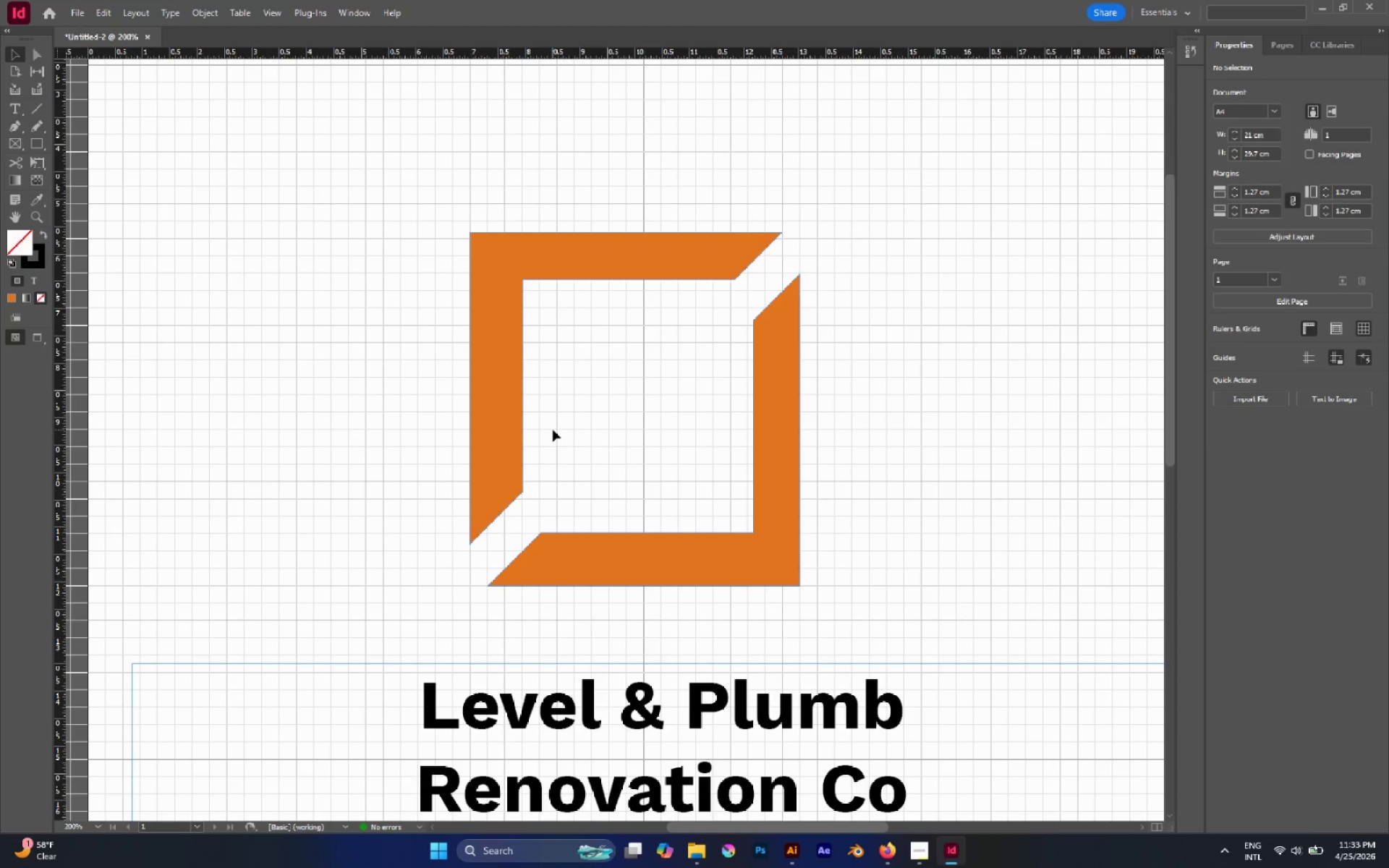 
key(P)
 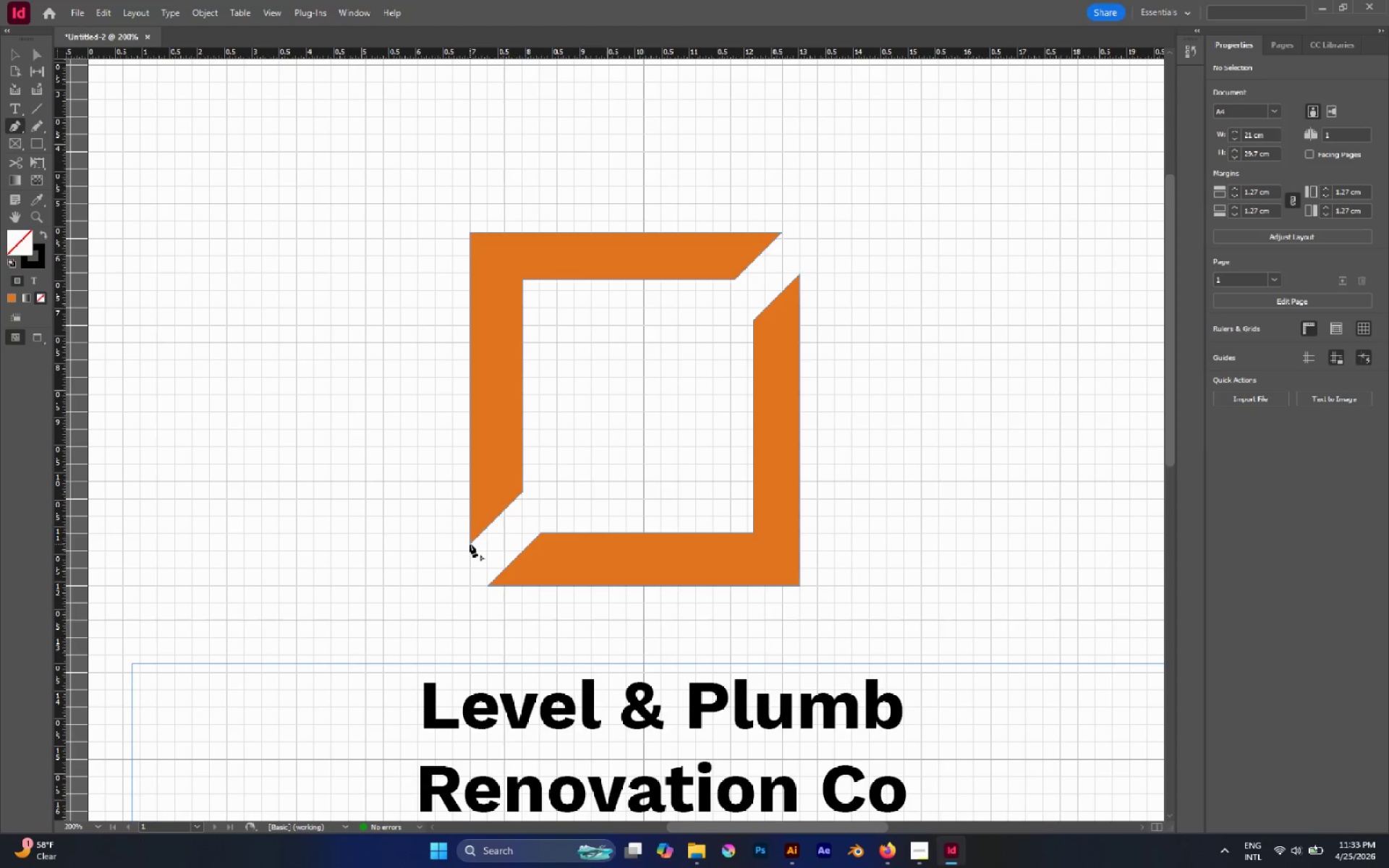 
left_click([470, 544])
 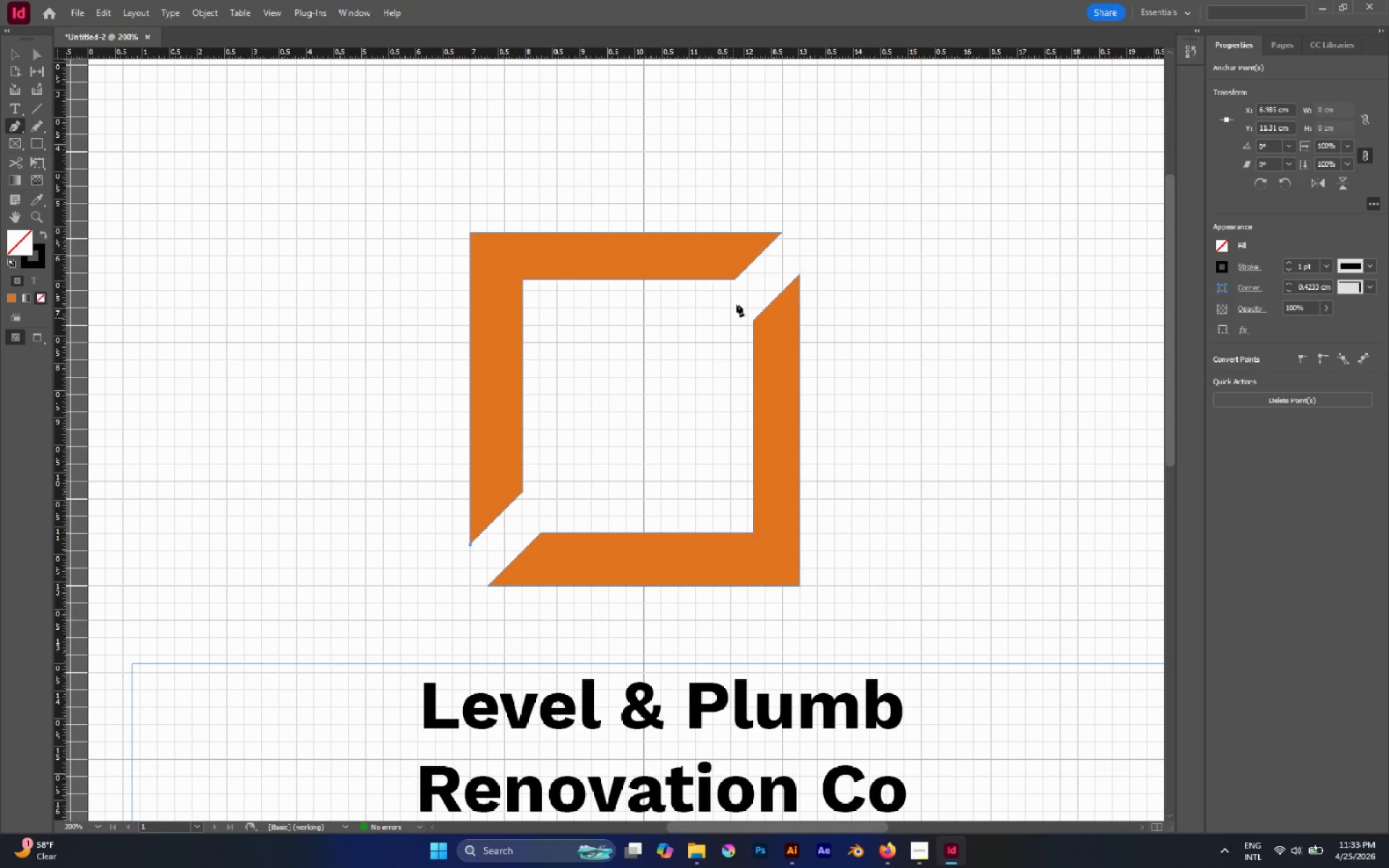 
hold_key(key=ShiftLeft, duration=3.7)
left_click([781, 231])
 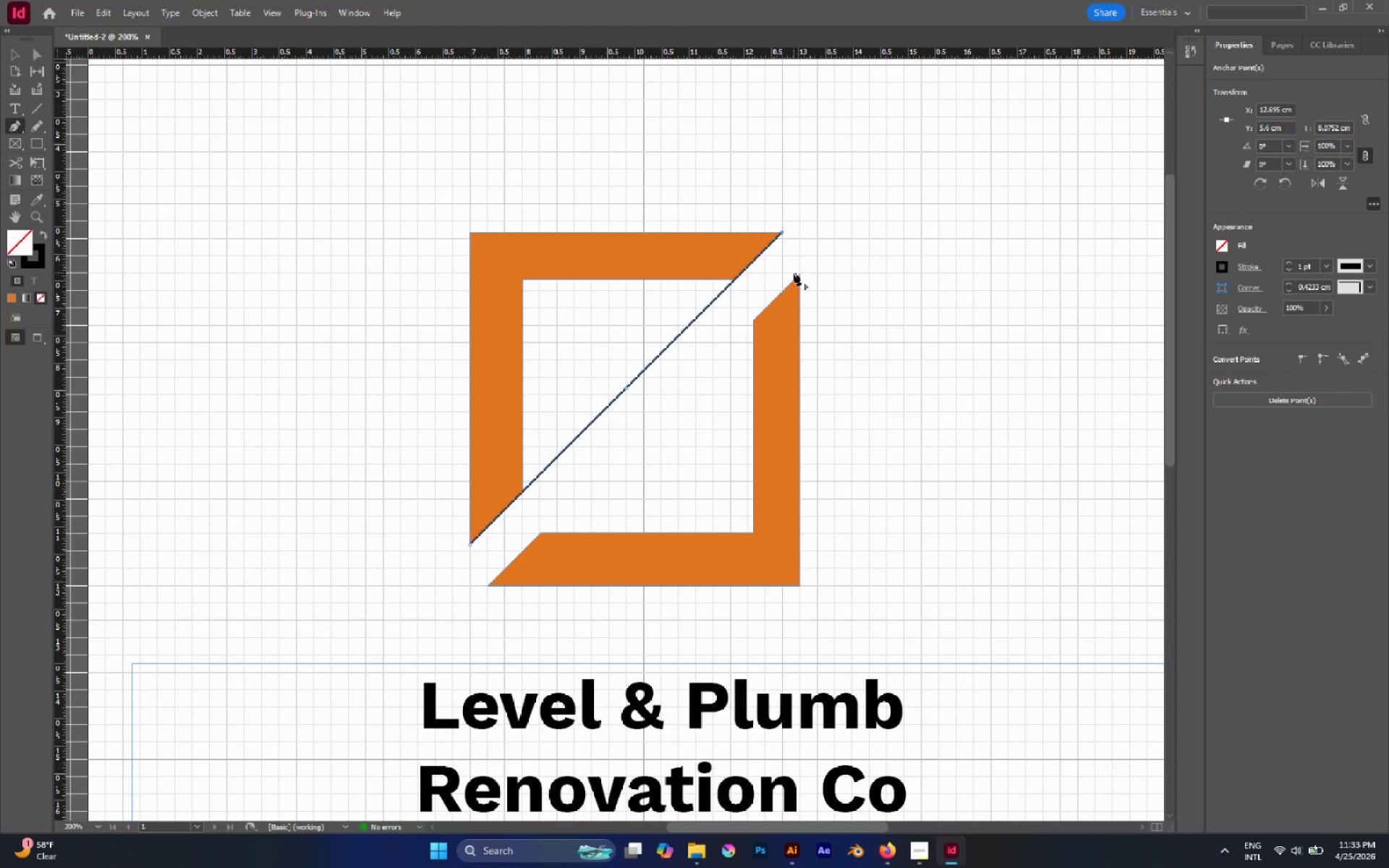 
type([Delete][Delete]VM)
 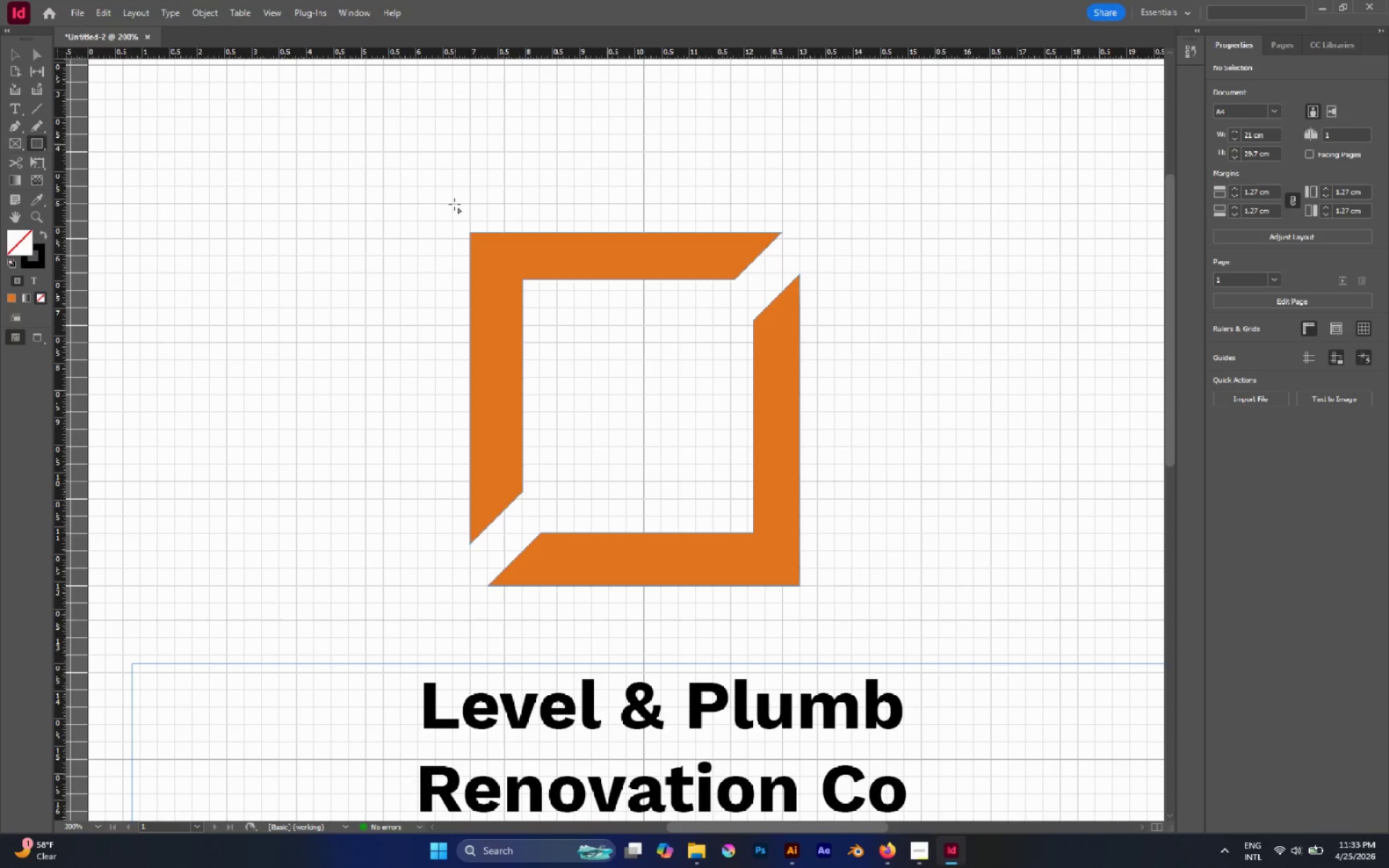 
left_click_drag(start_coordinate=[454, 204], to_coordinate=[832, 590])
 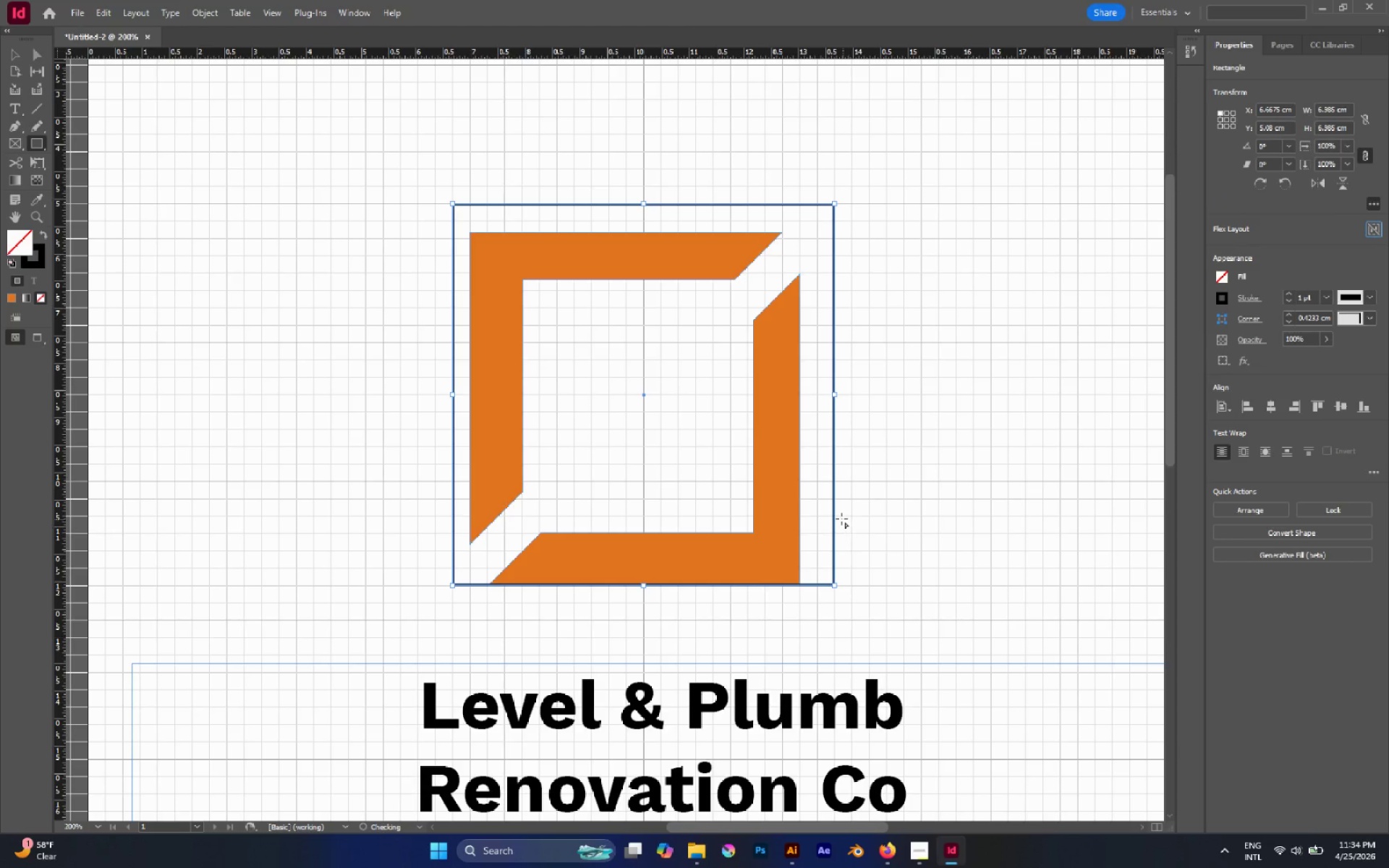 
hold_key(key=ShiftLeft, duration=3.81)
 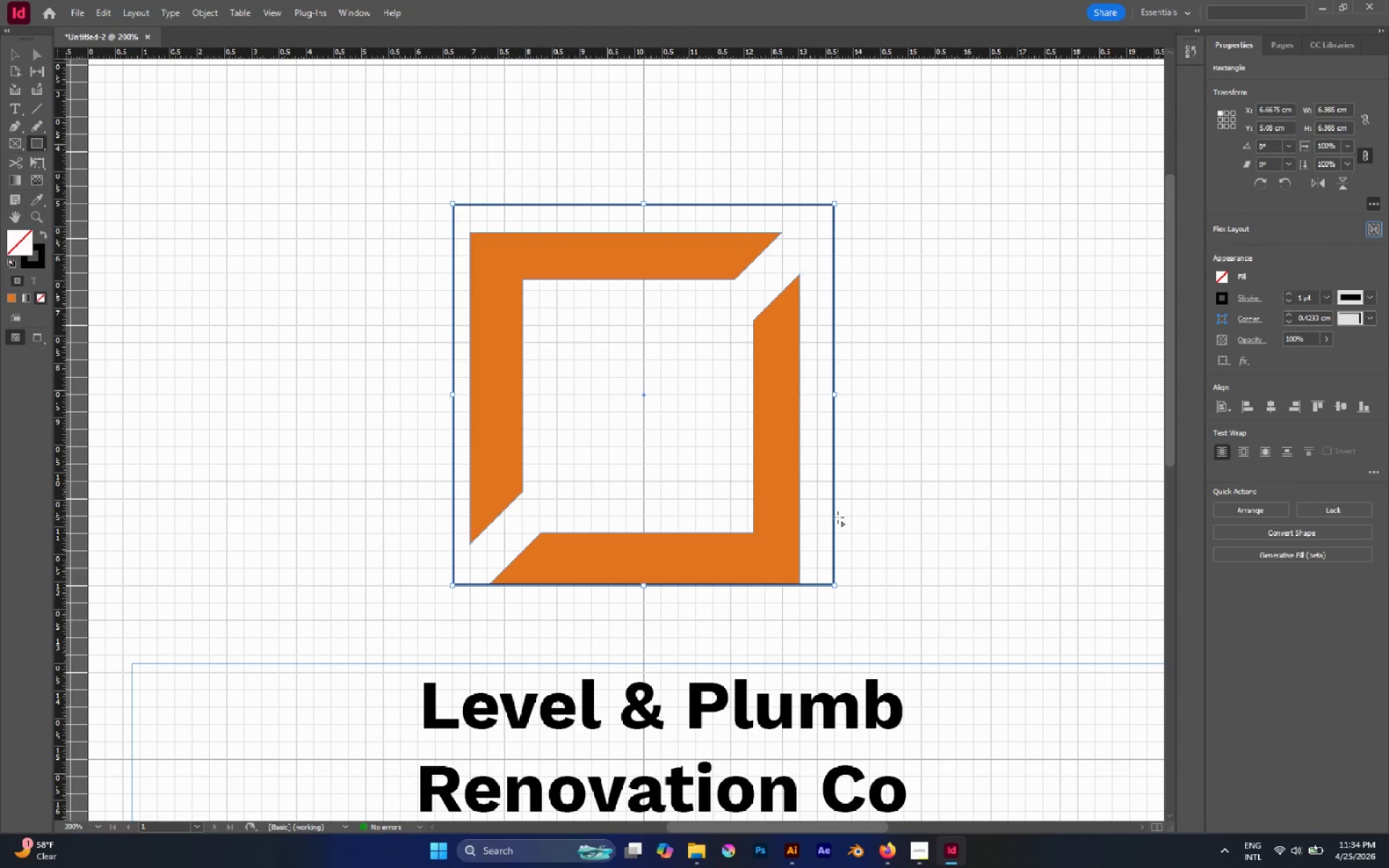 
key(V)
 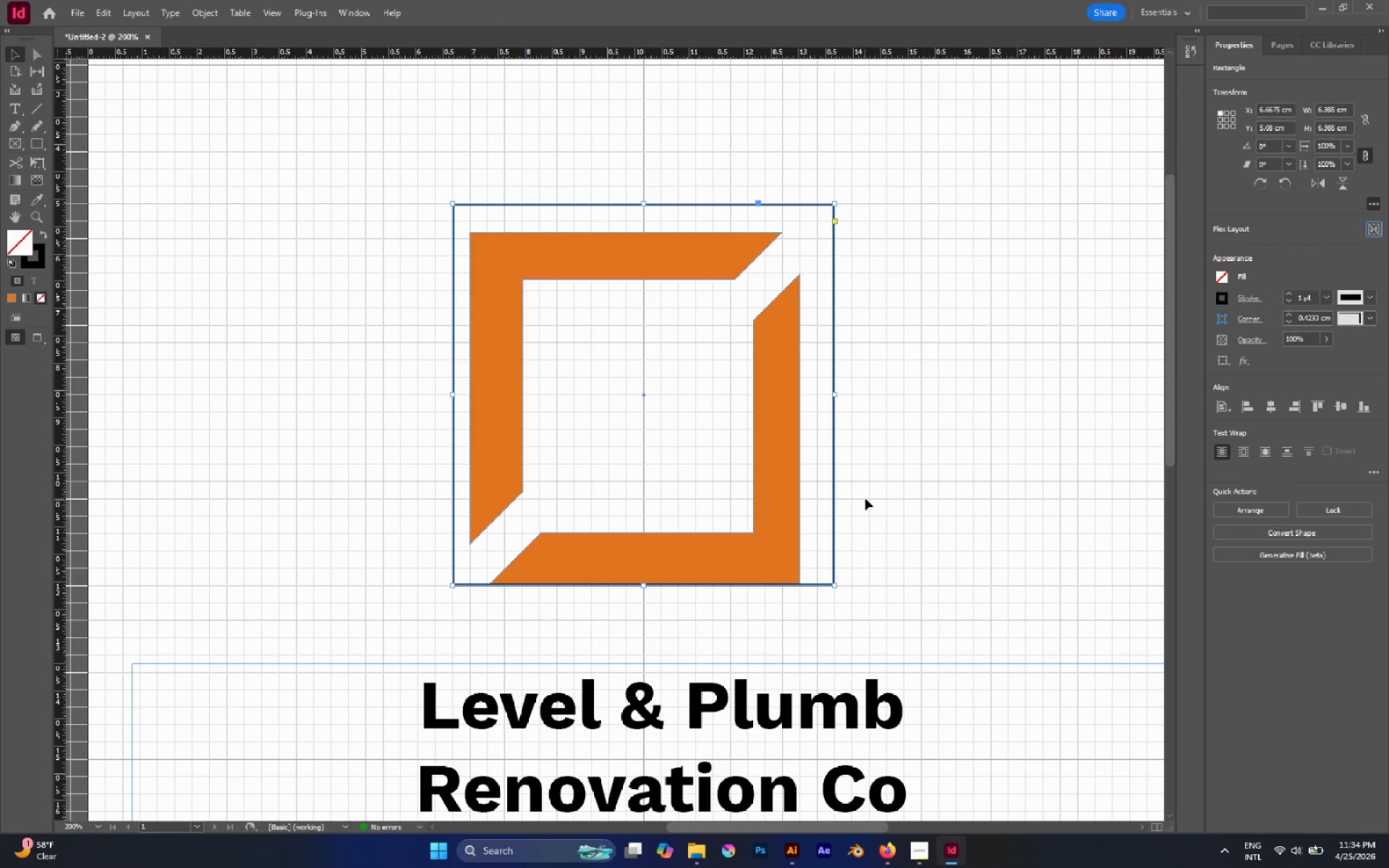 
left_click([865, 498])
 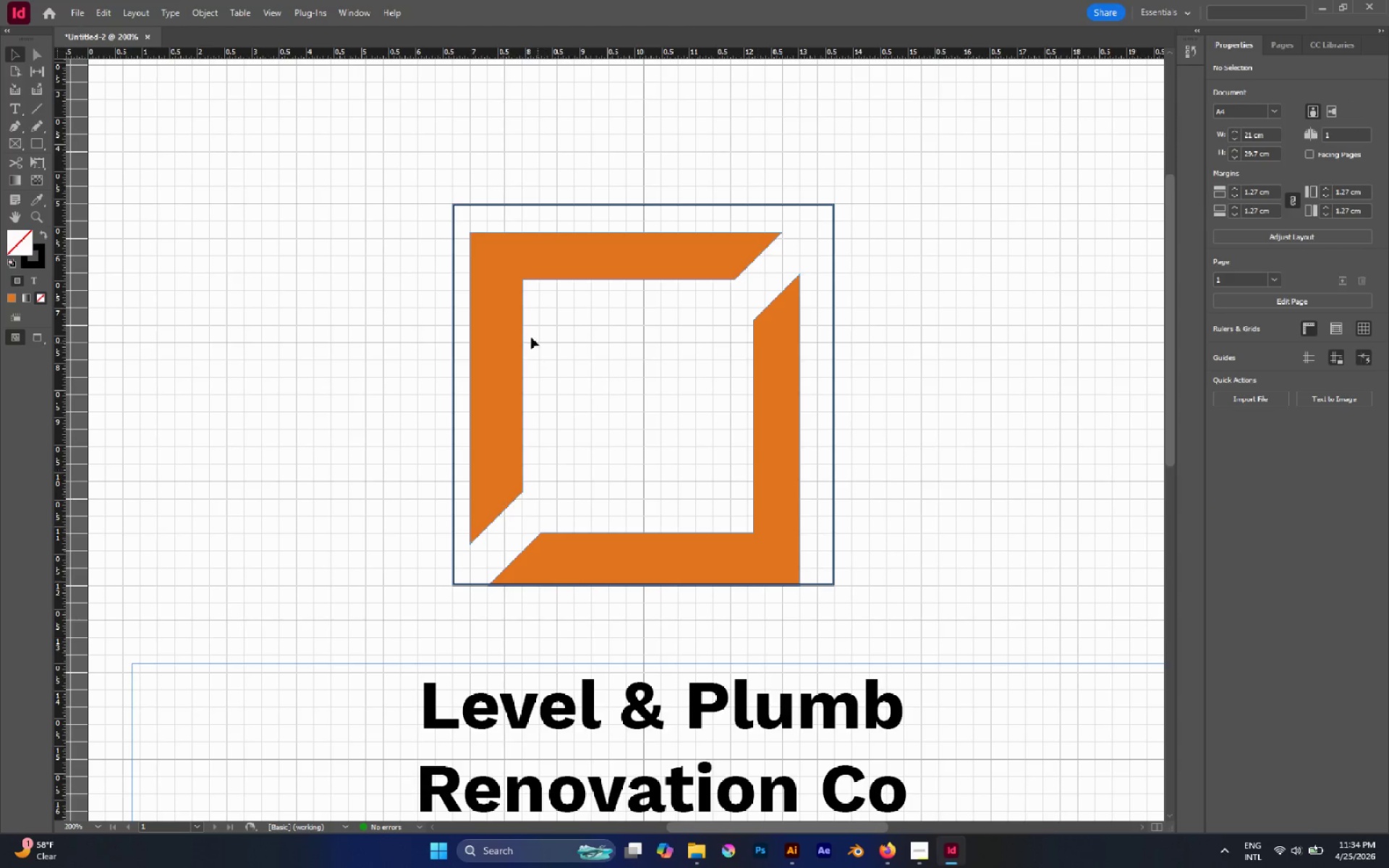 
left_click([507, 320])
 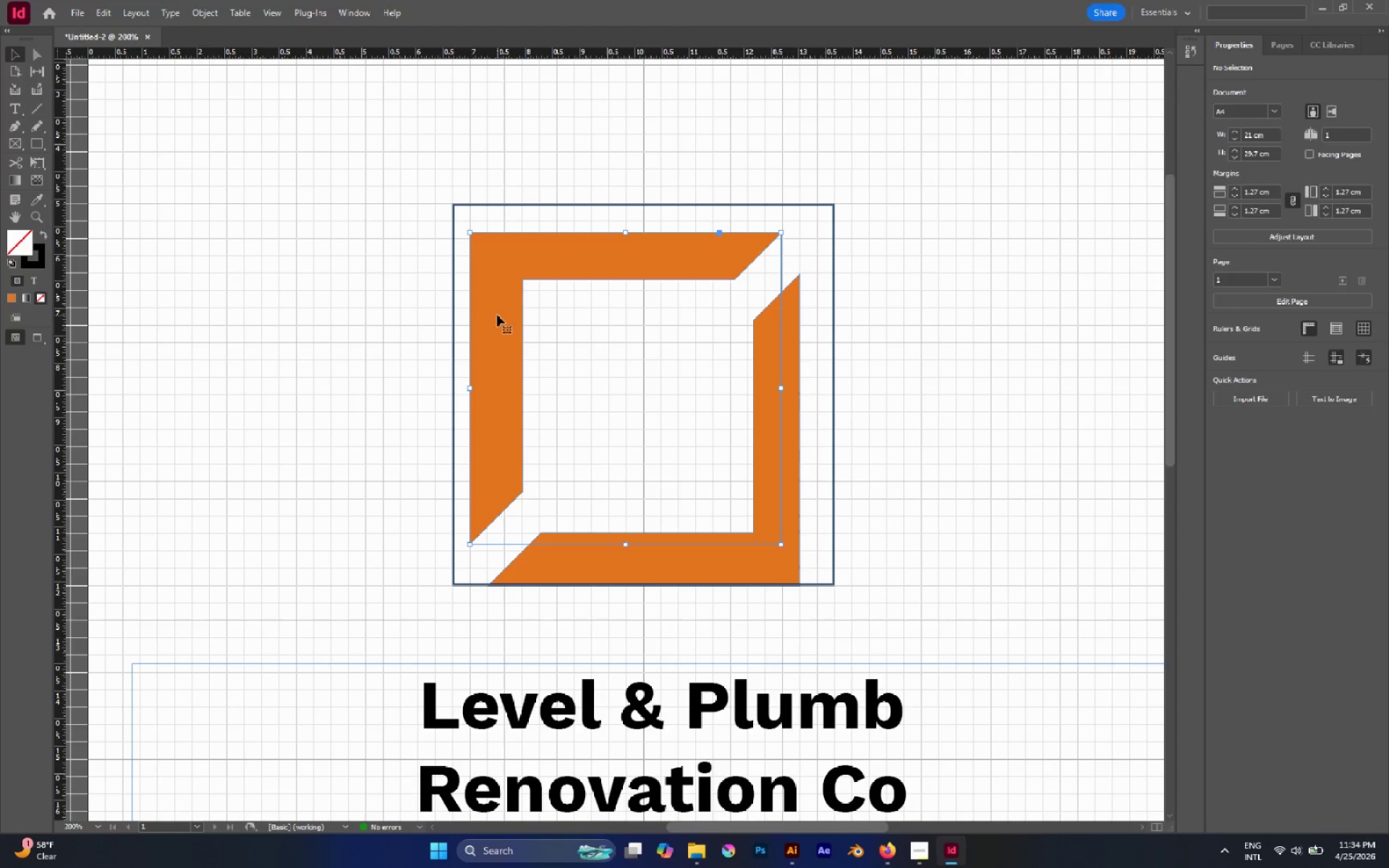 
left_click_drag(start_coordinate=[497, 315], to_coordinate=[480, 288])
 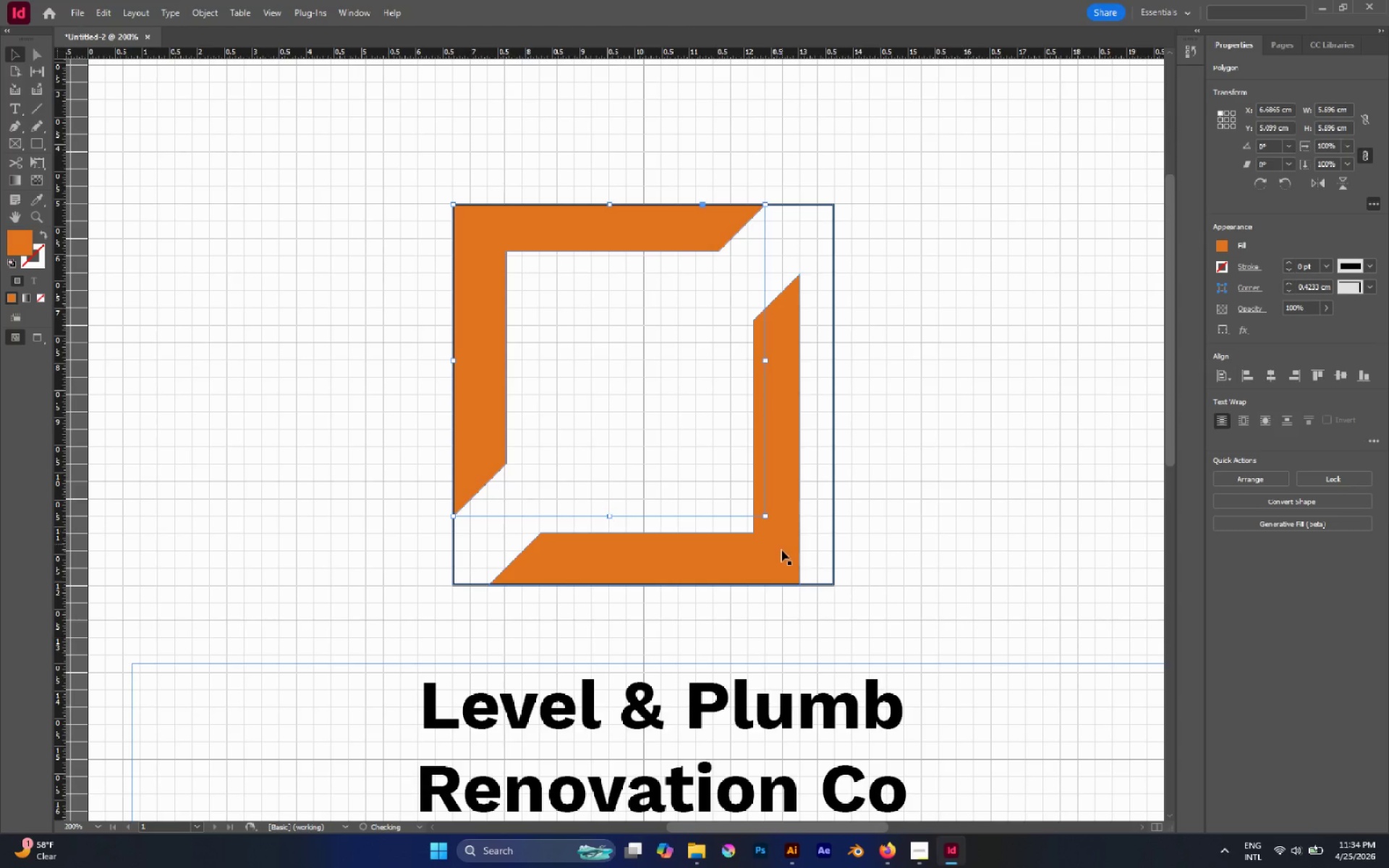 
left_click([768, 551])
 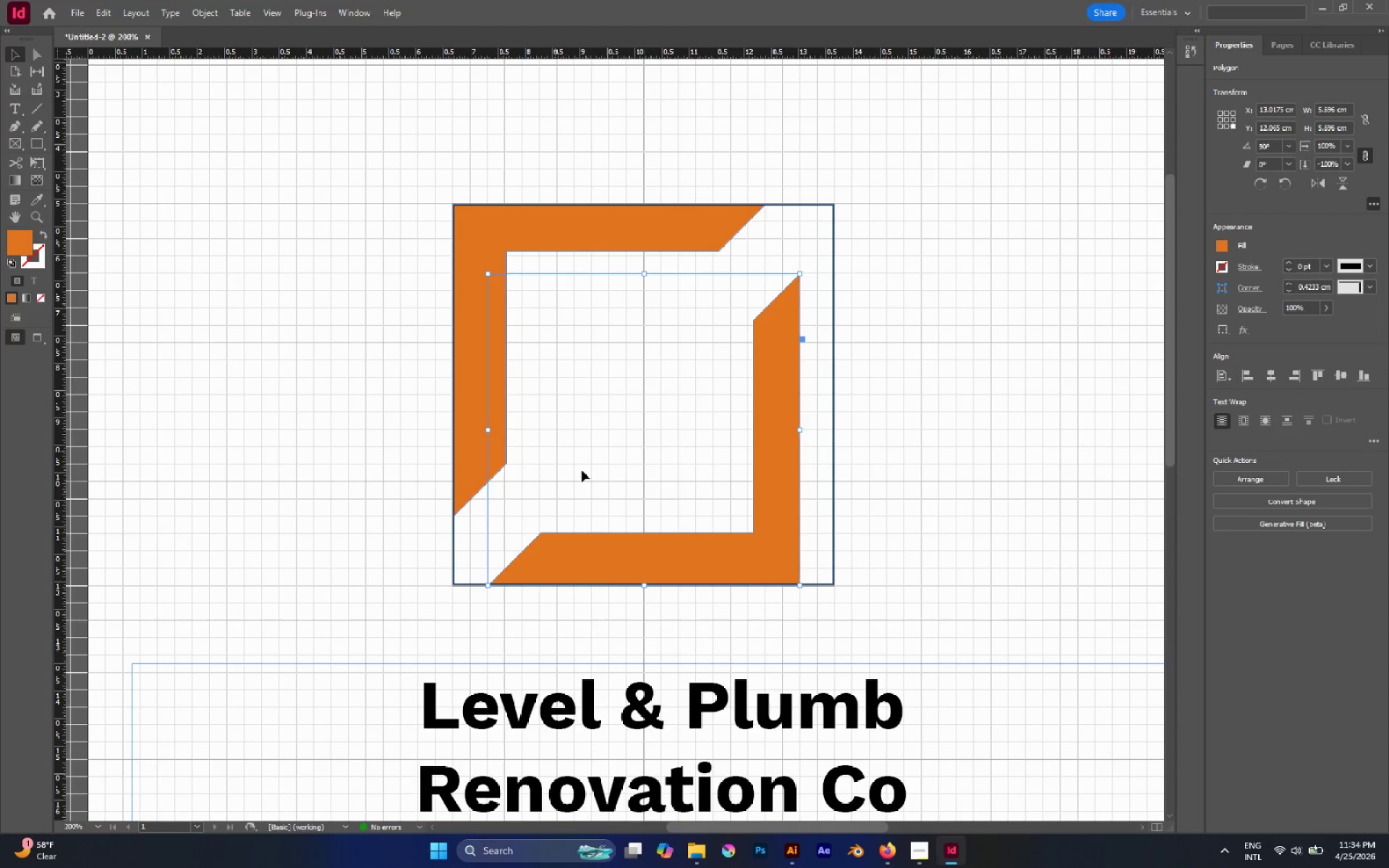 
left_click([832, 561])
 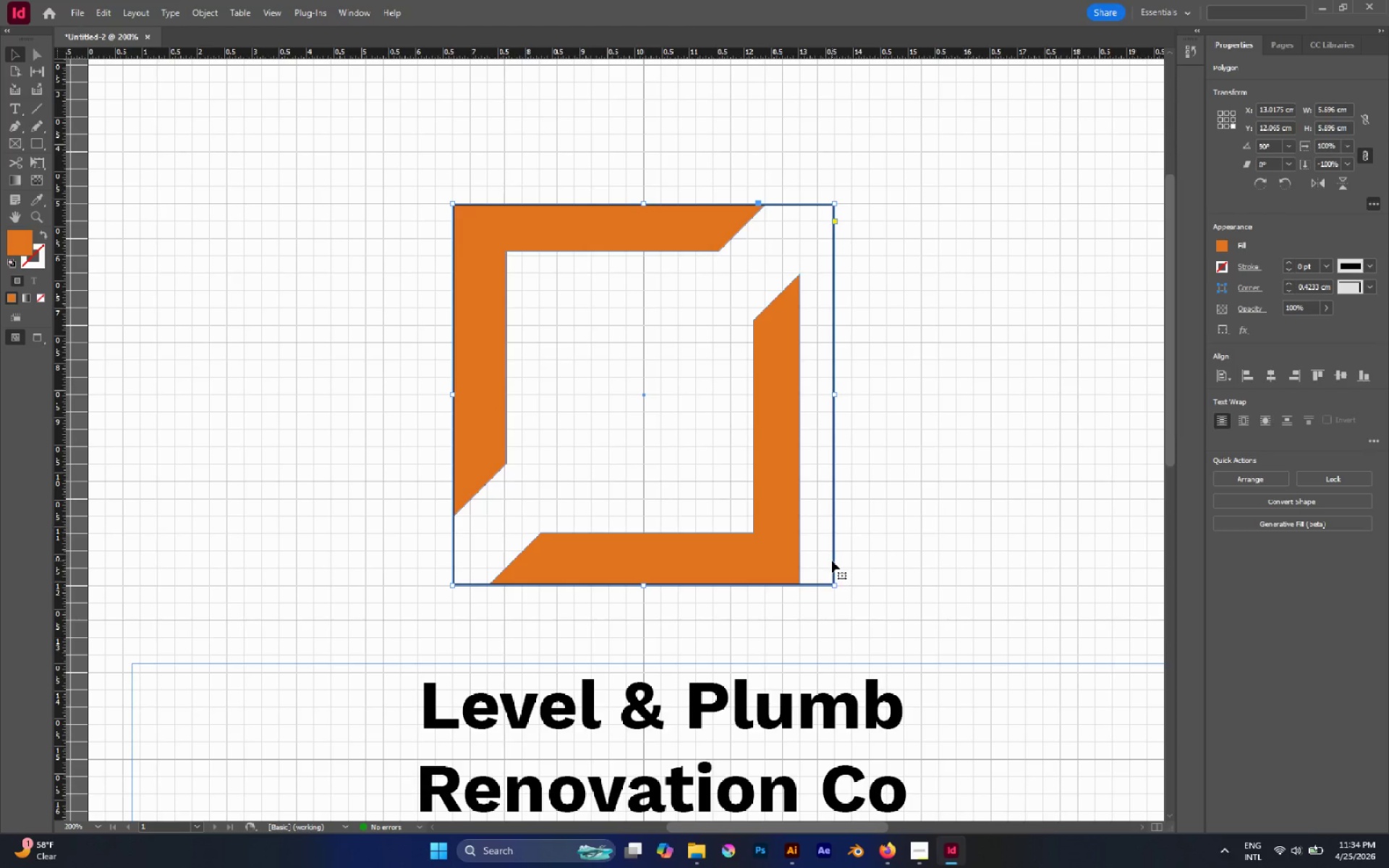 
hold_key(key=ShiftLeft, duration=4.03)
left_click_drag(start_coordinate=[834, 586], to_coordinate=[800, 552])
 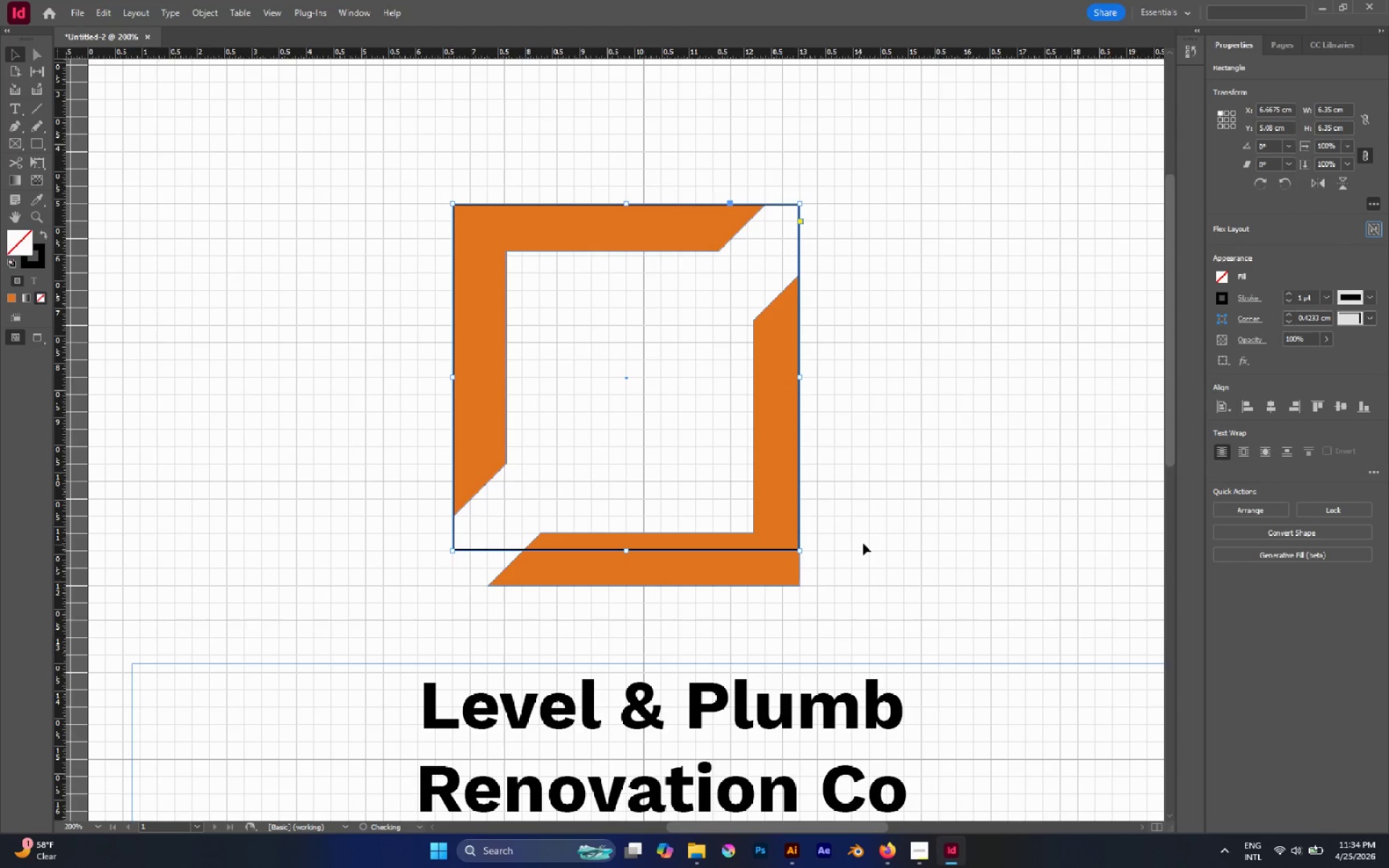 
left_click([864, 543])
 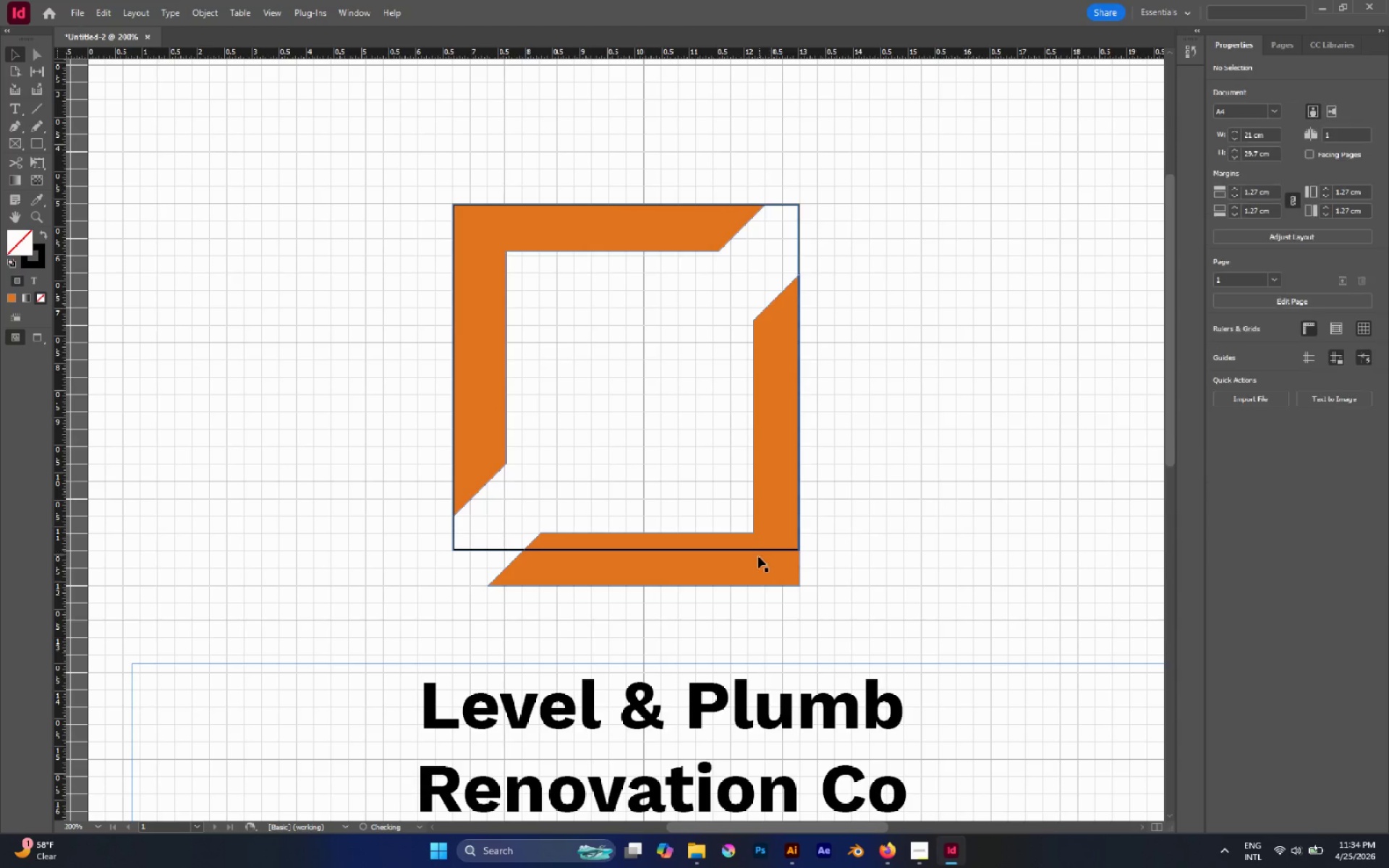 
left_click_drag(start_coordinate=[758, 557], to_coordinate=[763, 521])
 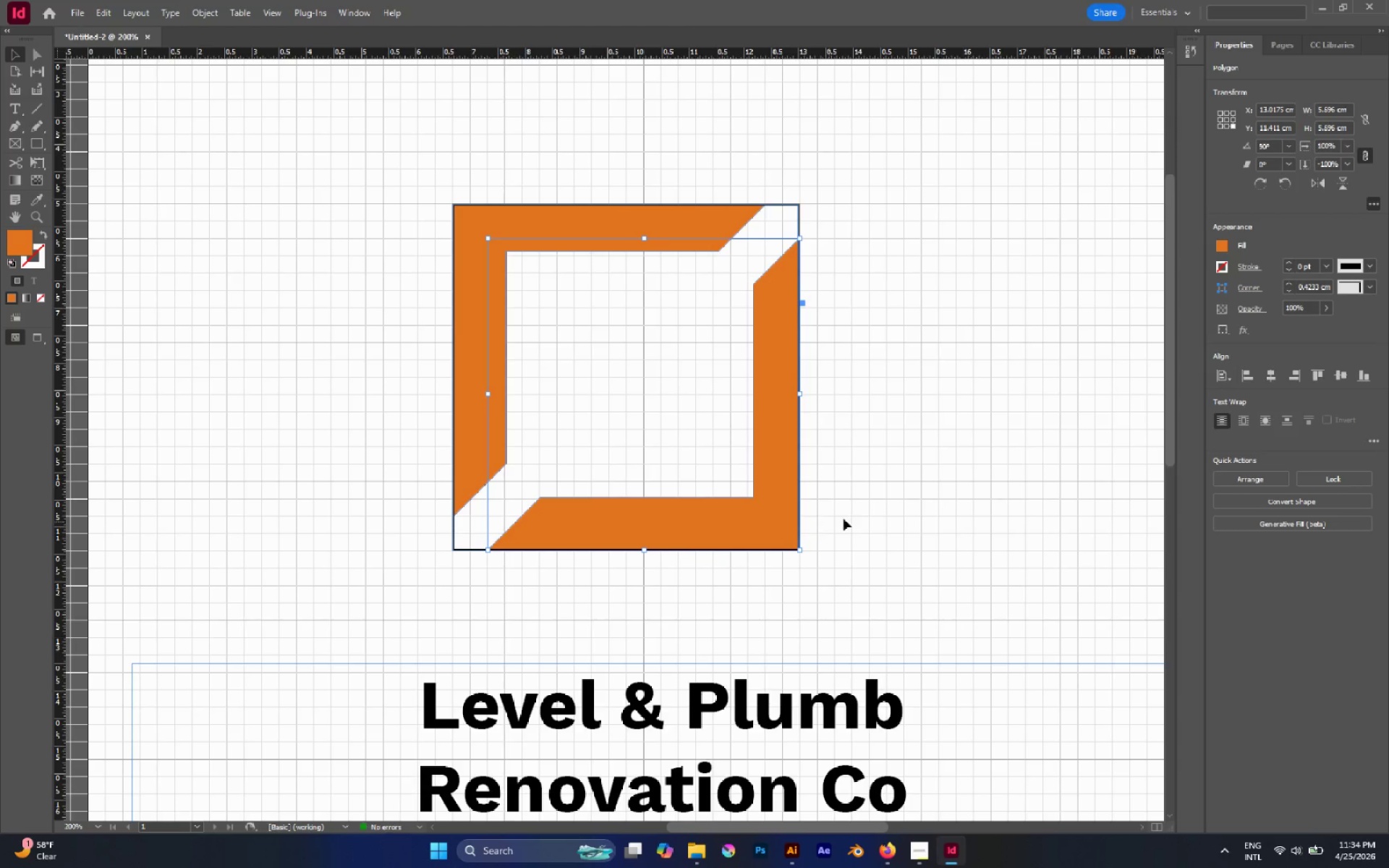 
hold_key(key=ShiftLeft, duration=2.66)
 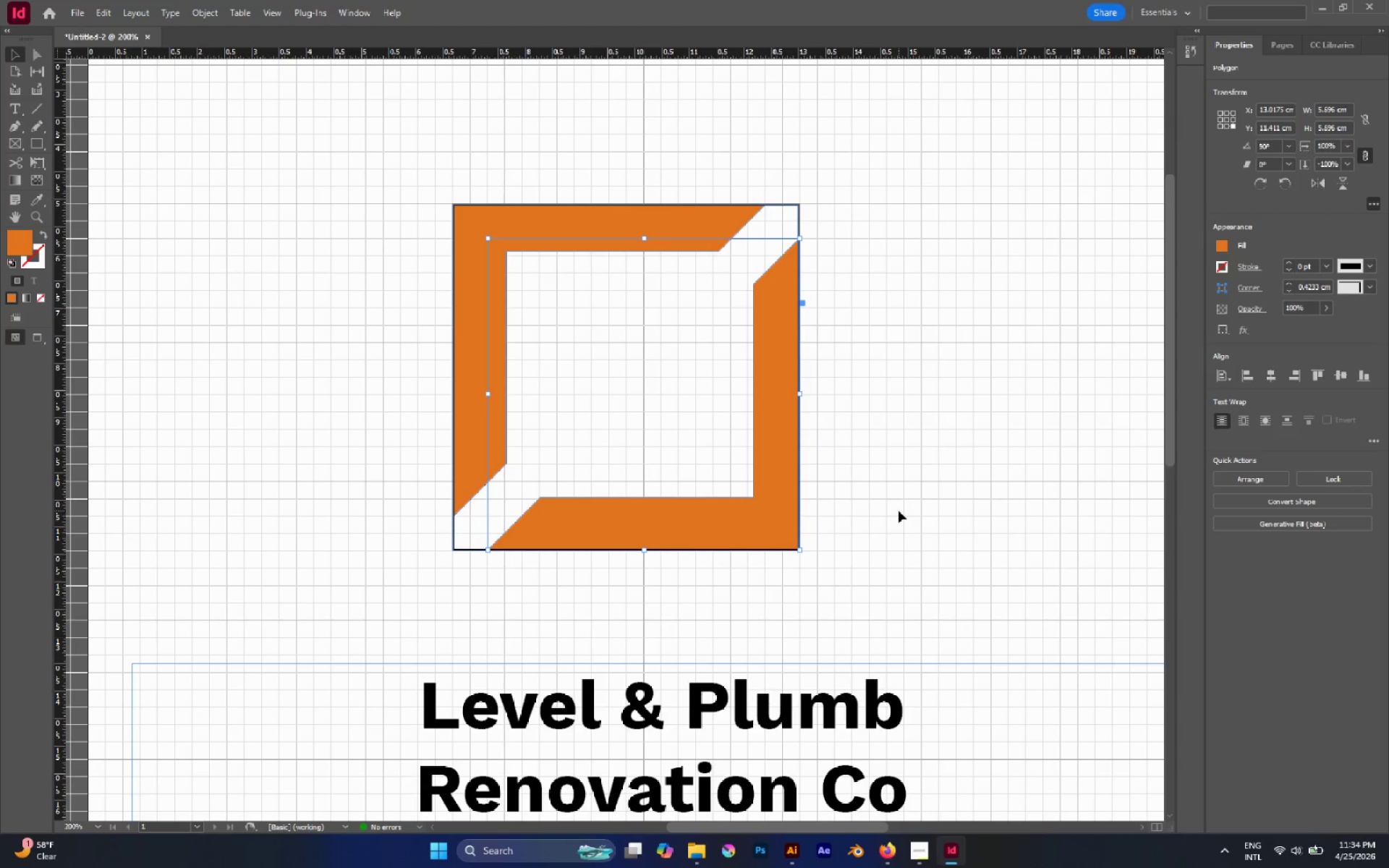 
left_click([899, 511])
 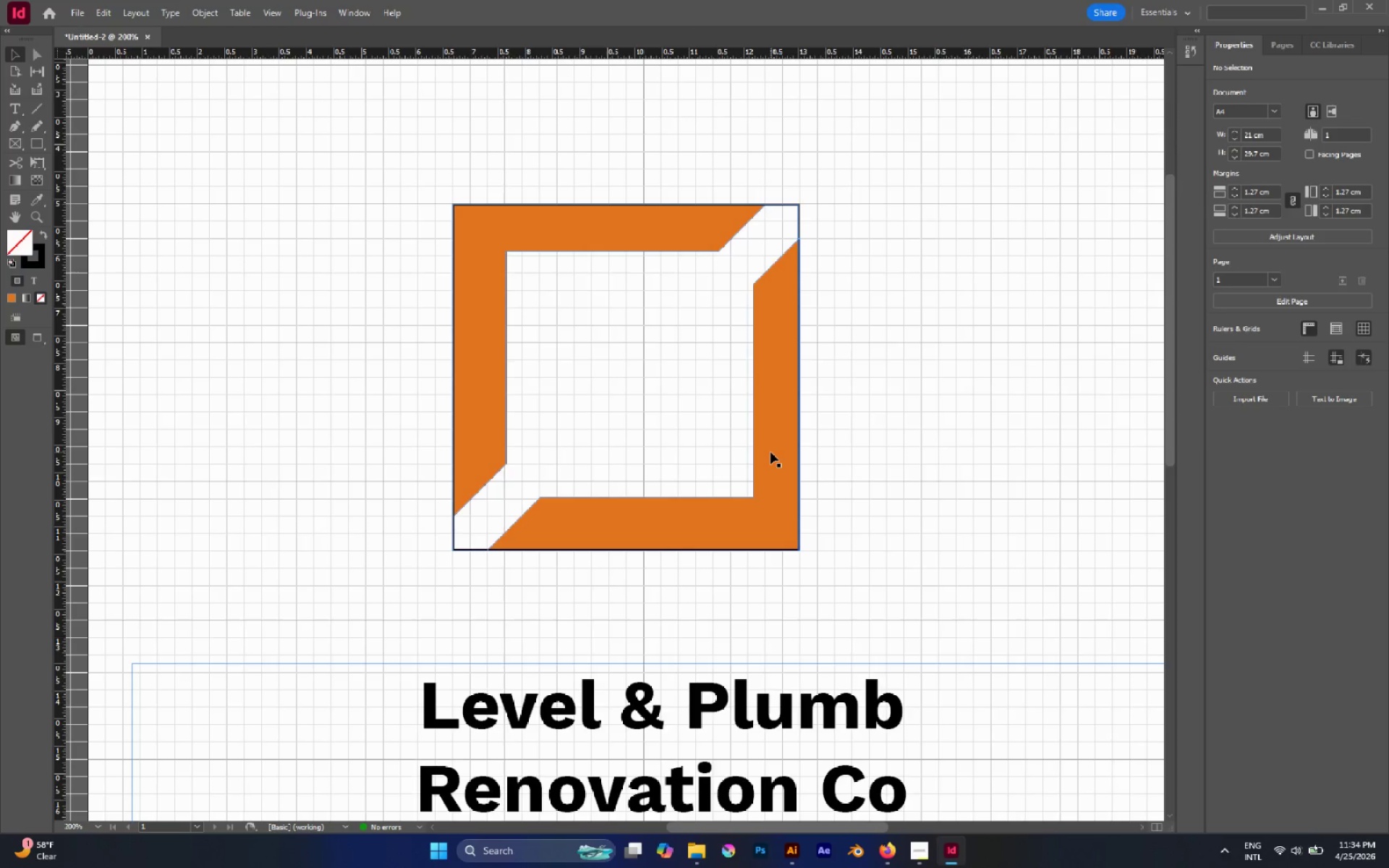 
scroll: coordinate [770, 452], scroll_direction: up, amount: 1.0
 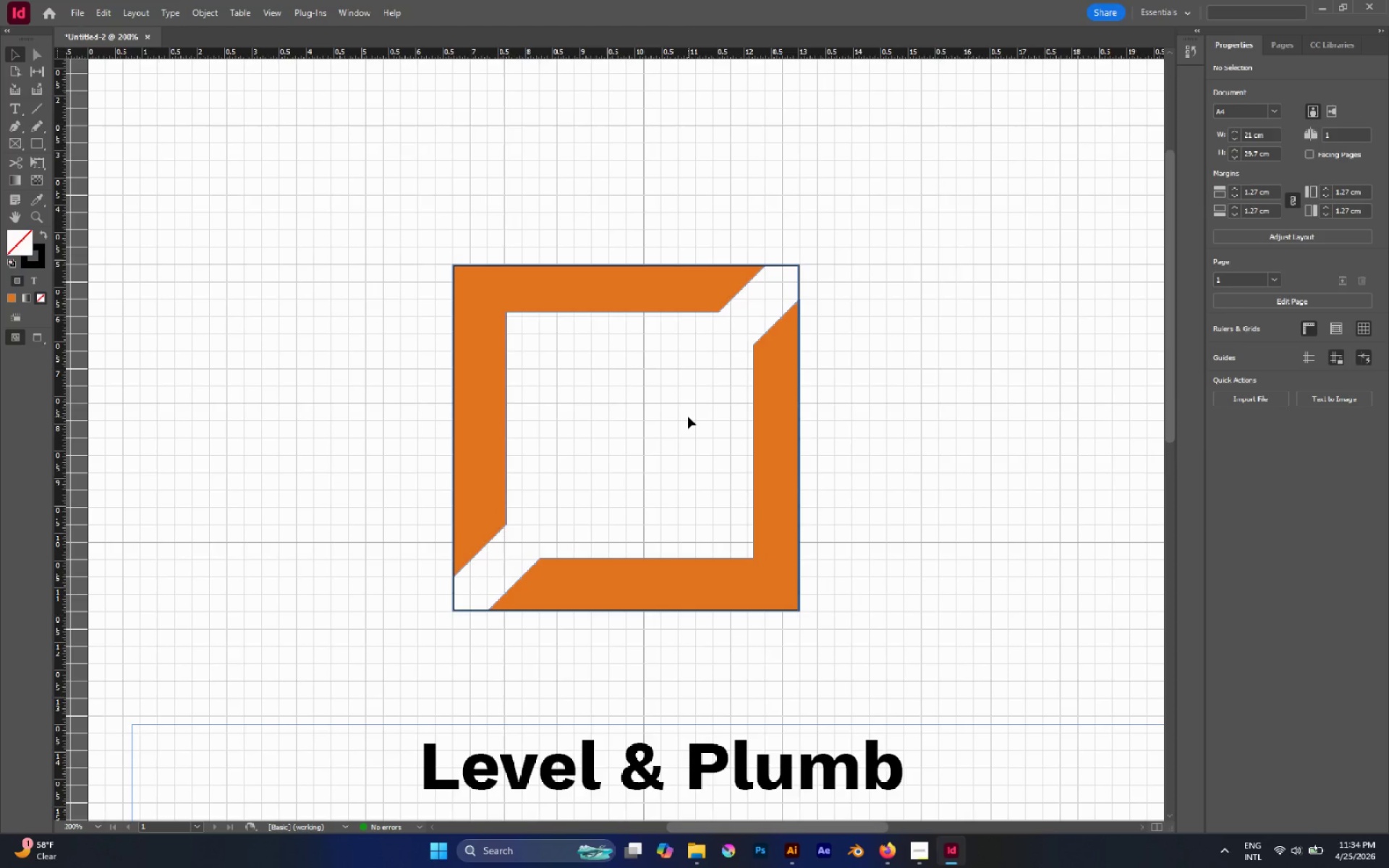 
key(P)
 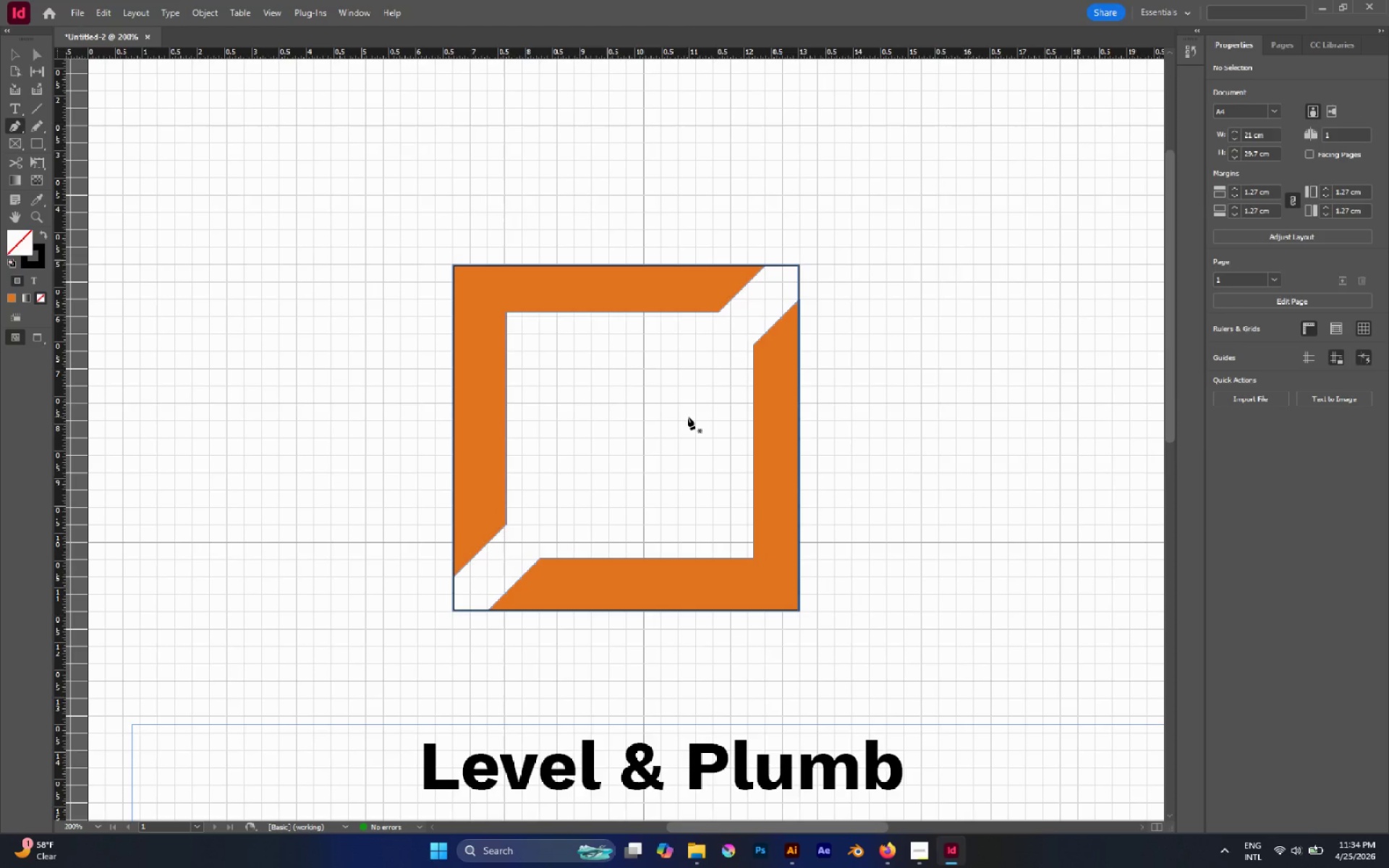 
key(V)
 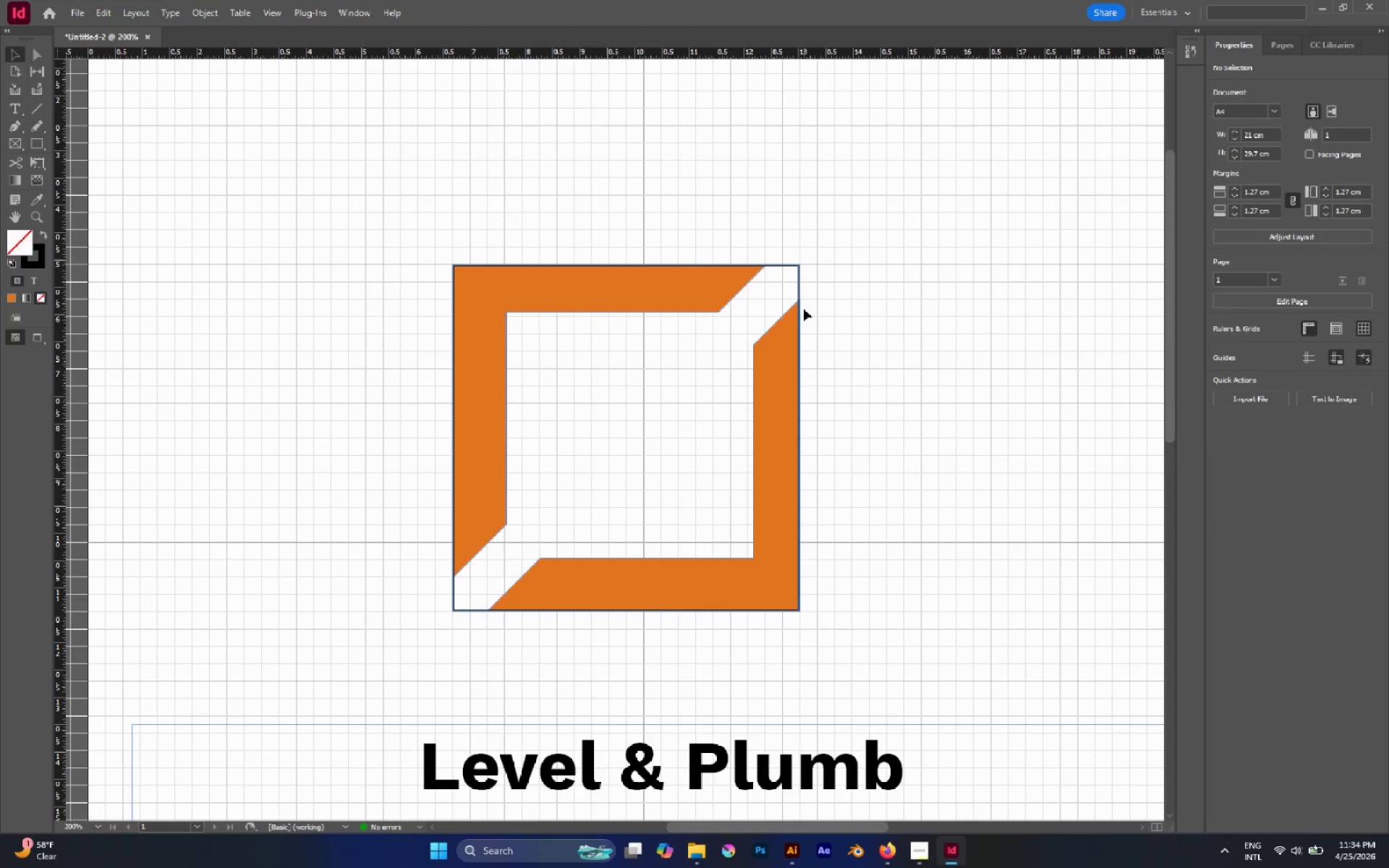 
left_click([793, 289])
 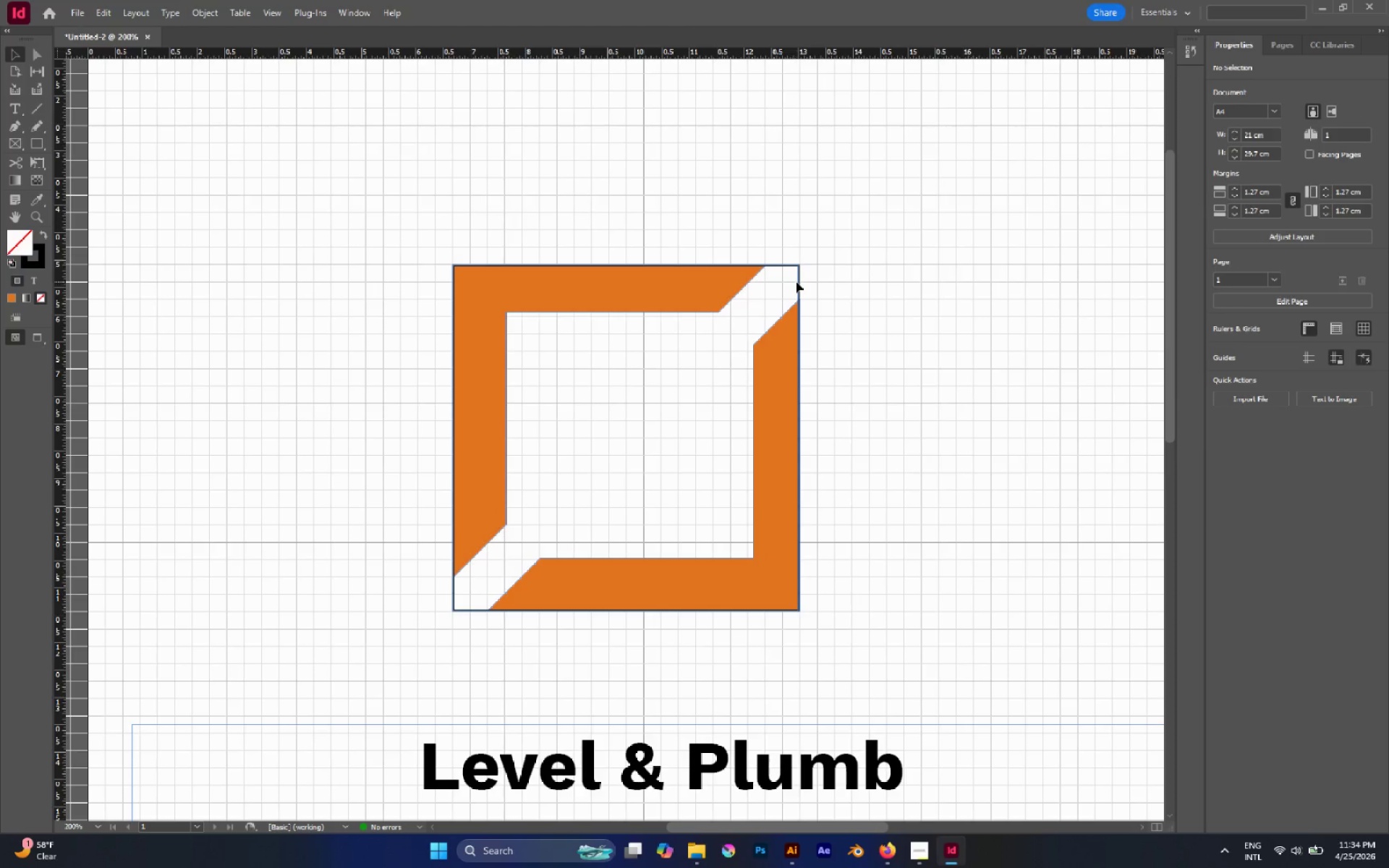 
left_click([797, 280])
 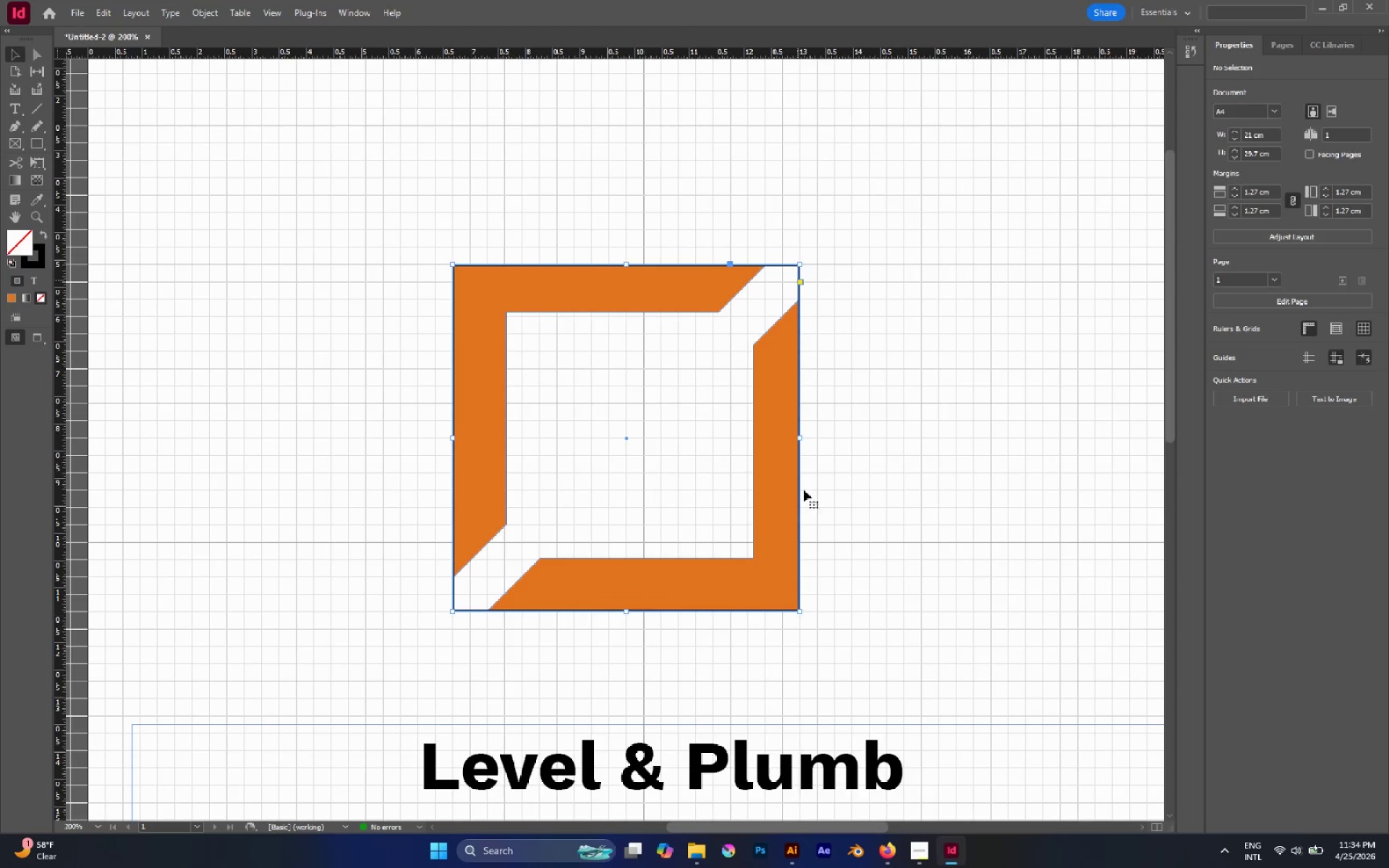 
hold_key(key=ShiftLeft, duration=4.81)
left_click_drag(start_coordinate=[802, 612], to_coordinate=[852, 657])
 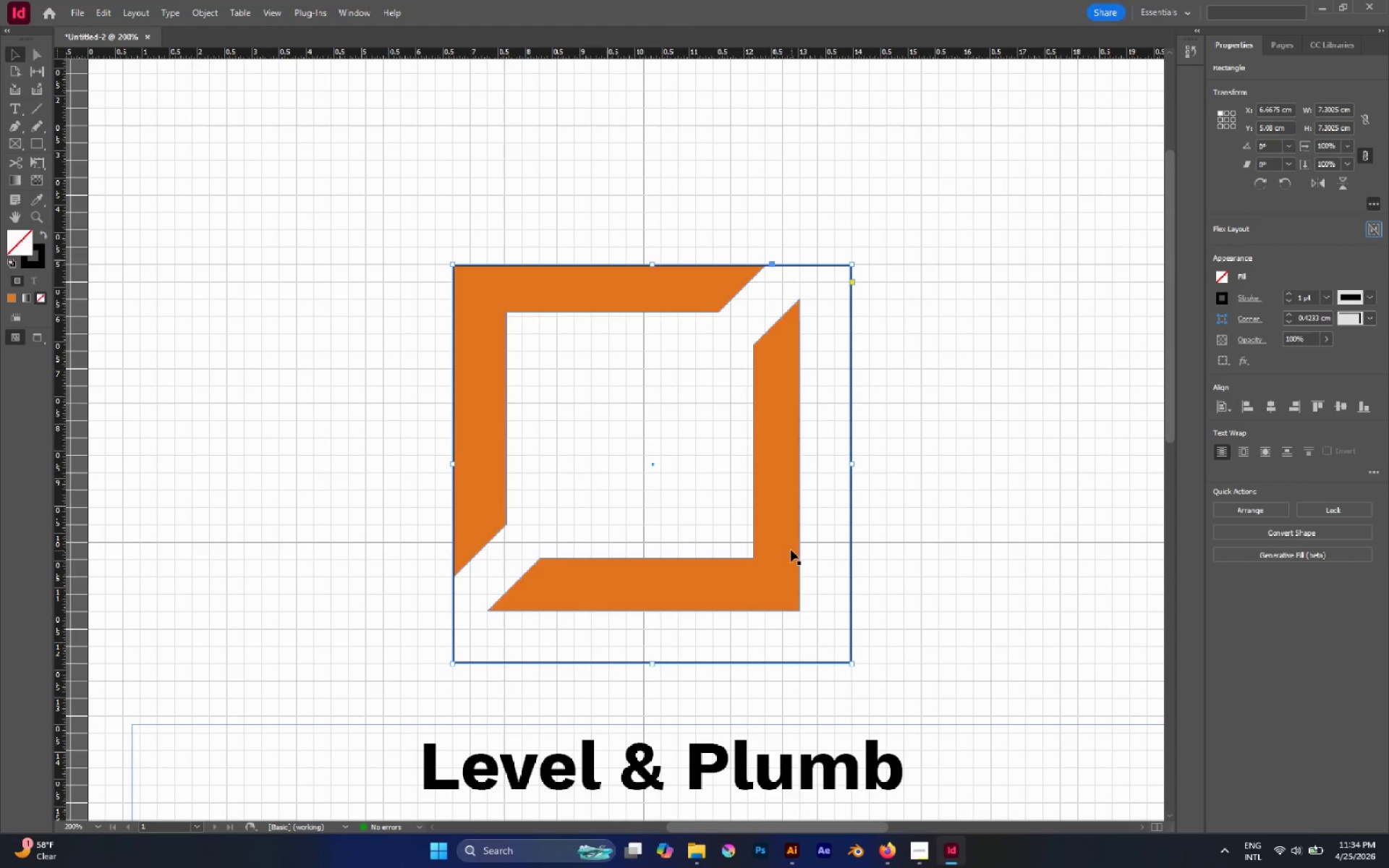 
left_click([791, 550])
 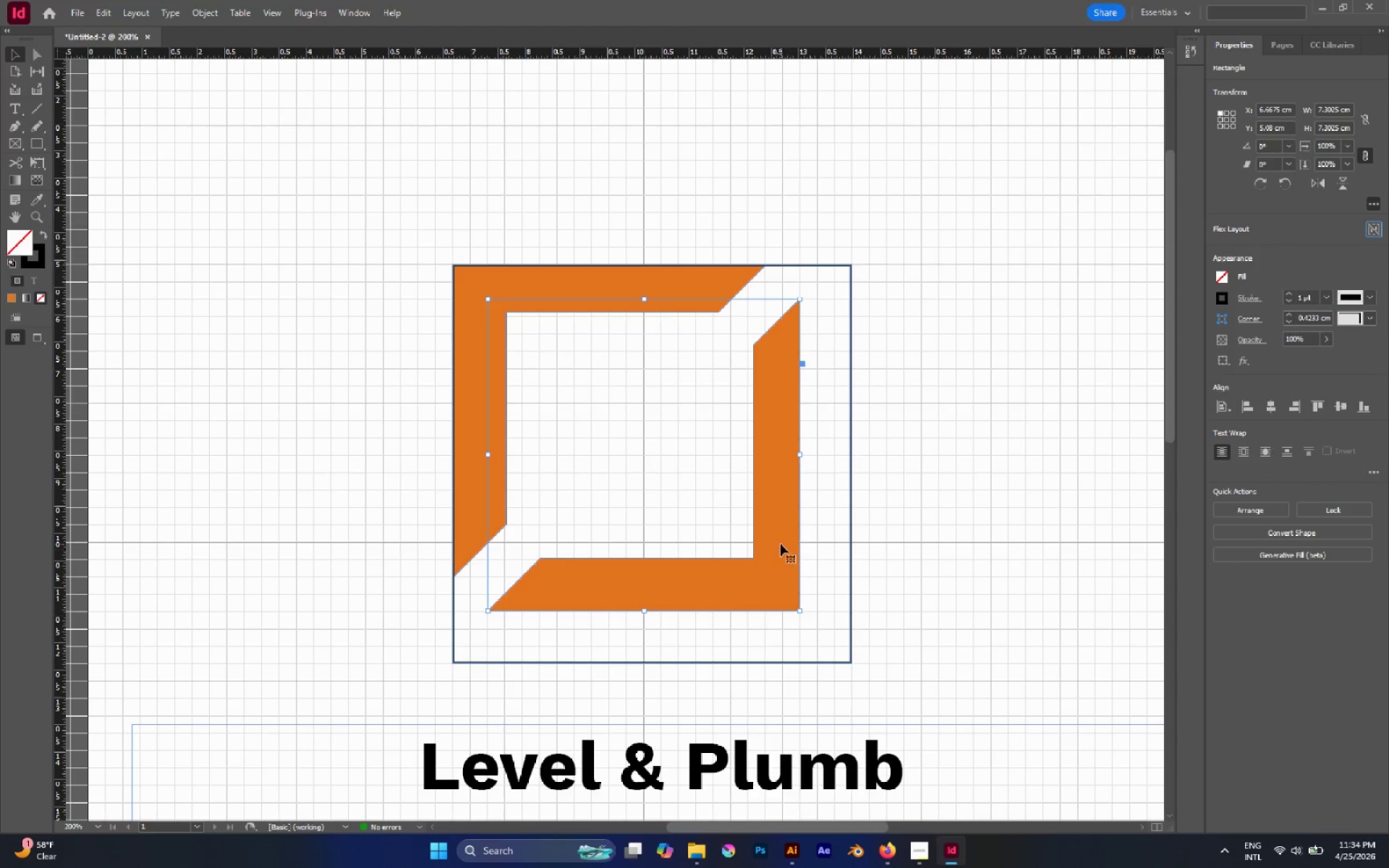 
left_click_drag(start_coordinate=[781, 544], to_coordinate=[833, 606])
 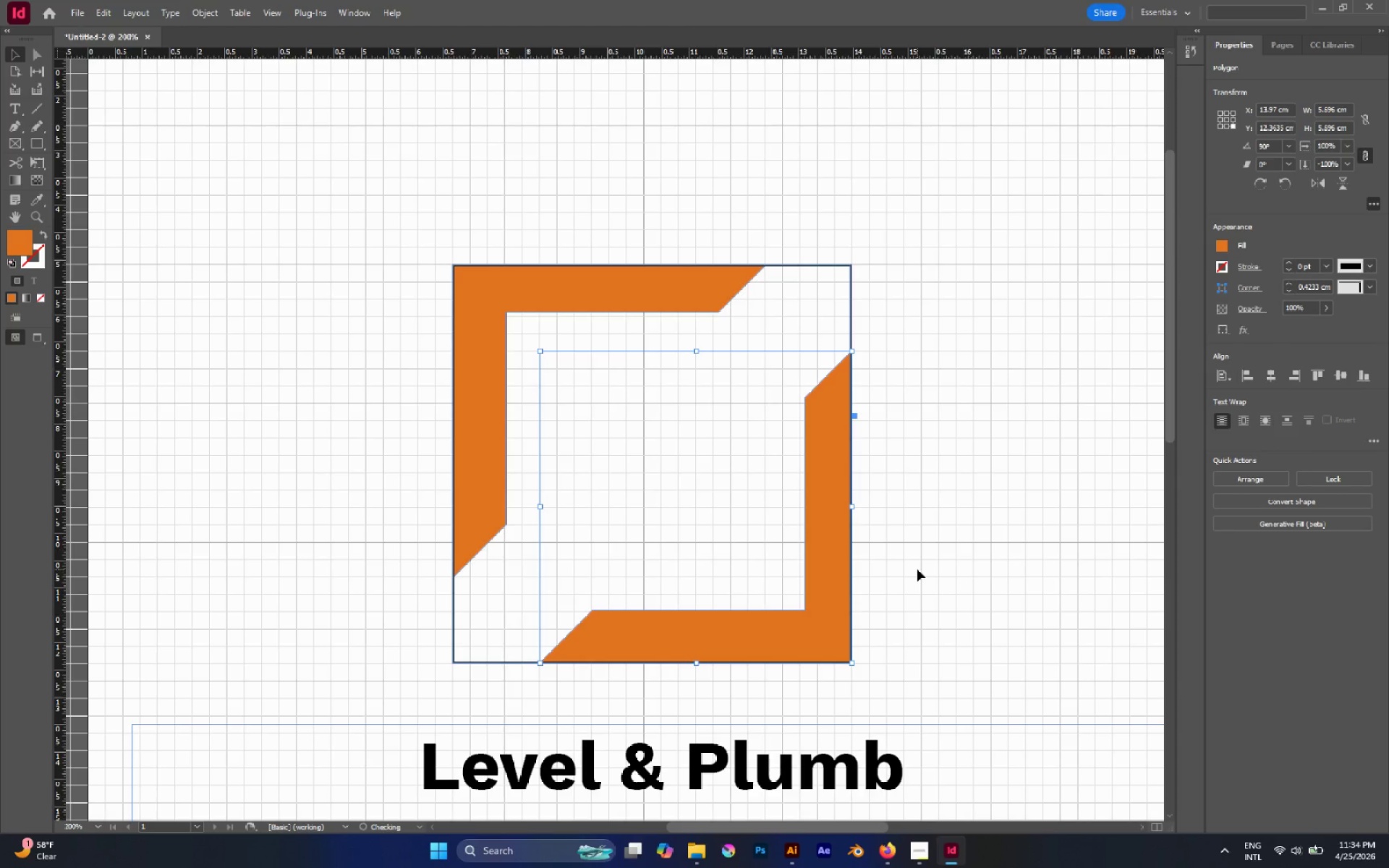 
hold_key(key=ShiftLeft, duration=2.31)
 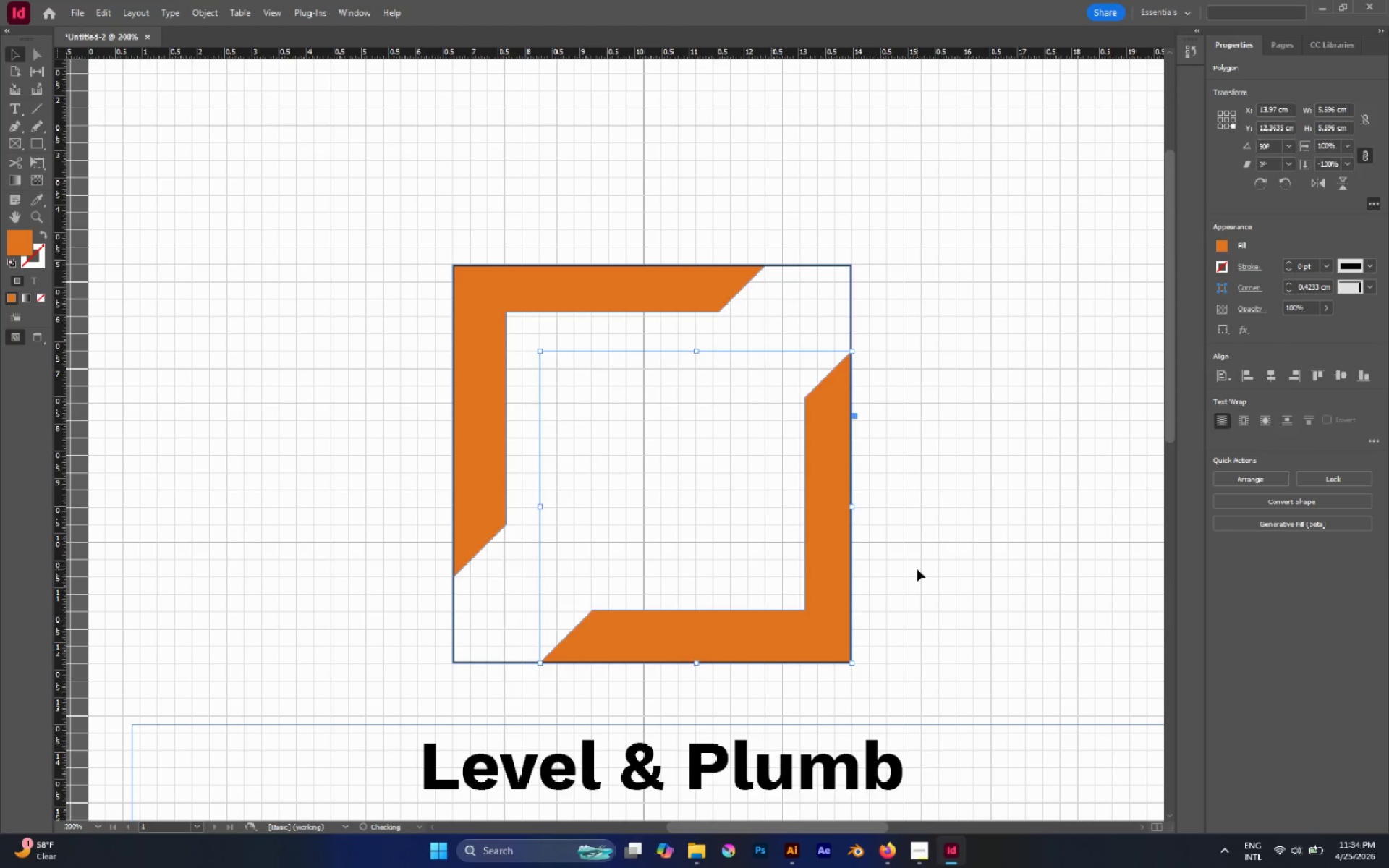 
left_click([917, 569])
 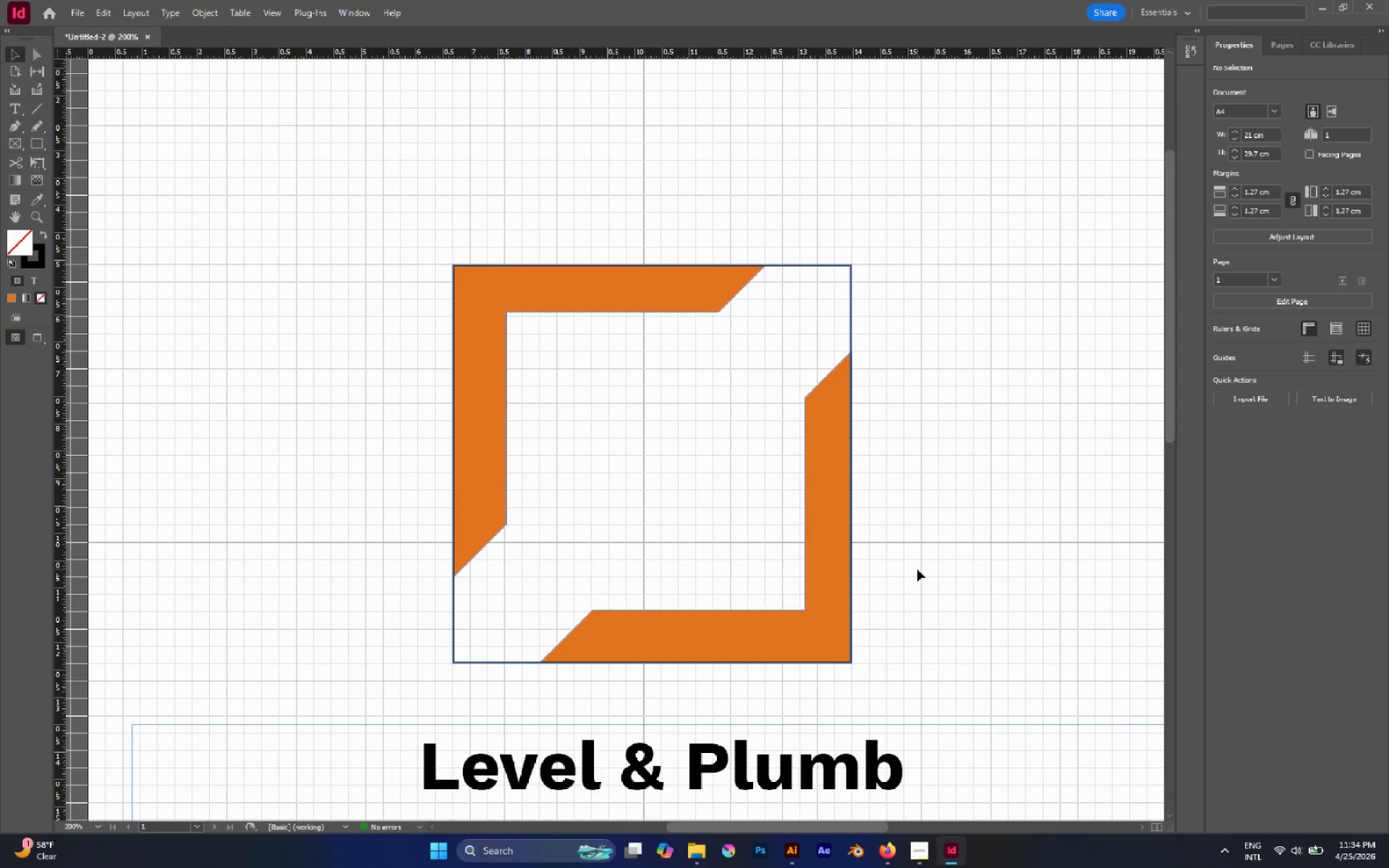 
key(P)
 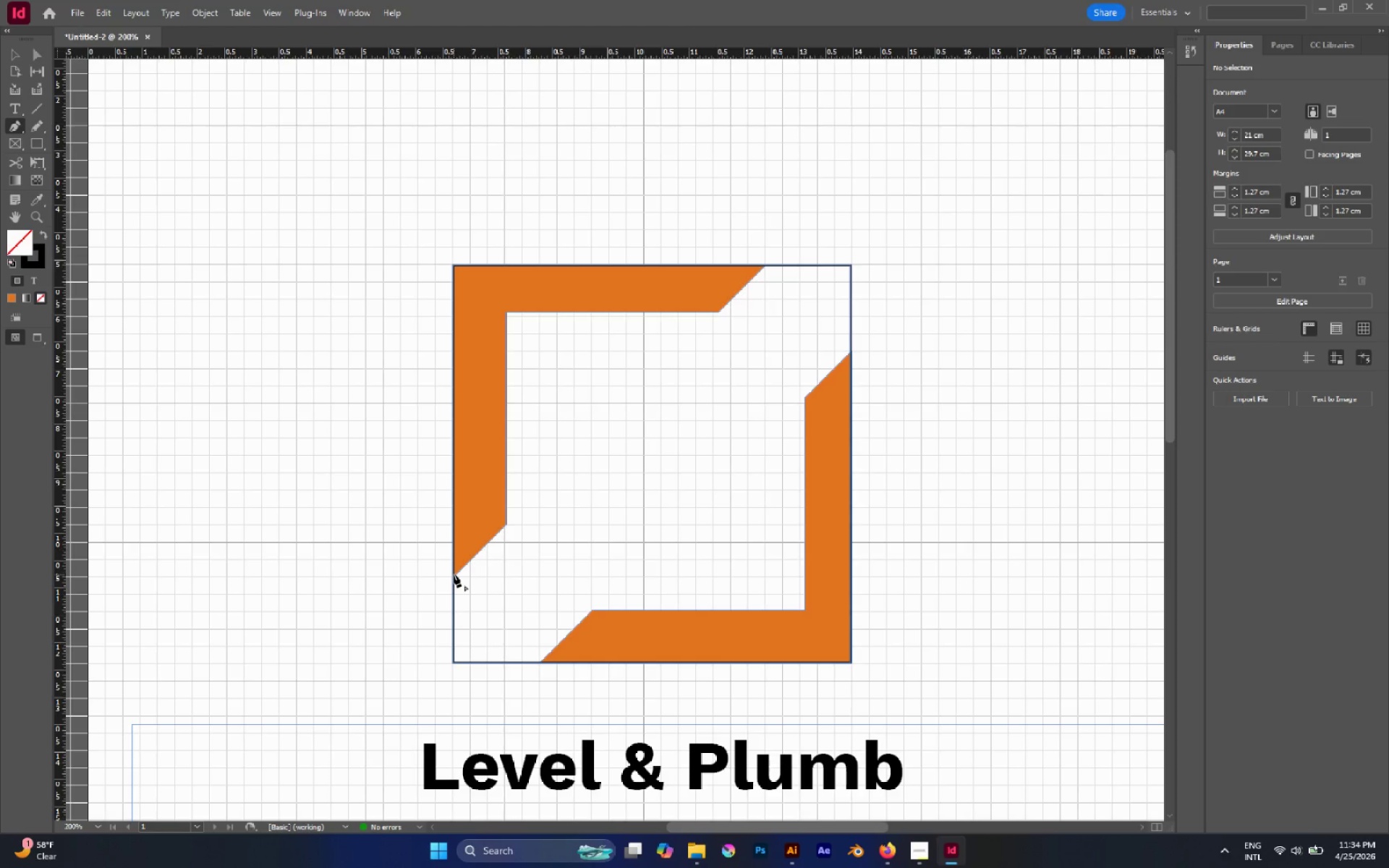 
left_click([454, 574])
 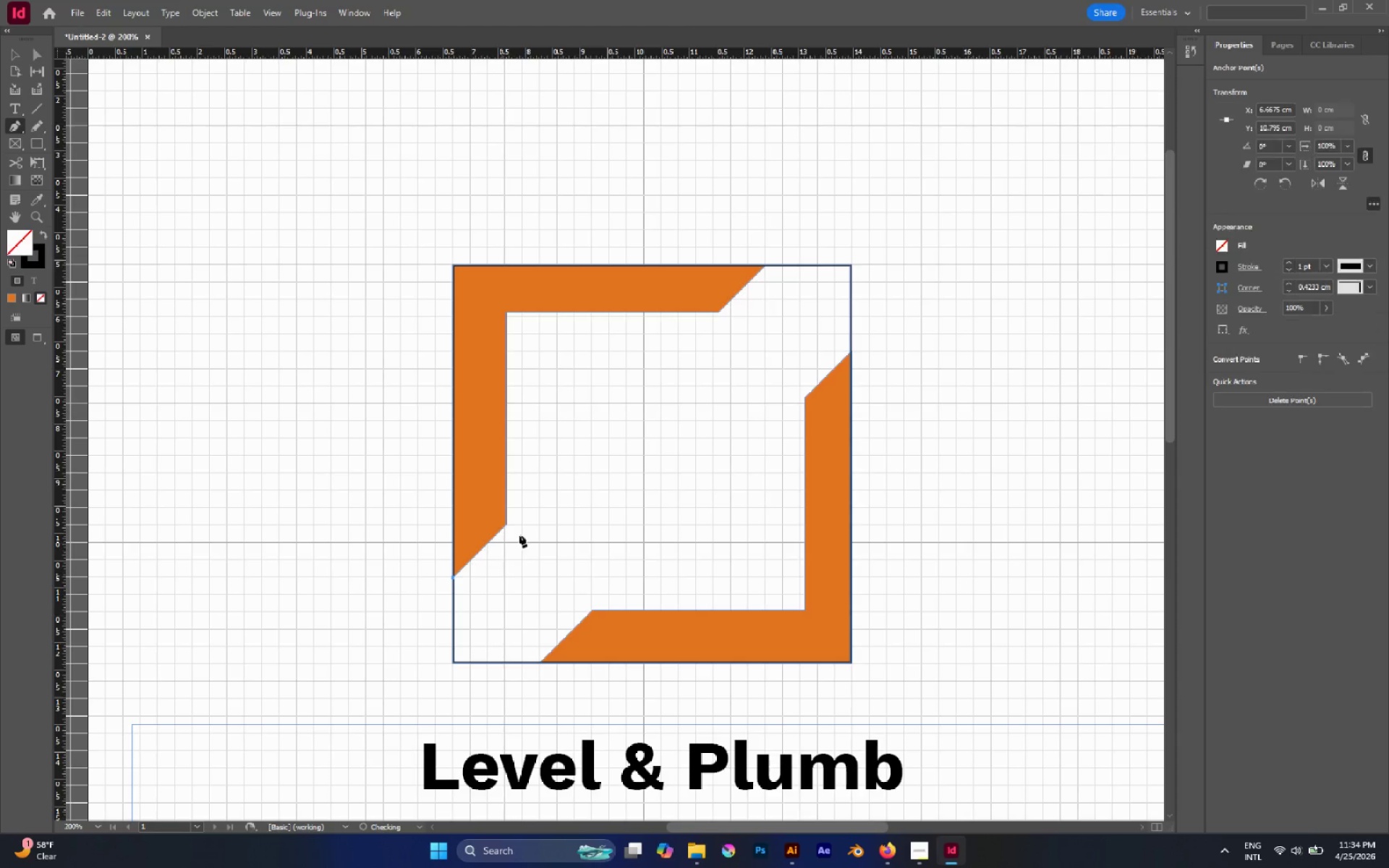 
hold_key(key=ShiftLeft, duration=7.24)
left_click([765, 265])
 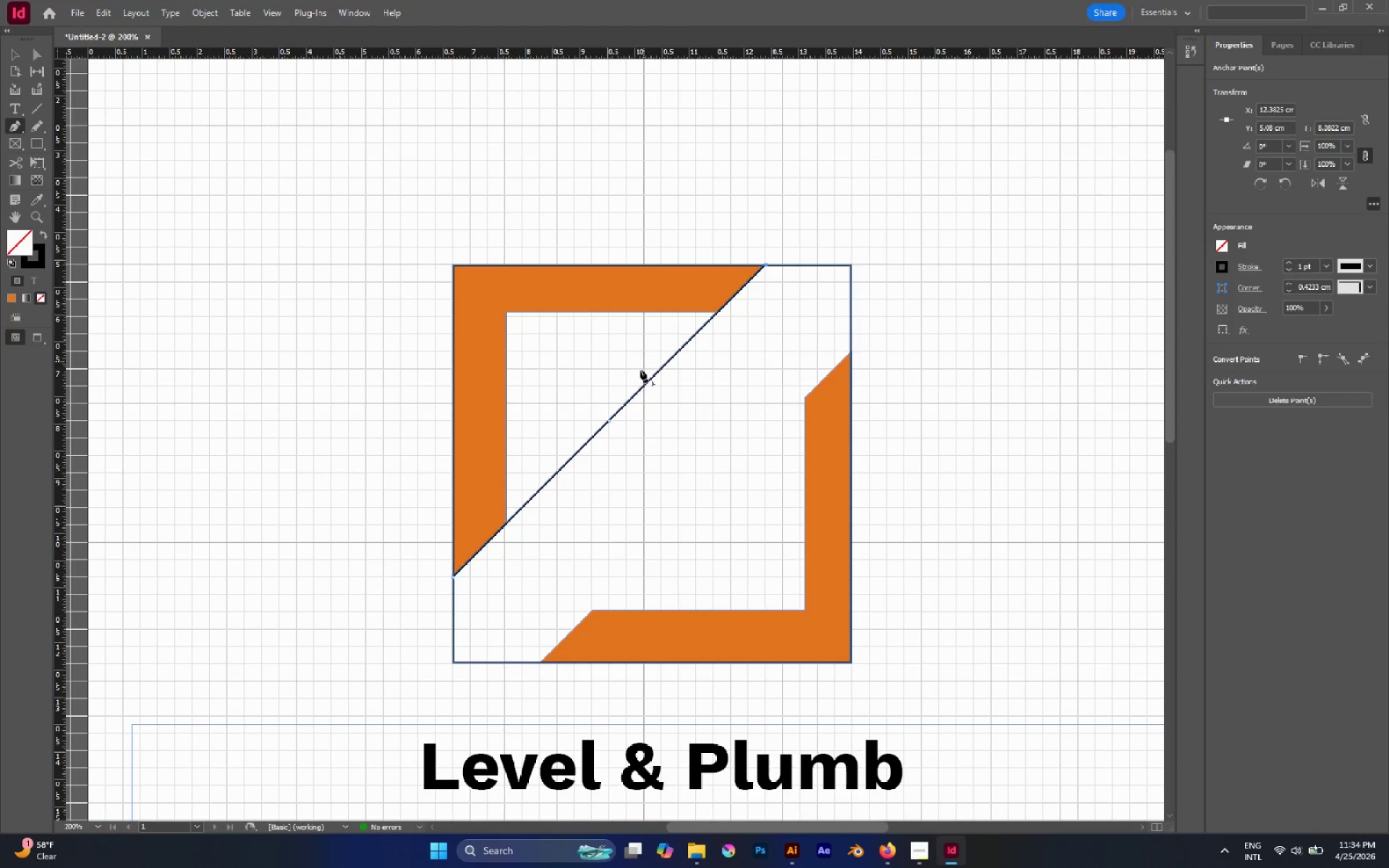 
key(A)
 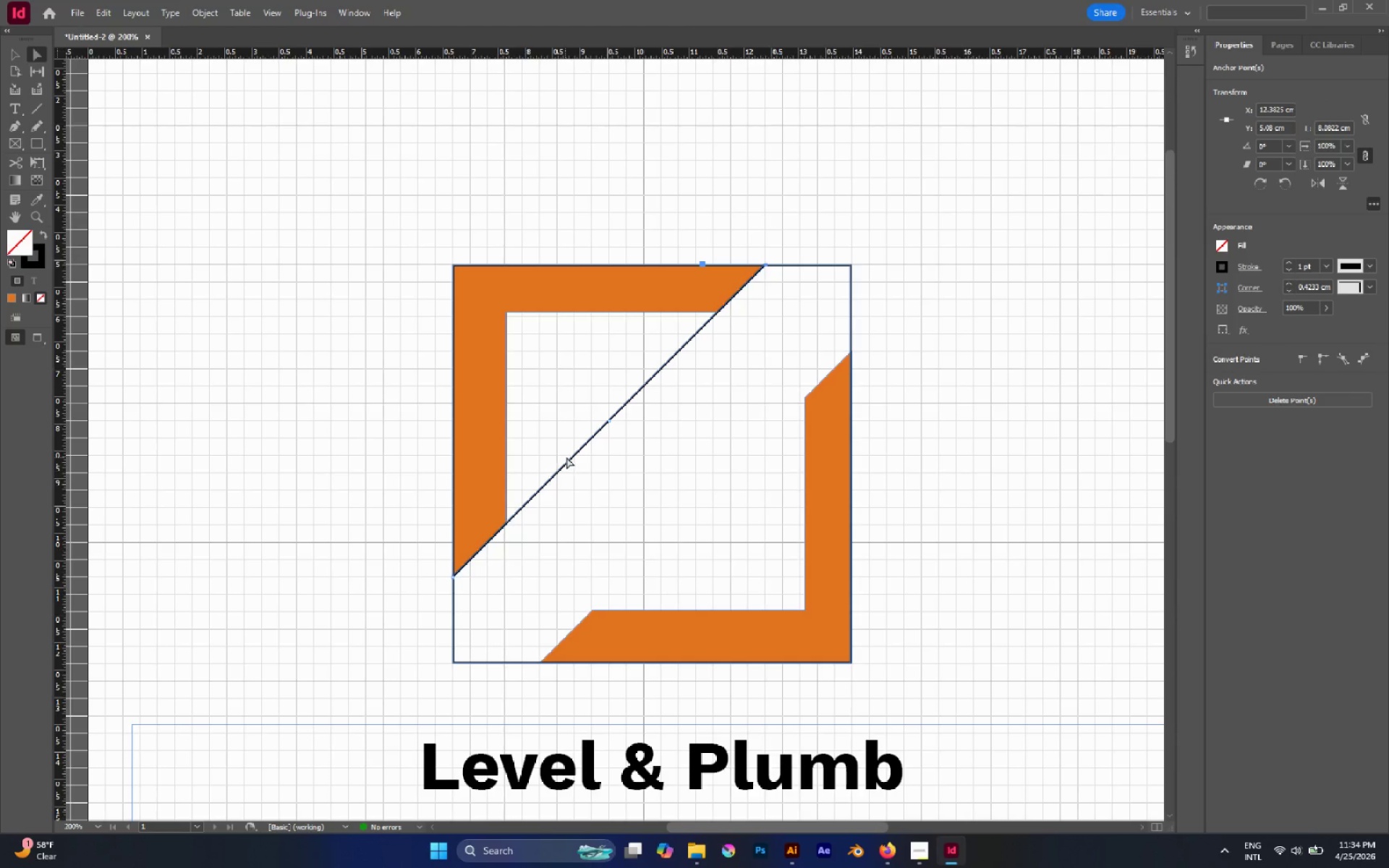 
left_click([570, 459])
 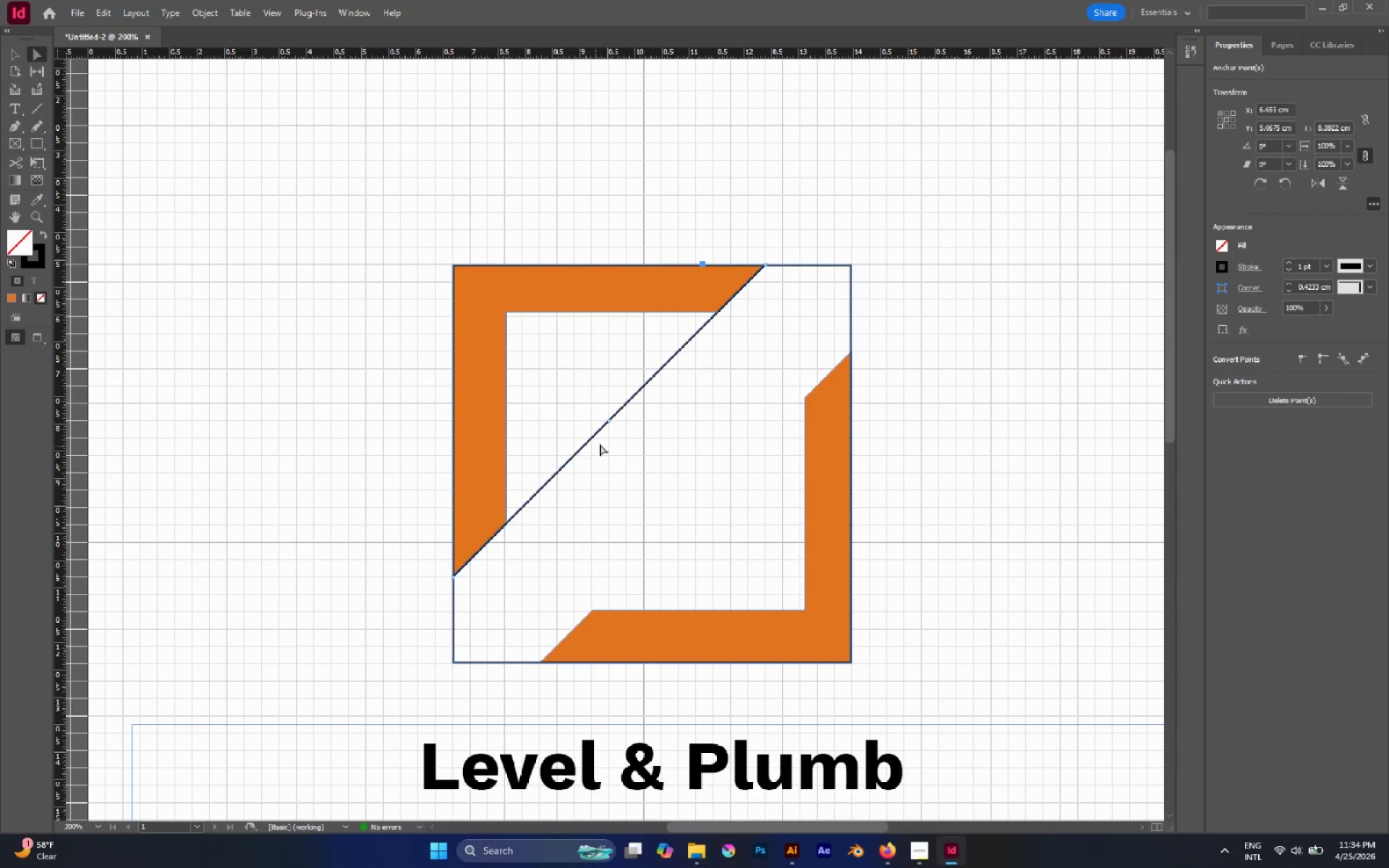 
left_click([690, 485])
 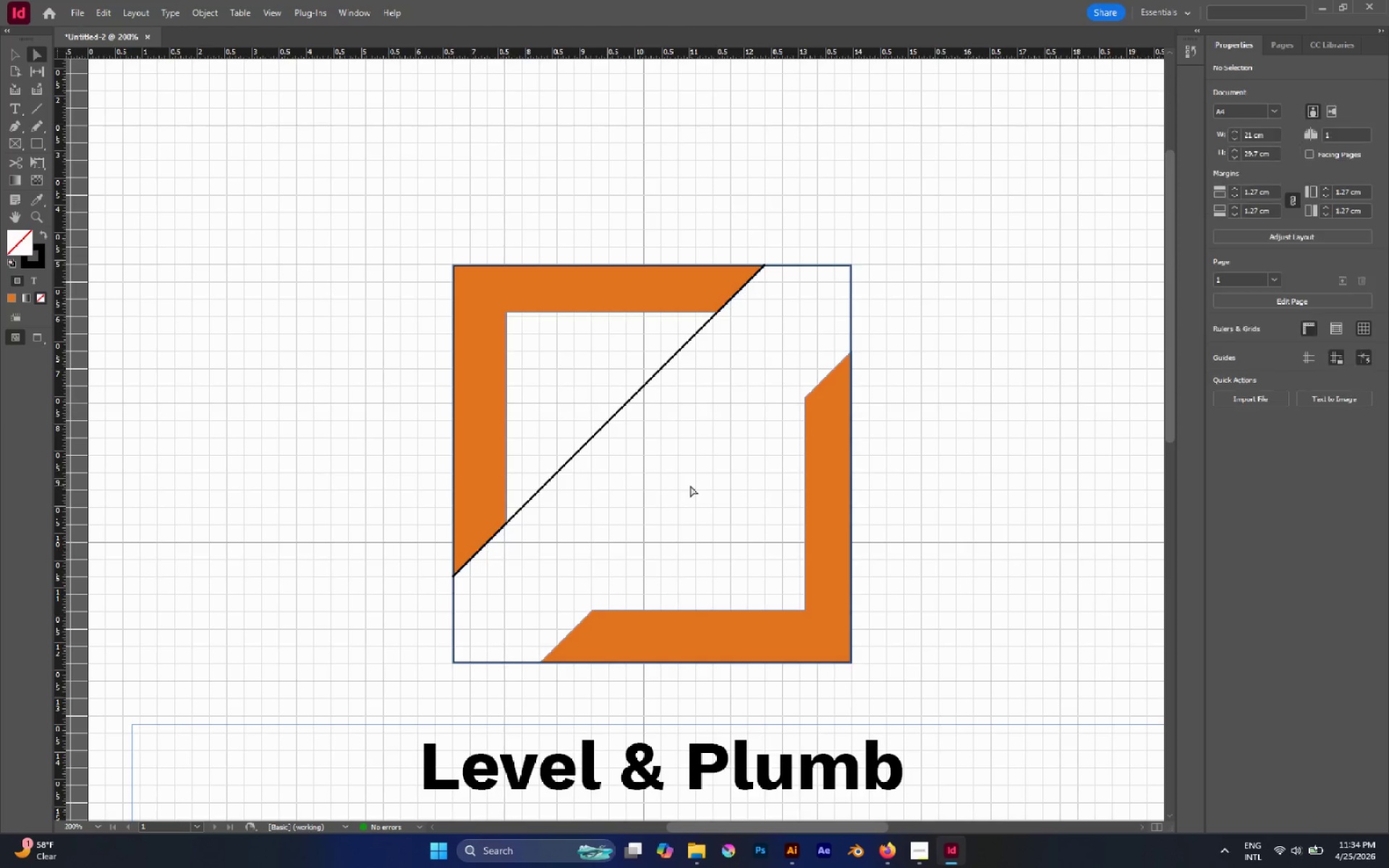 
key(V)
 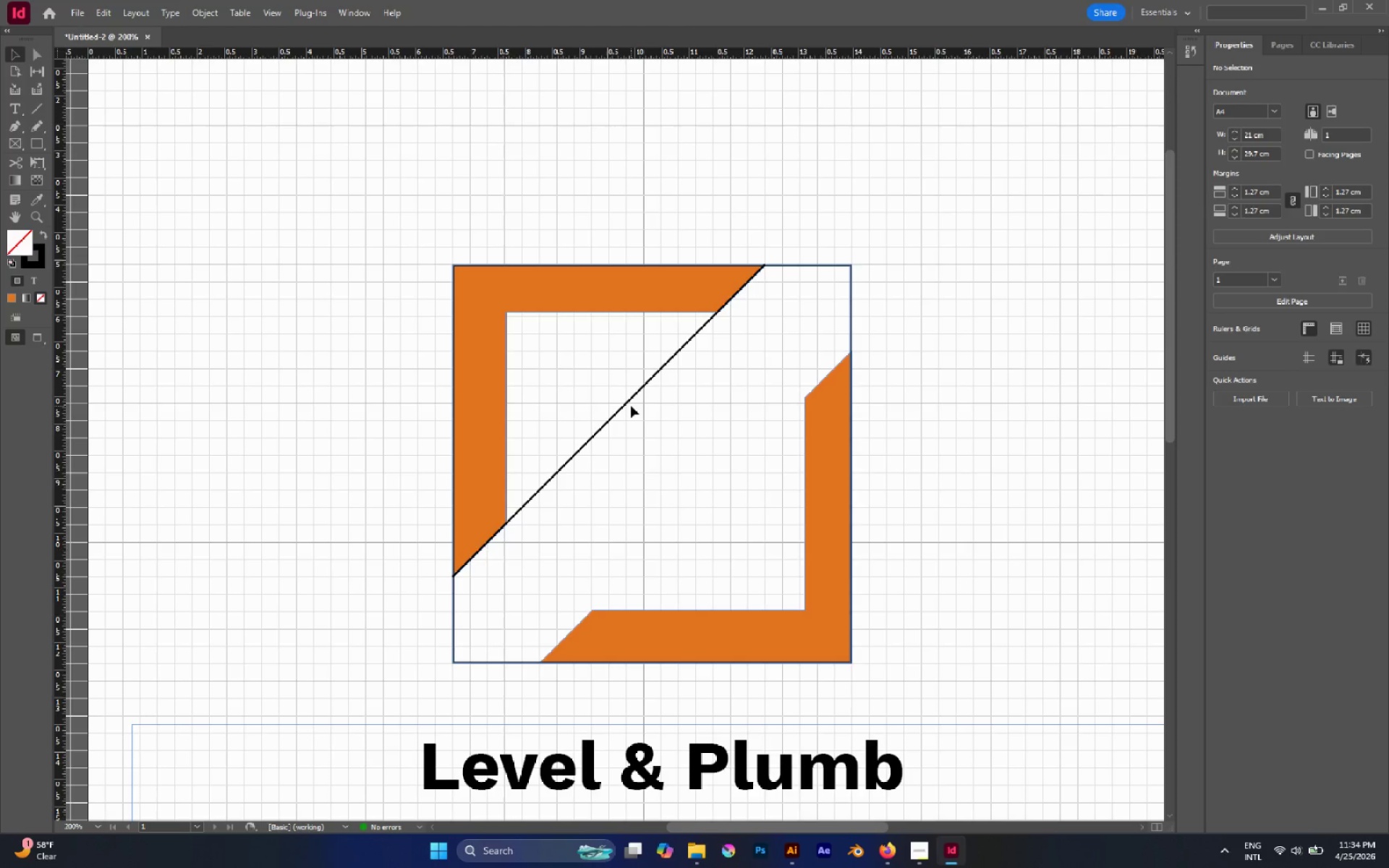 
left_click([629, 402])
 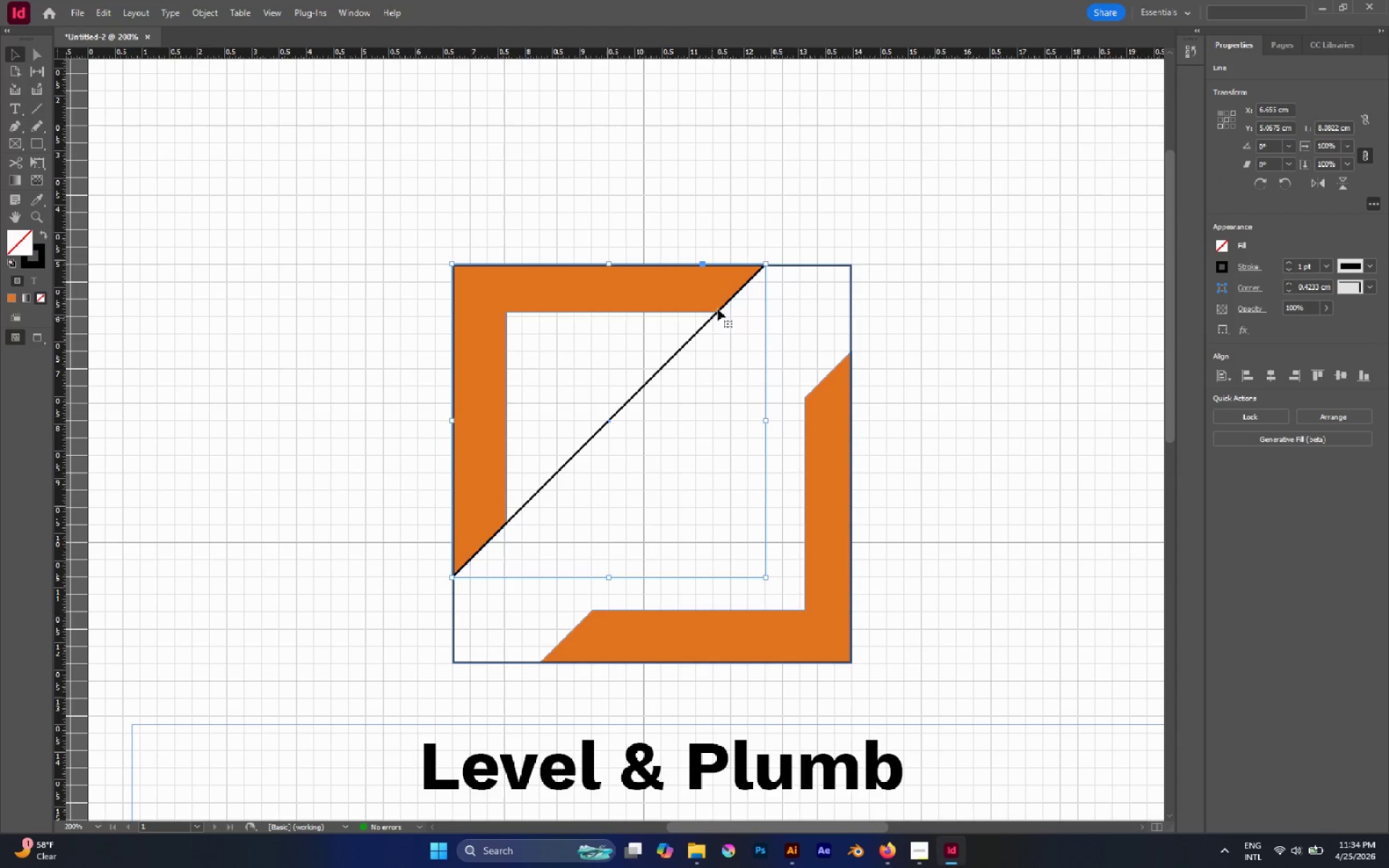 
hold_key(key=AltLeft, duration=2.3)
hold_key(key=ShiftLeft, duration=1.83)
left_click_drag(start_coordinate=[768, 263], to_coordinate=[808, 238])
 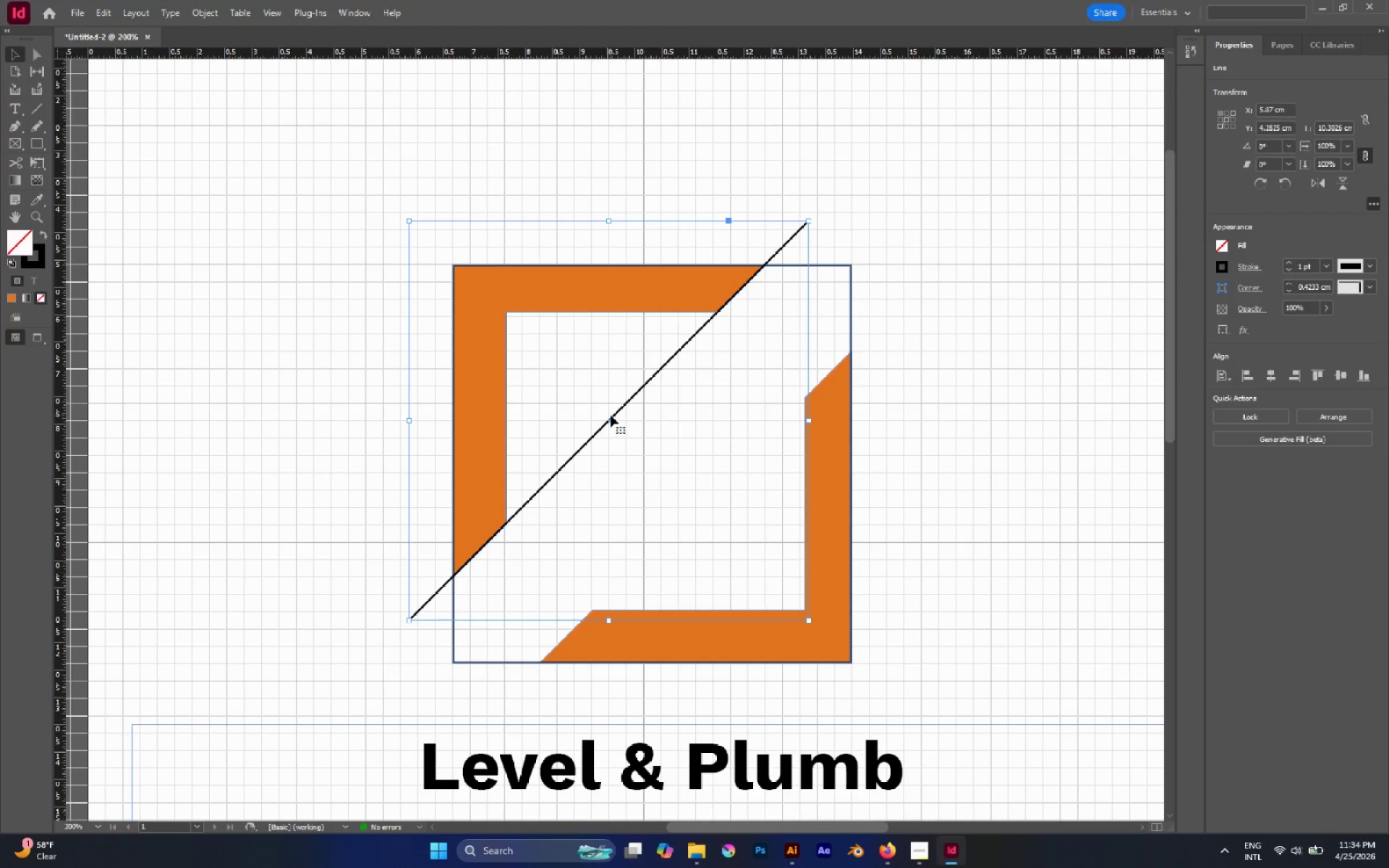 
left_click_drag(start_coordinate=[611, 416], to_coordinate=[626, 444])
 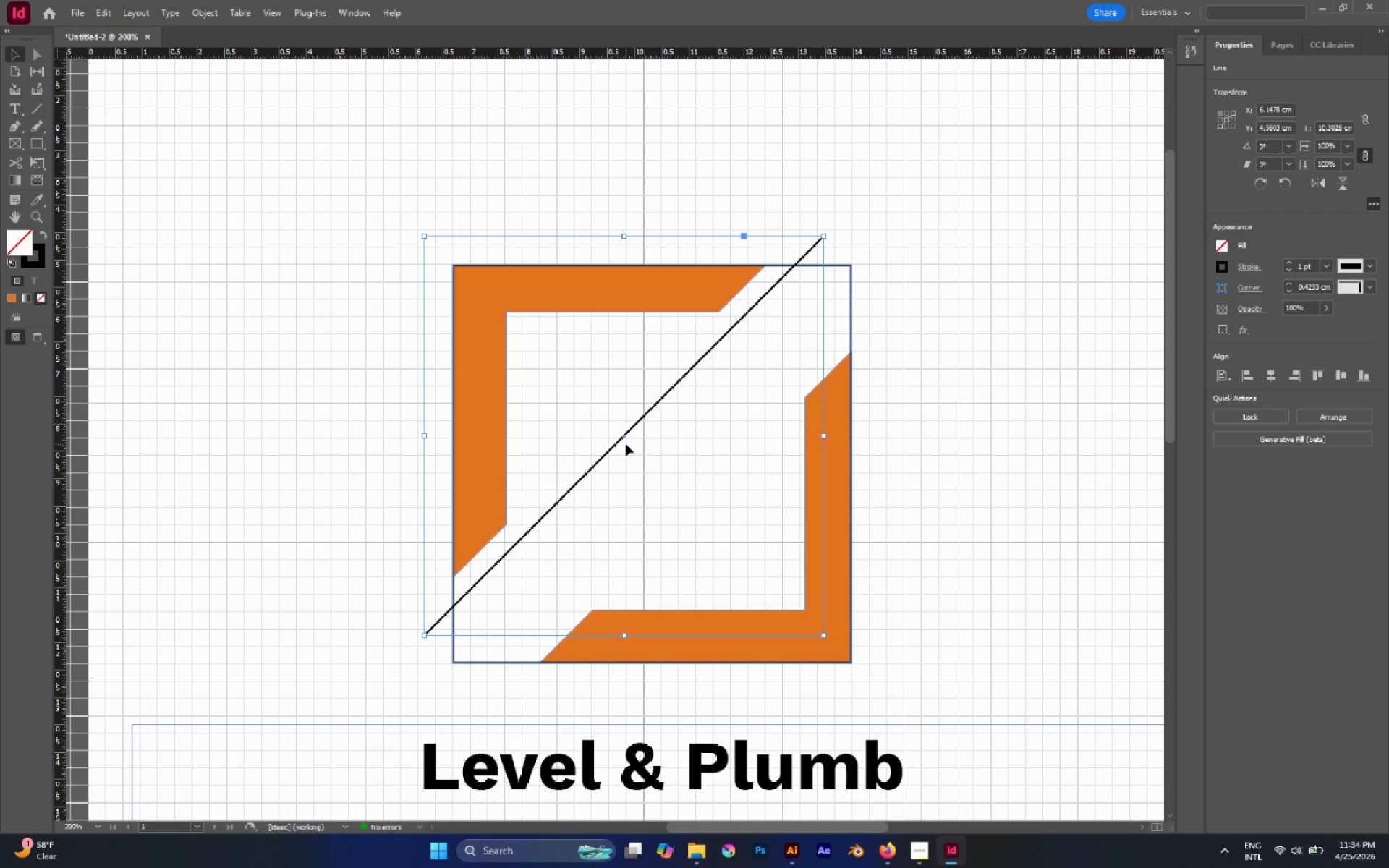 
hold_key(key=ShiftLeft, duration=1.0)
 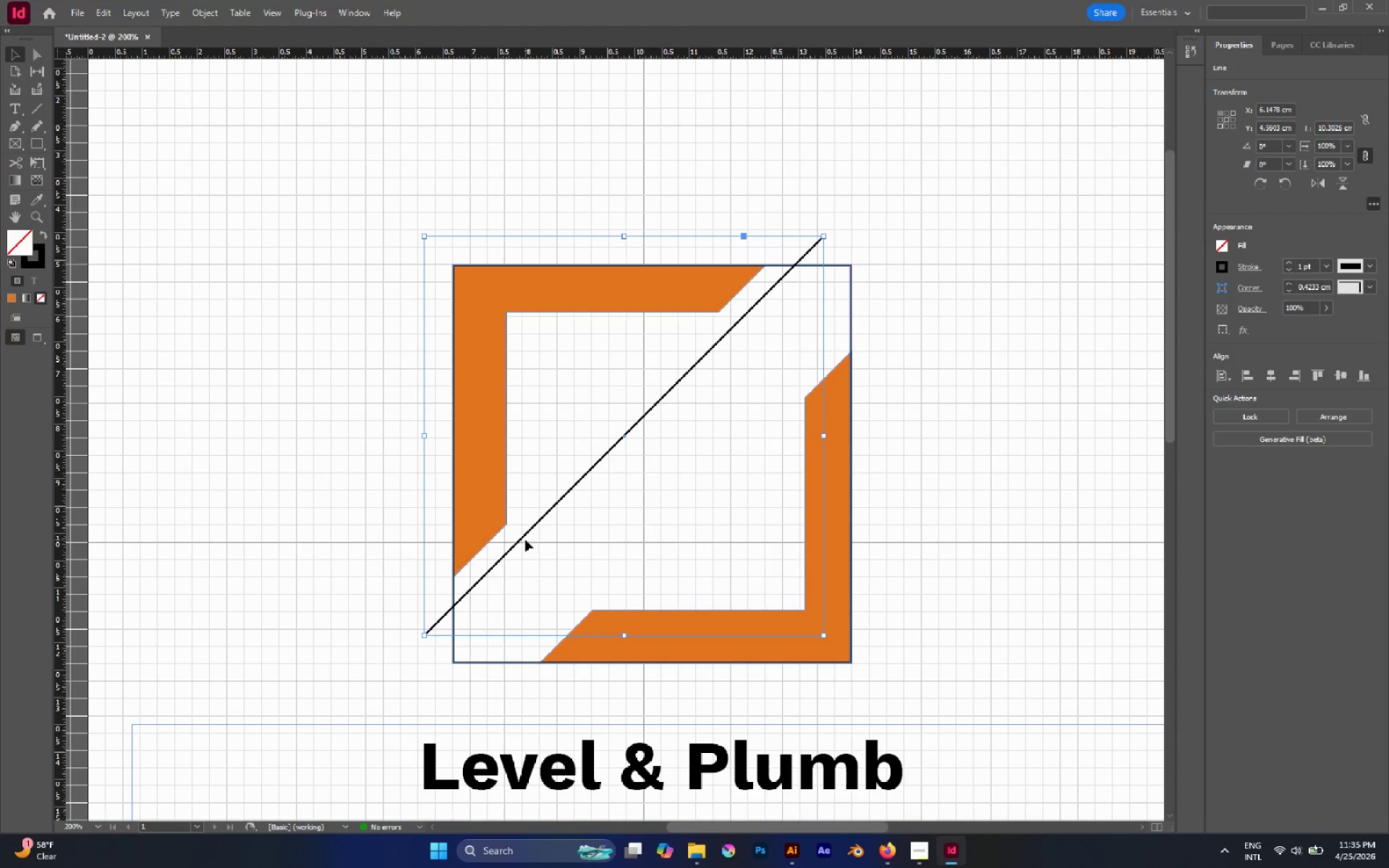 
left_click_drag(start_coordinate=[522, 534], to_coordinate=[532, 553])
 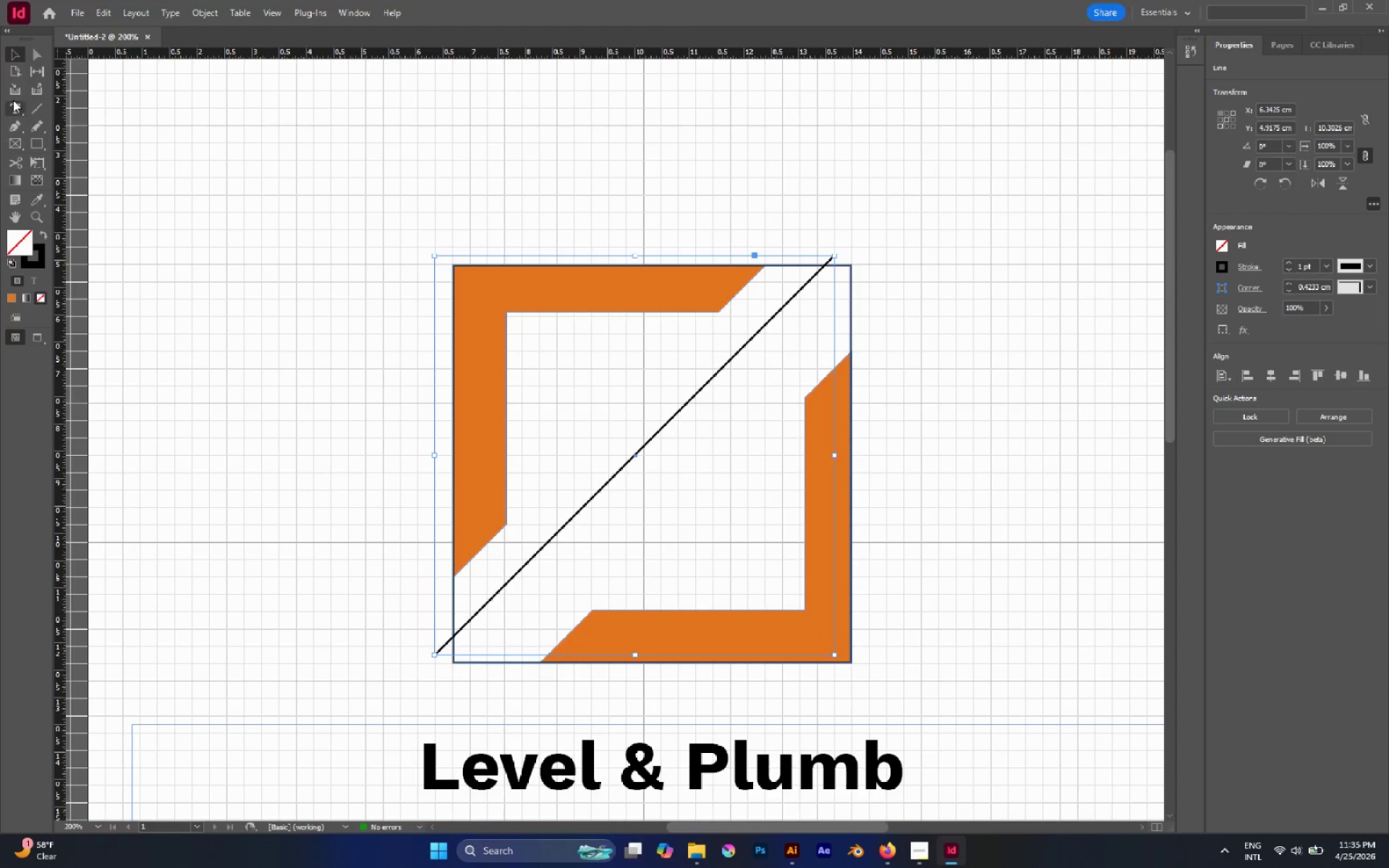 
left_click([39, 56])
 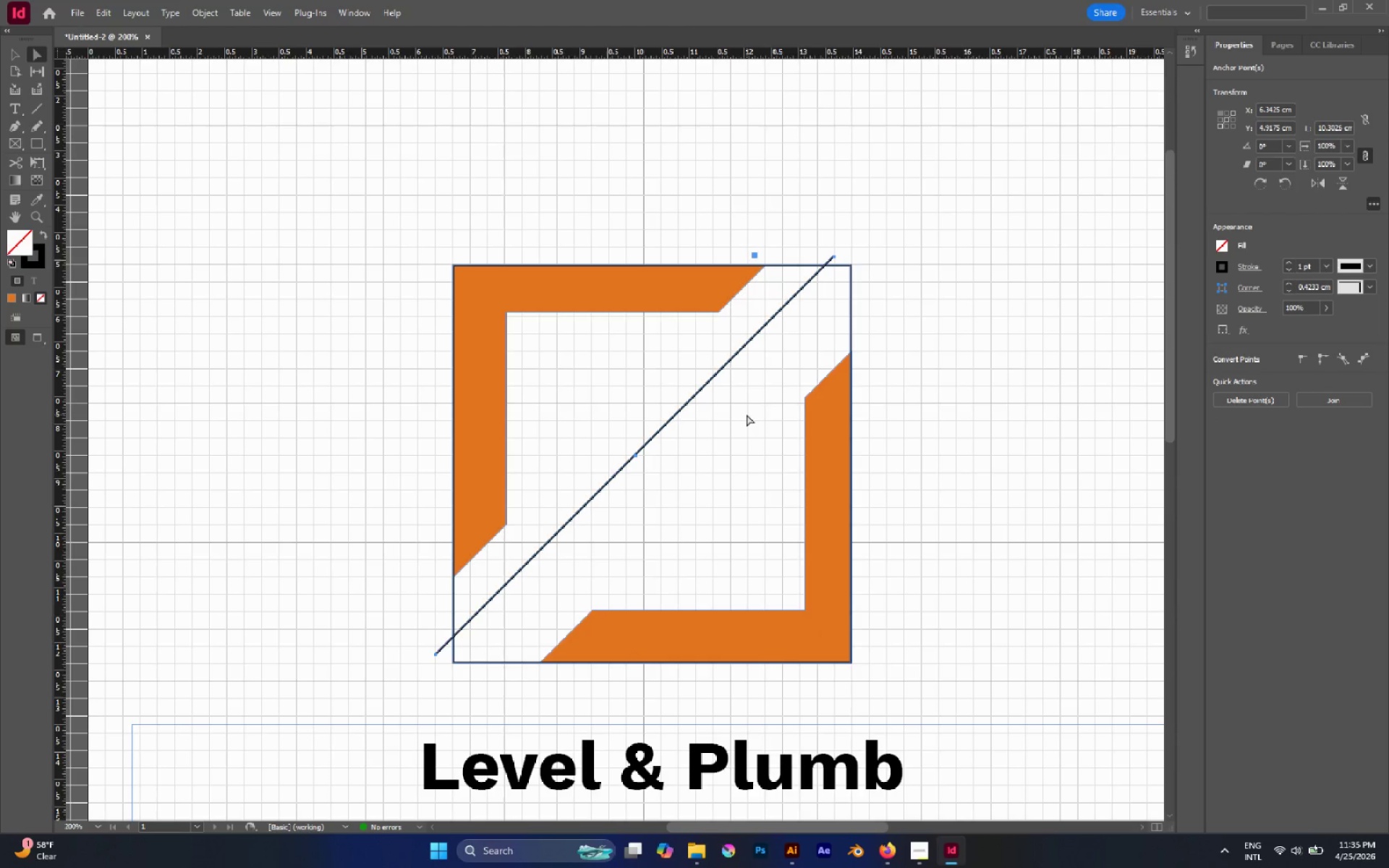 
left_click([747, 414])
 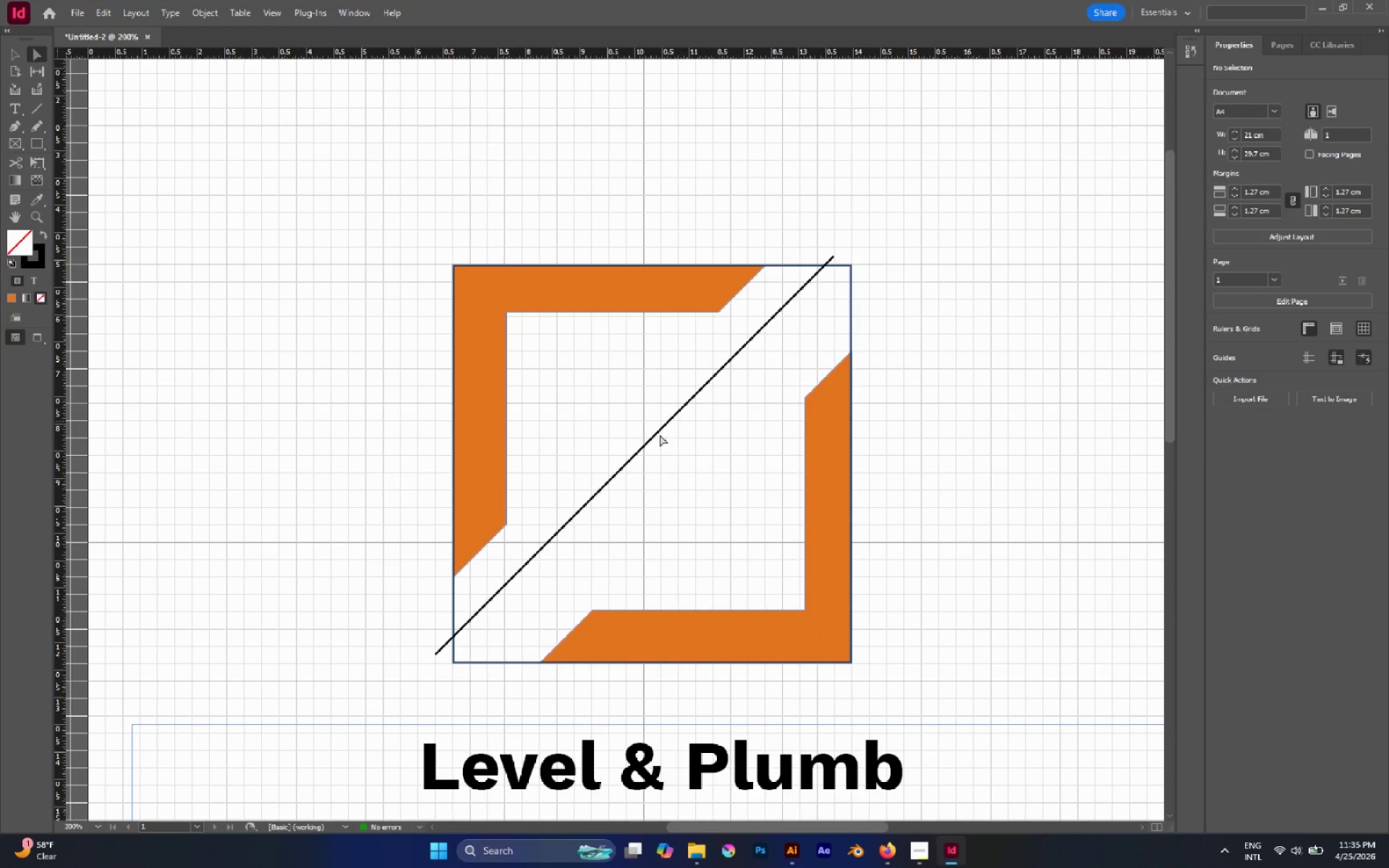 
hold_key(key=AltLeft, duration=0.8)
left_click([647, 443])
 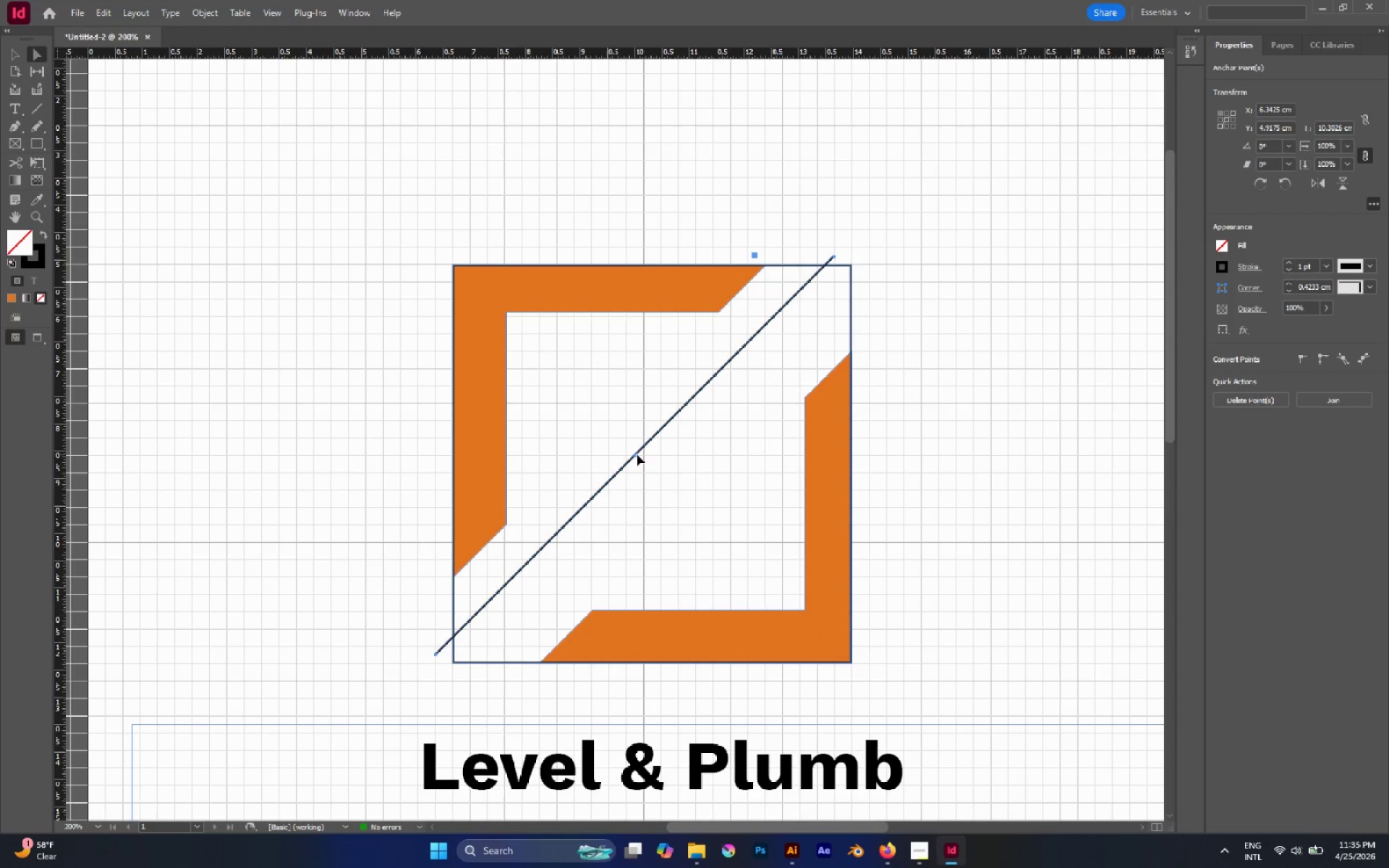 
left_click_drag(start_coordinate=[634, 455], to_coordinate=[653, 465])
 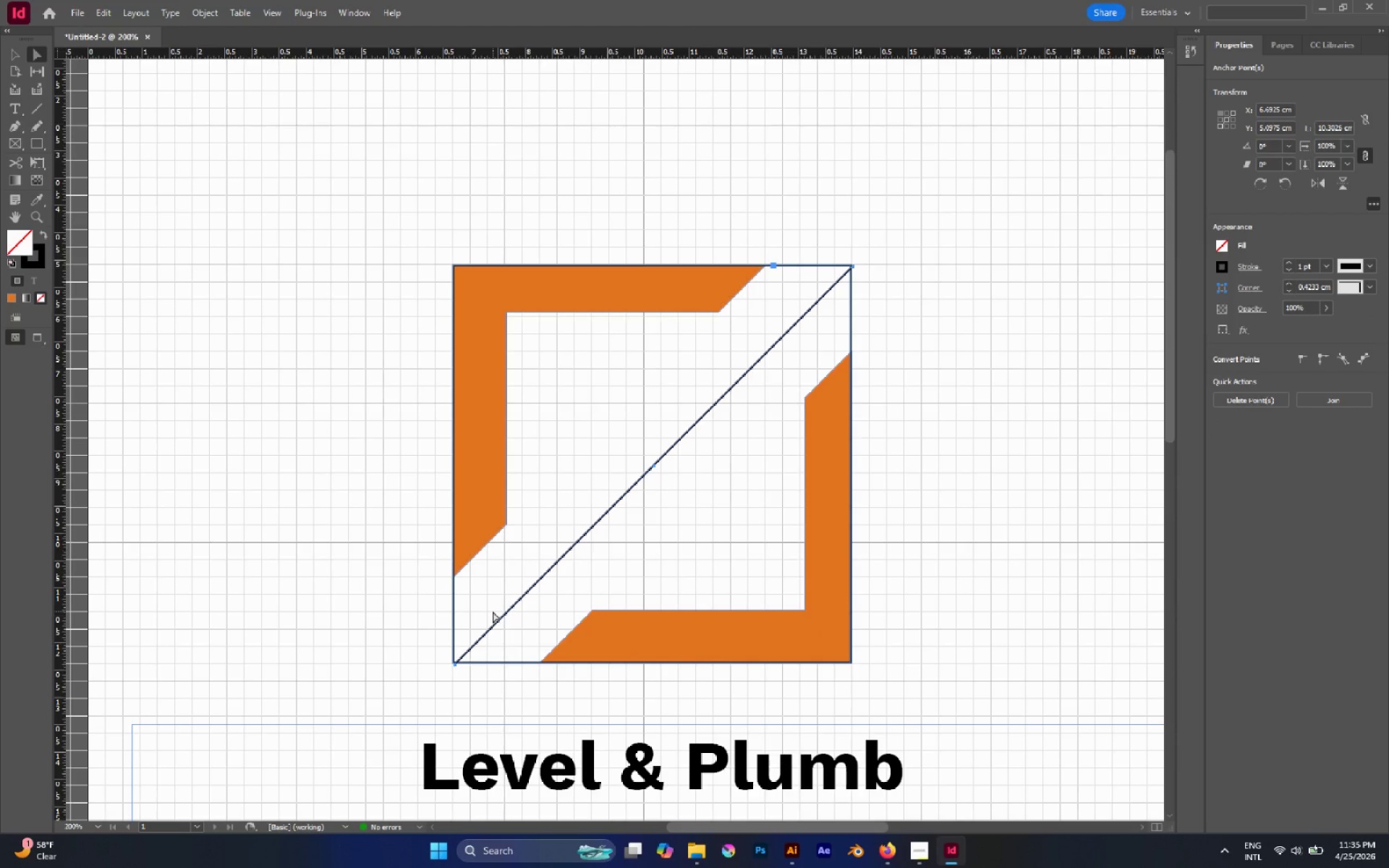 
left_click([562, 459])
 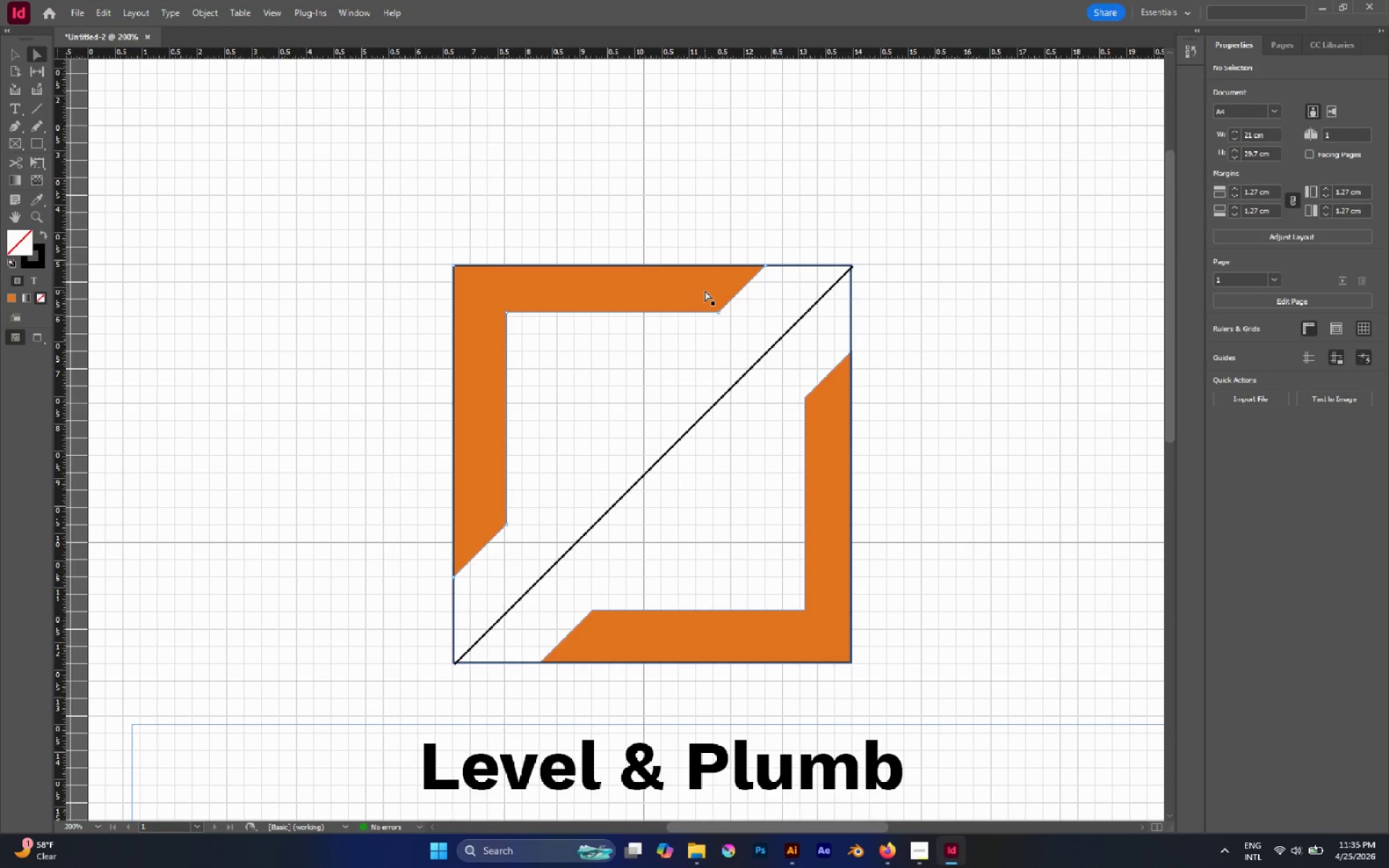 
left_click([705, 290])
 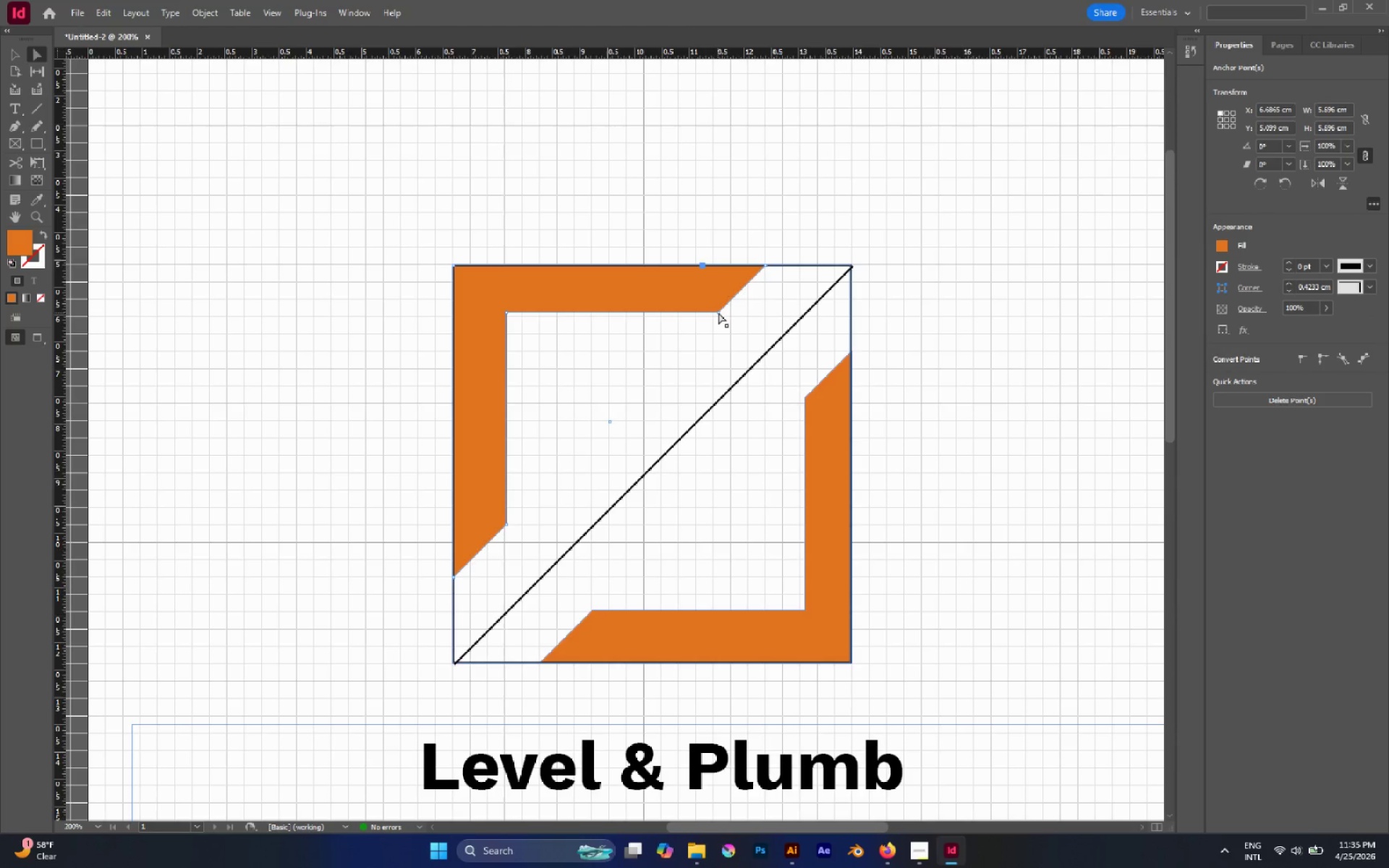 
left_click([718, 312])
 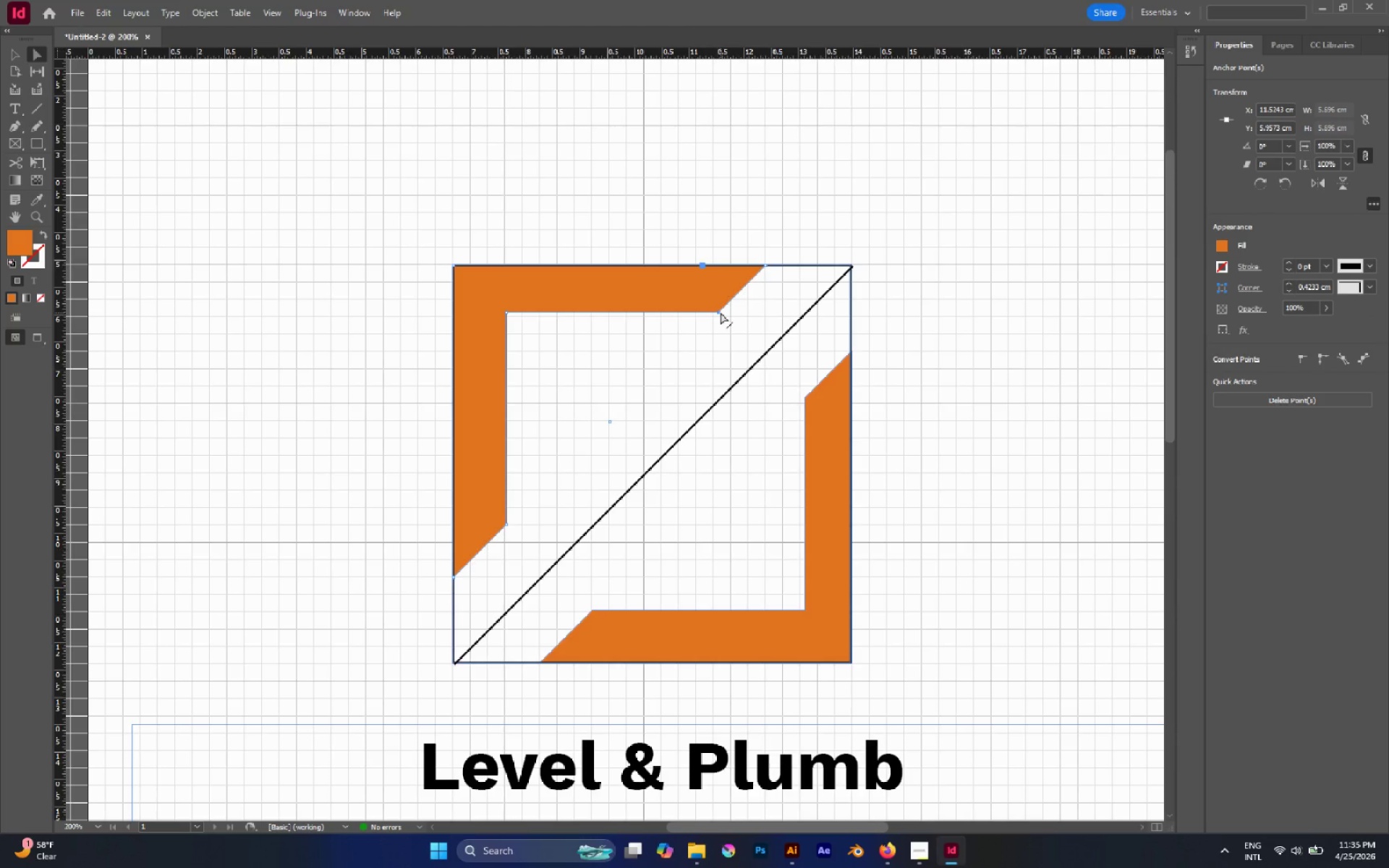 
hold_key(key=ShiftLeft, duration=2.25)
 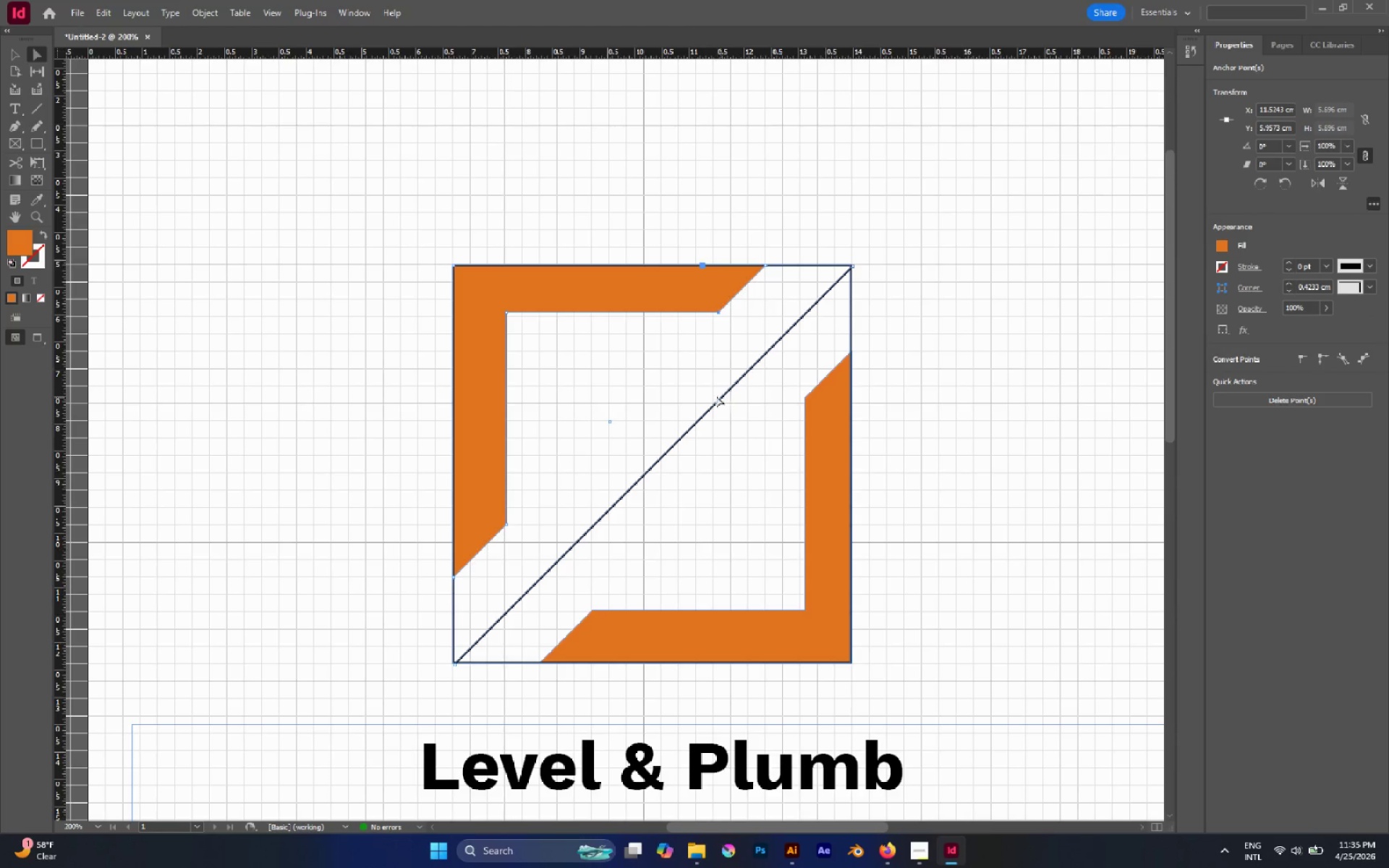 
left_click([681, 389])
 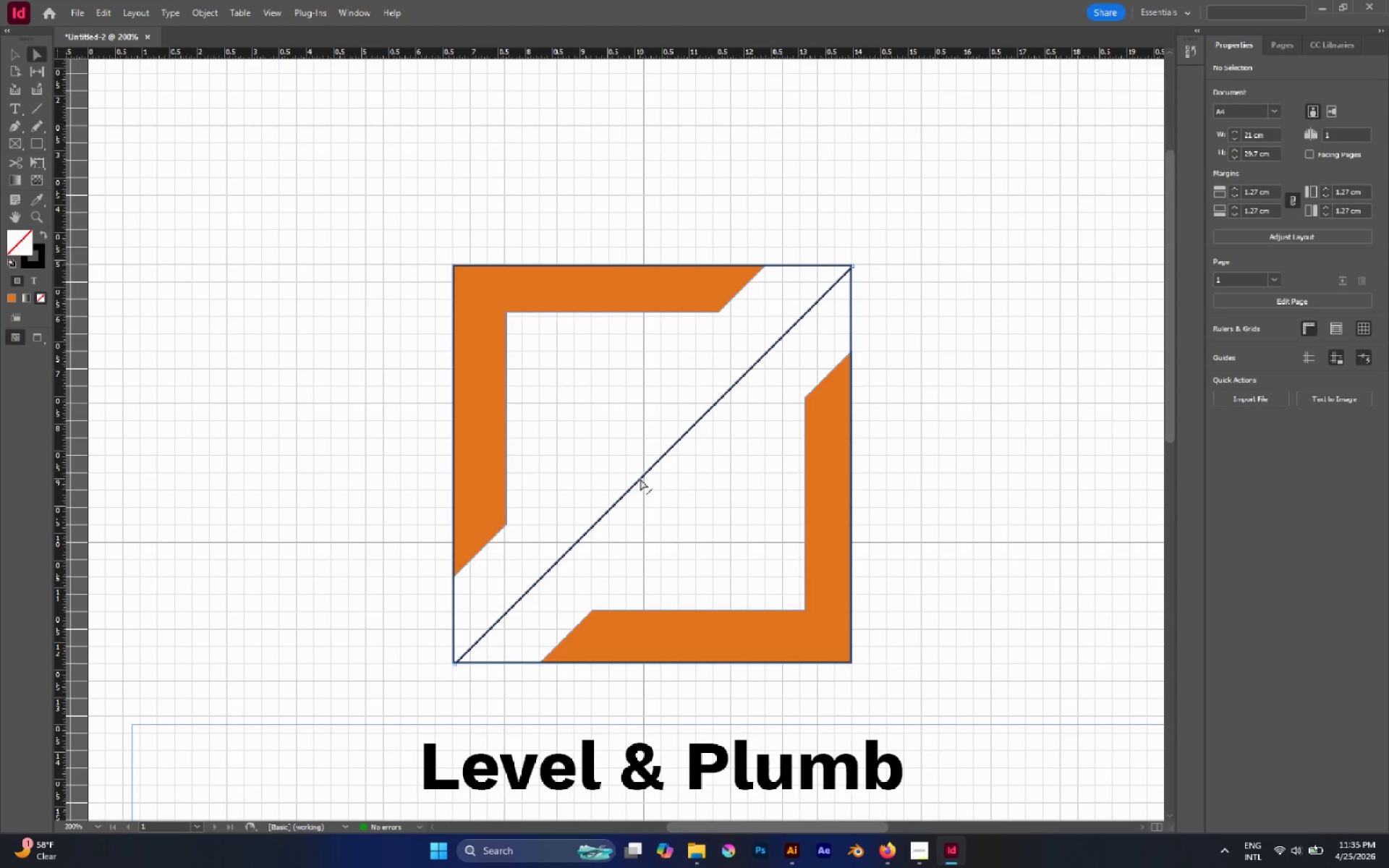 
key(V)
 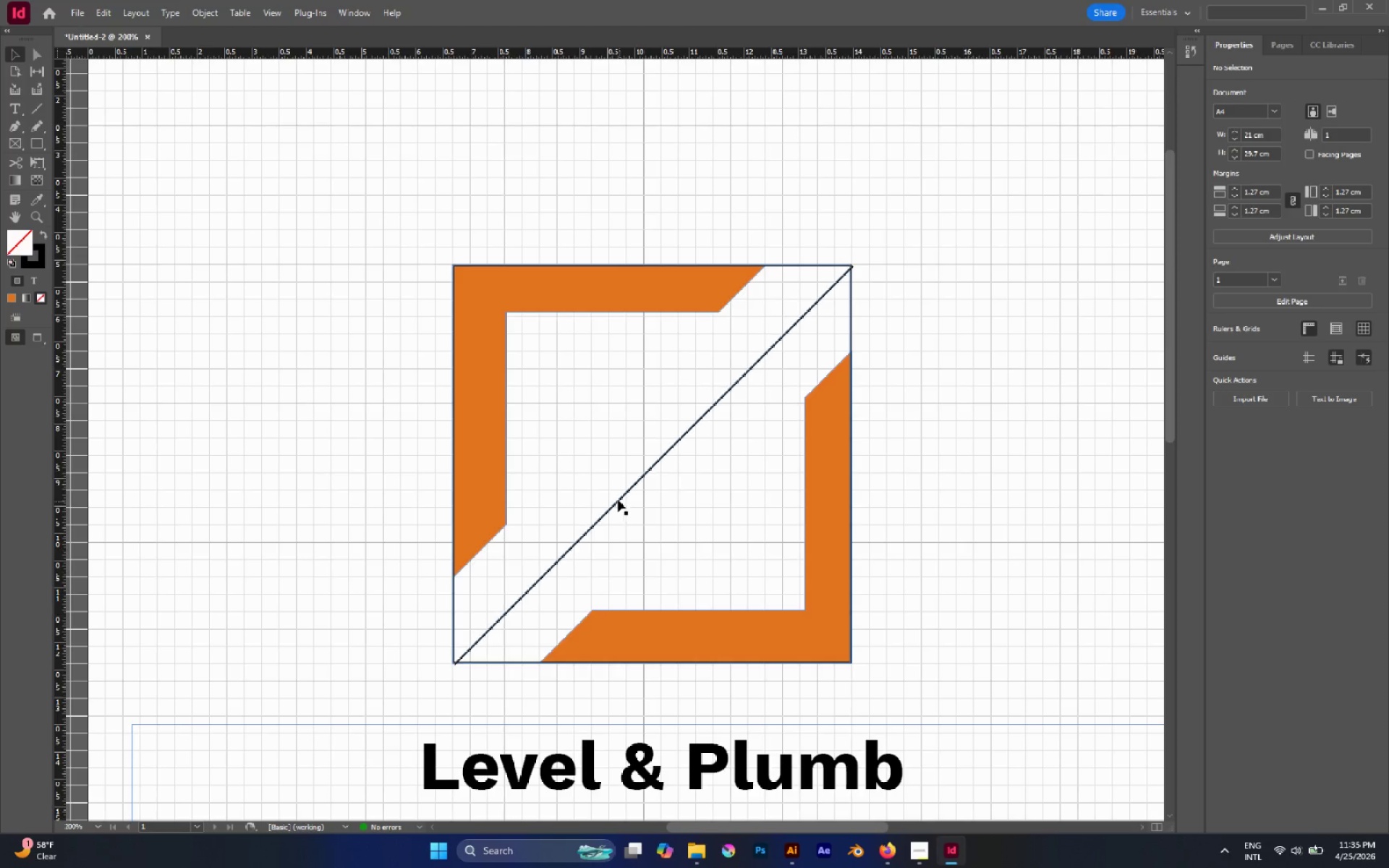 
left_click([616, 497])
 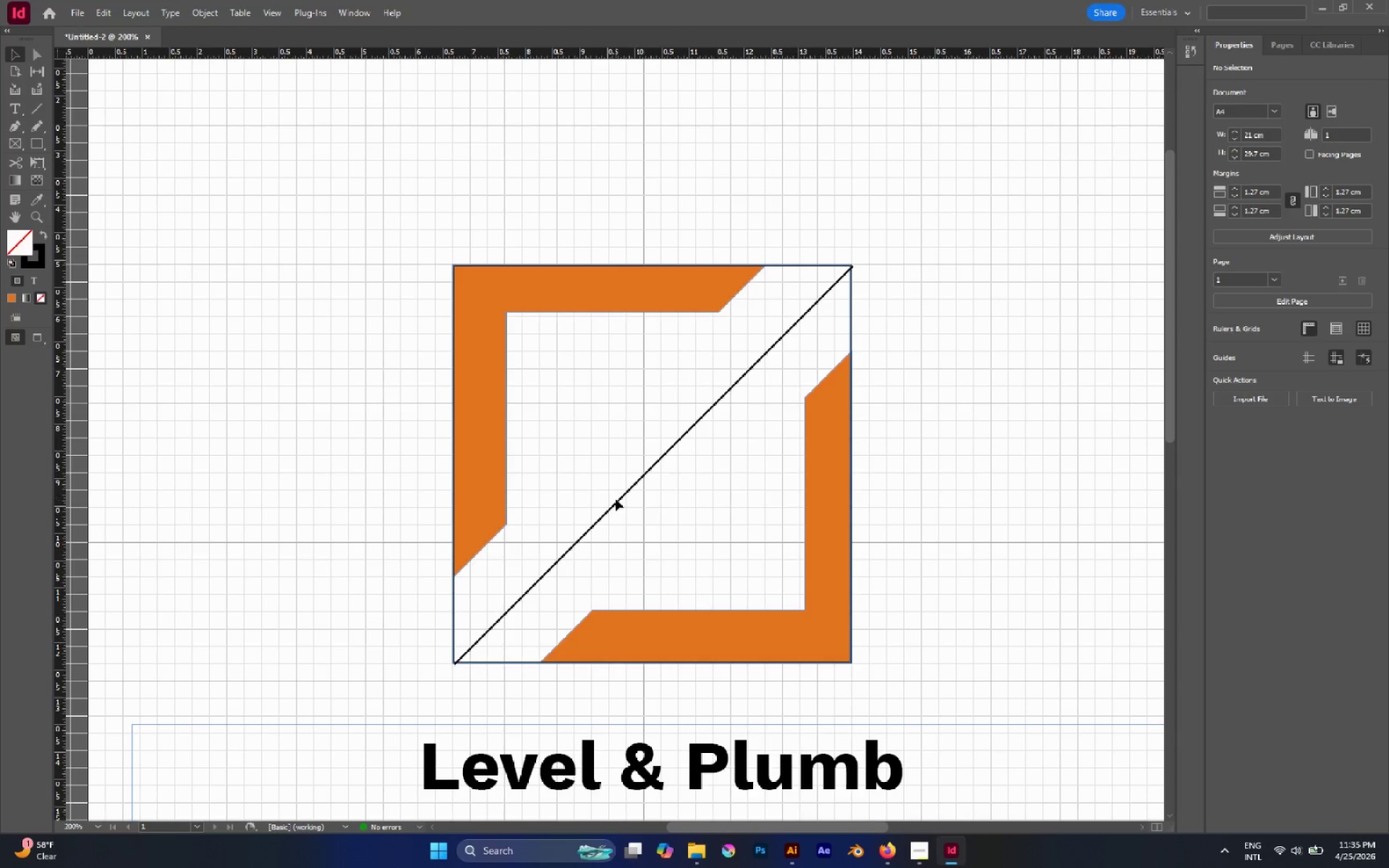 
left_click([616, 499])
 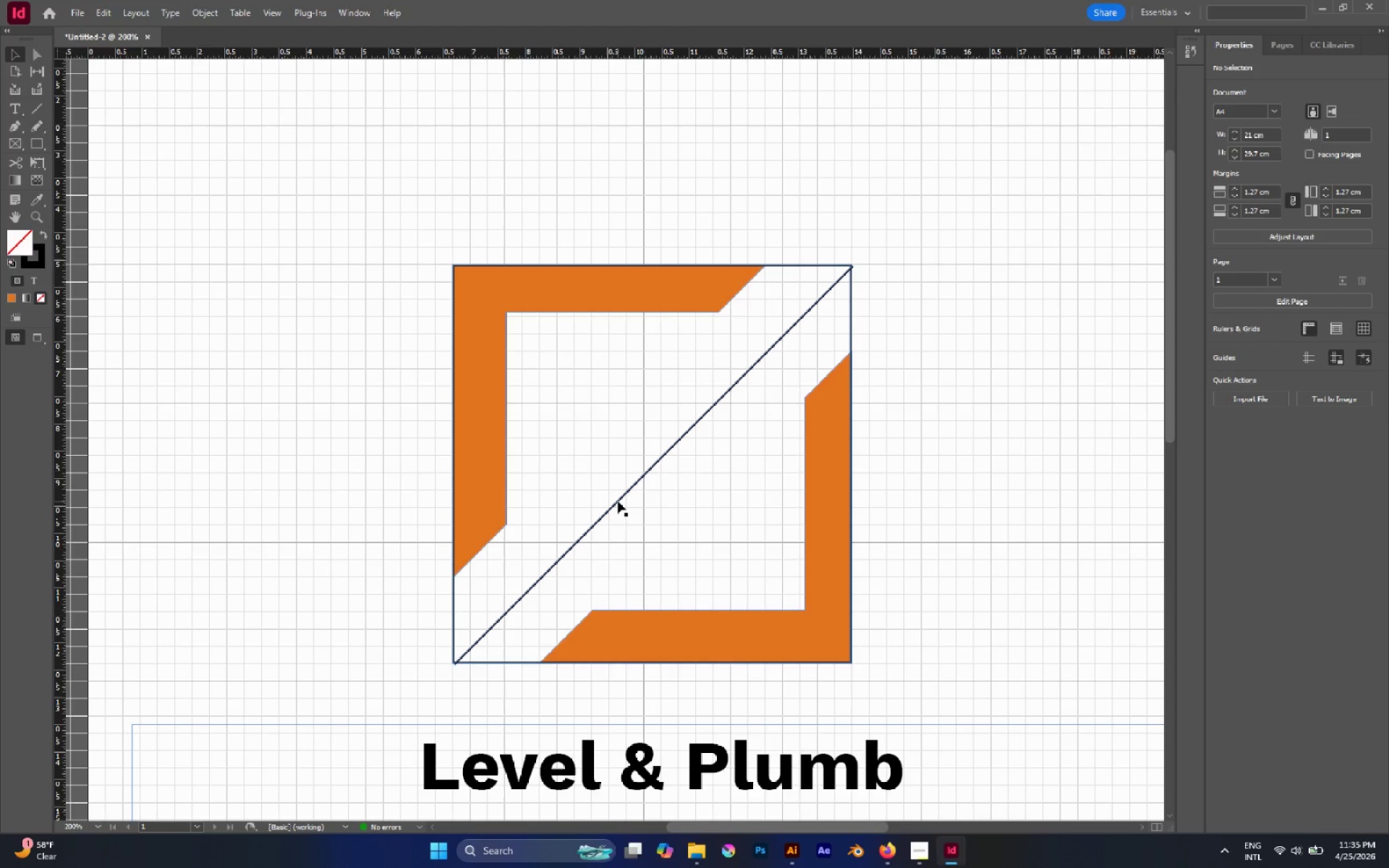 
wait(9.34)
 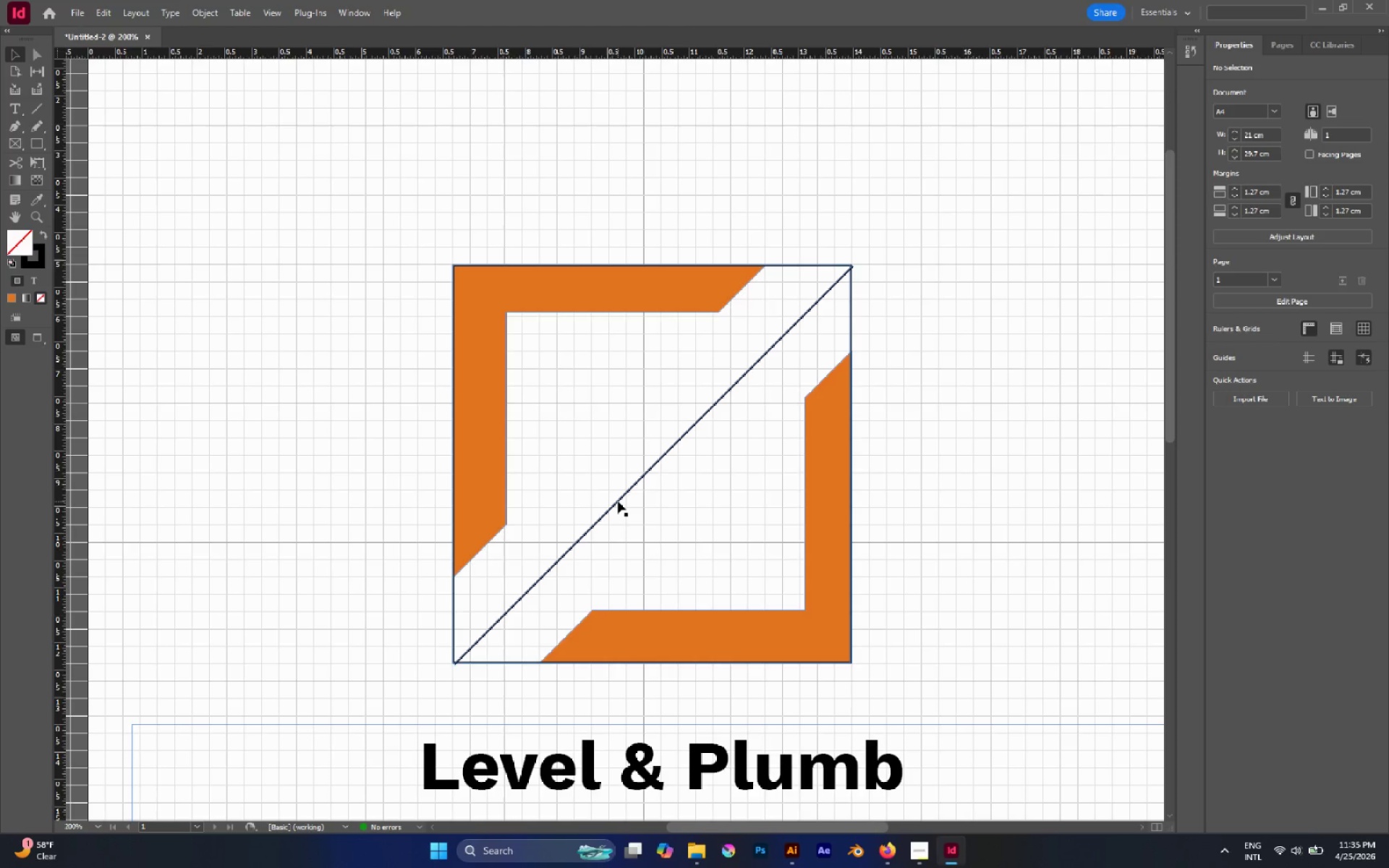 
left_click([483, 348])
 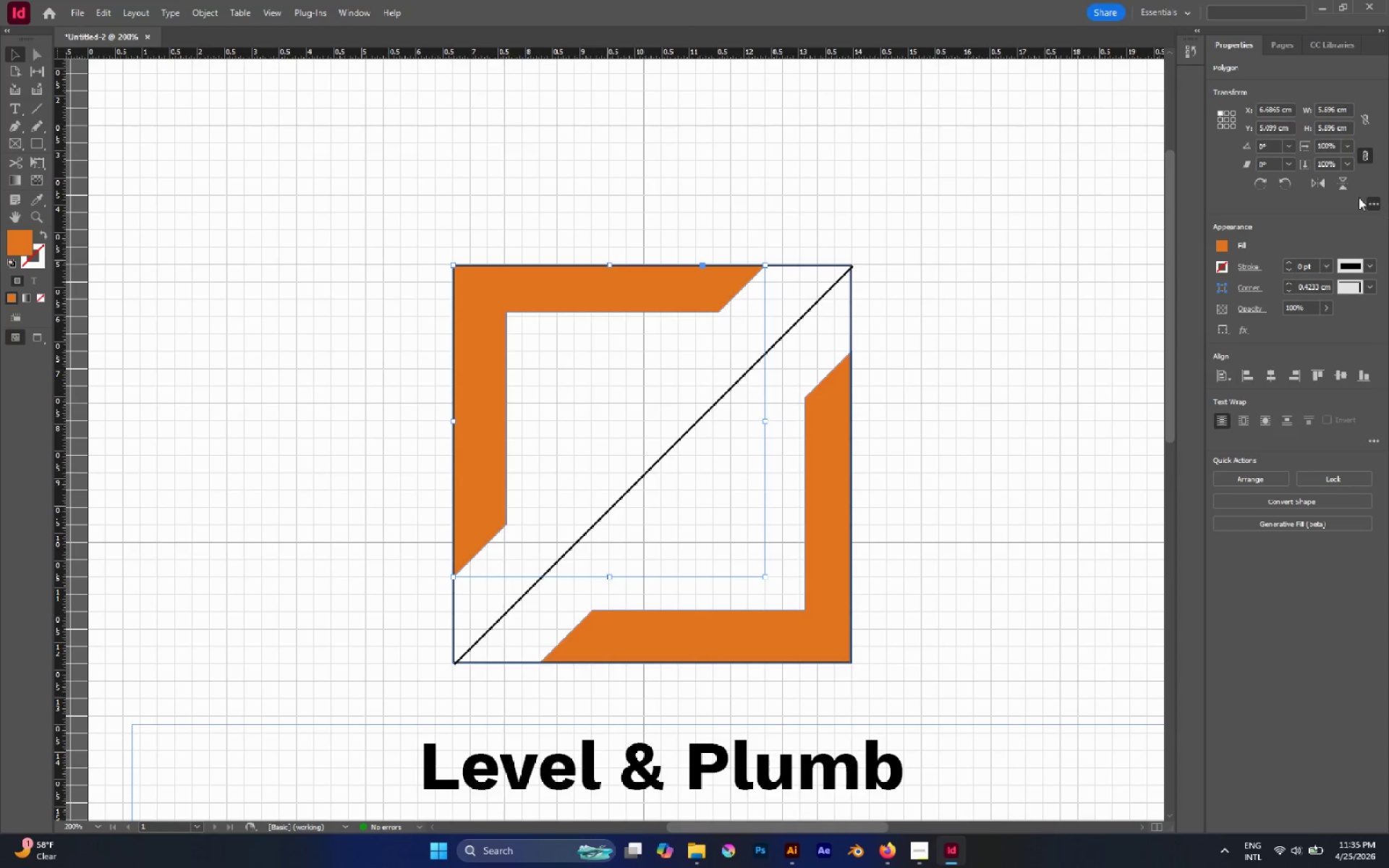 
left_click([1343, 188])
 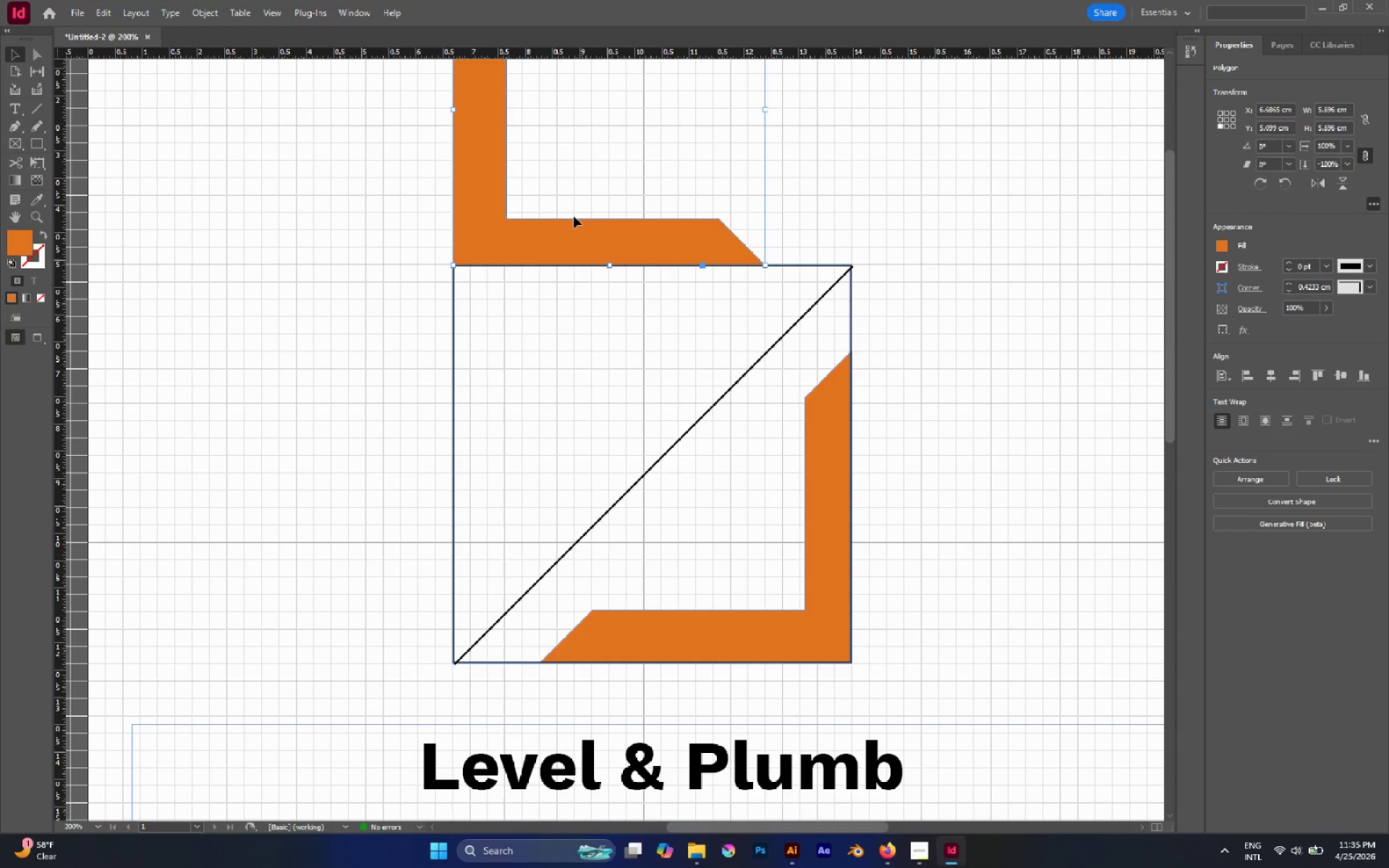 
left_click_drag(start_coordinate=[554, 236], to_coordinate=[536, 631])
 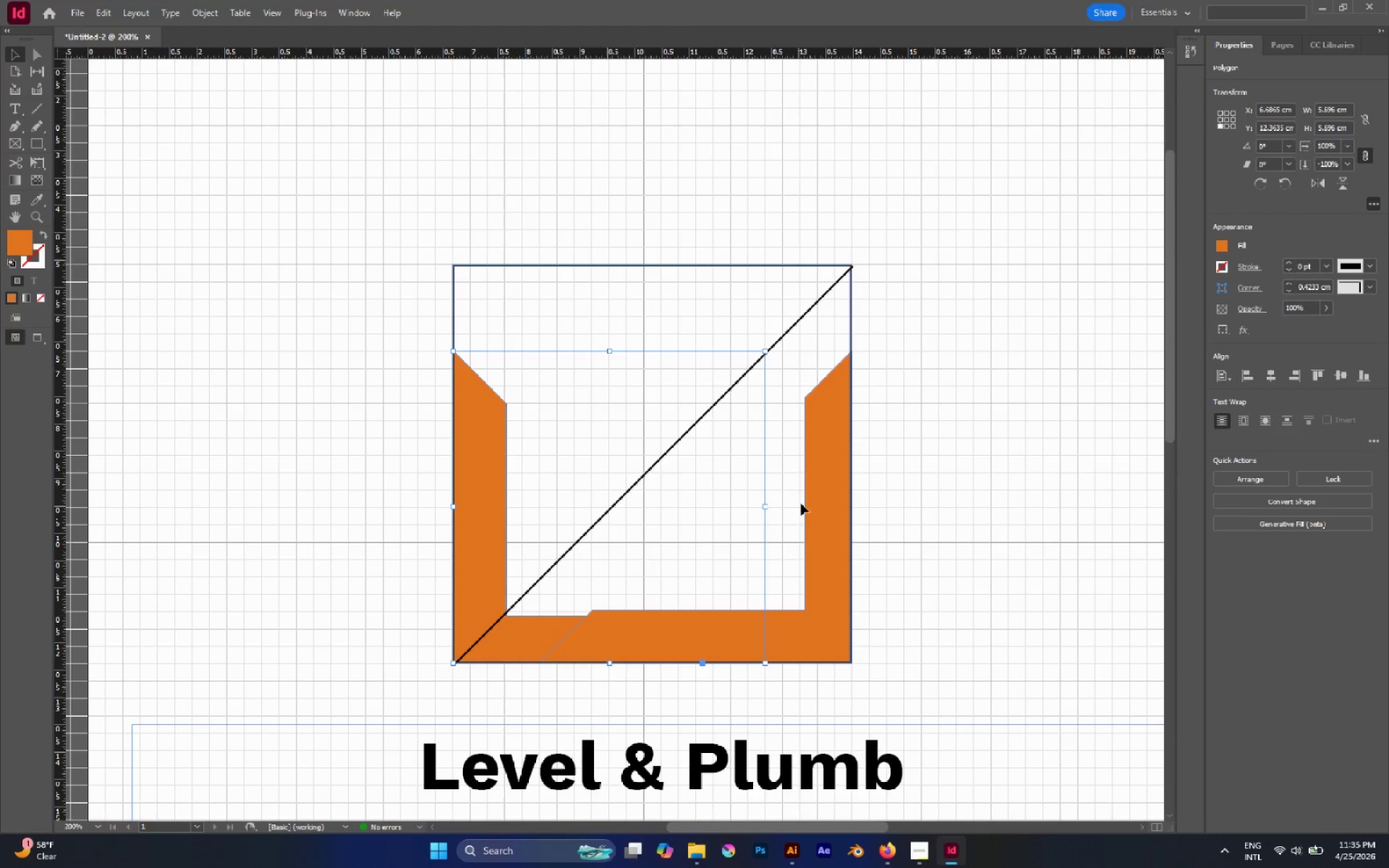 
hold_key(key=ShiftLeft, duration=2.98)
 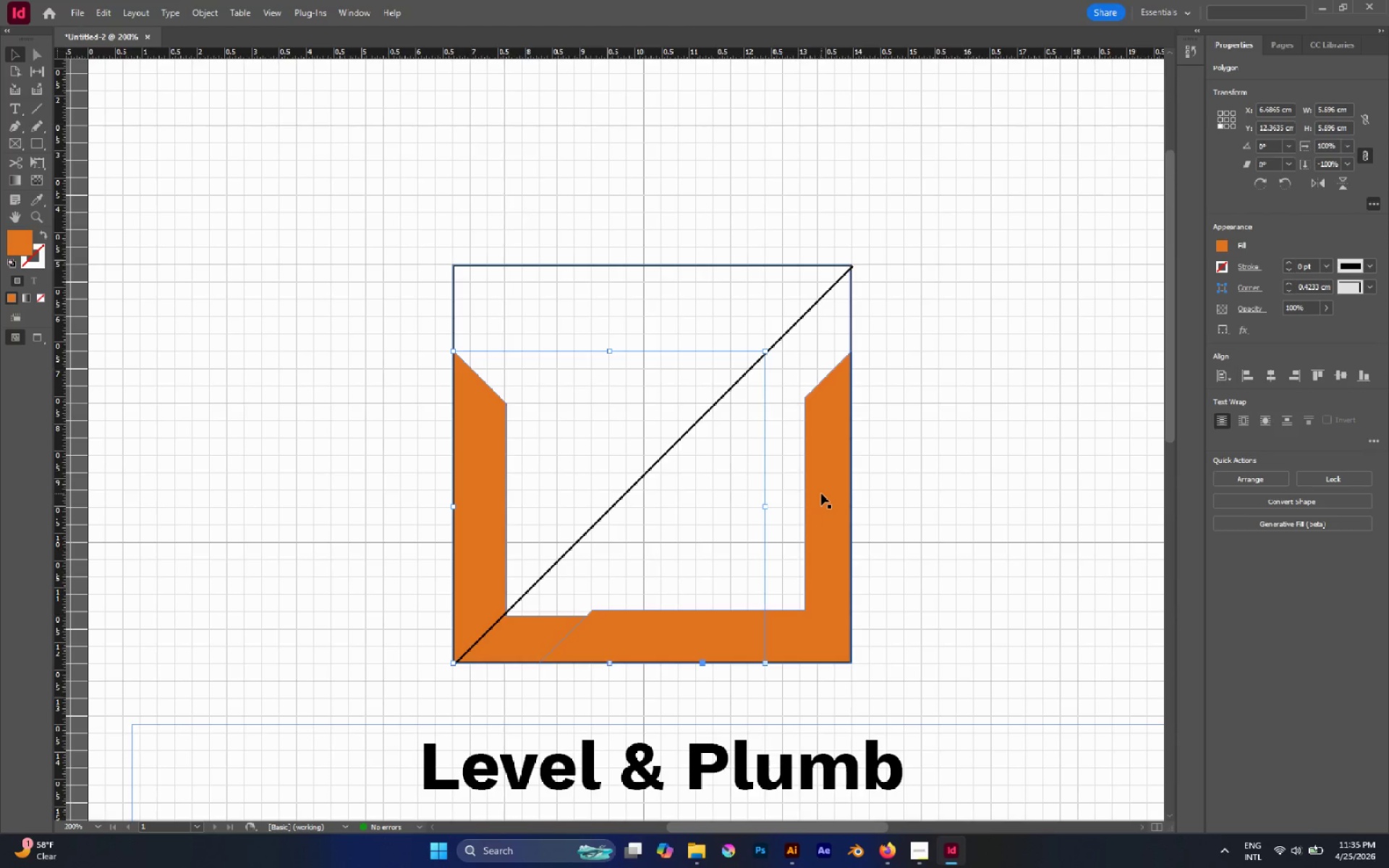 
left_click([821, 493])
 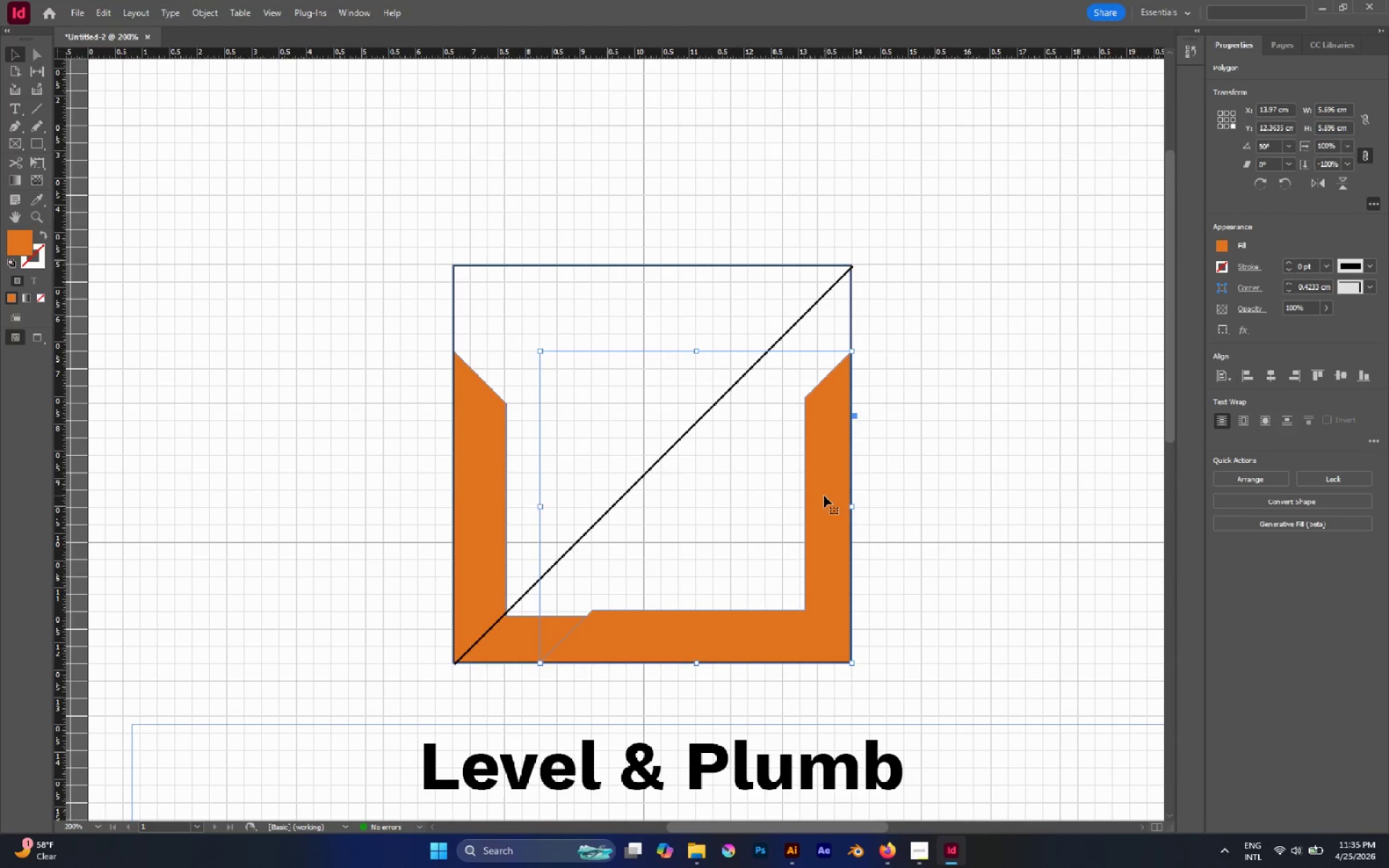 
left_click_drag(start_coordinate=[824, 495], to_coordinate=[1014, 265])
 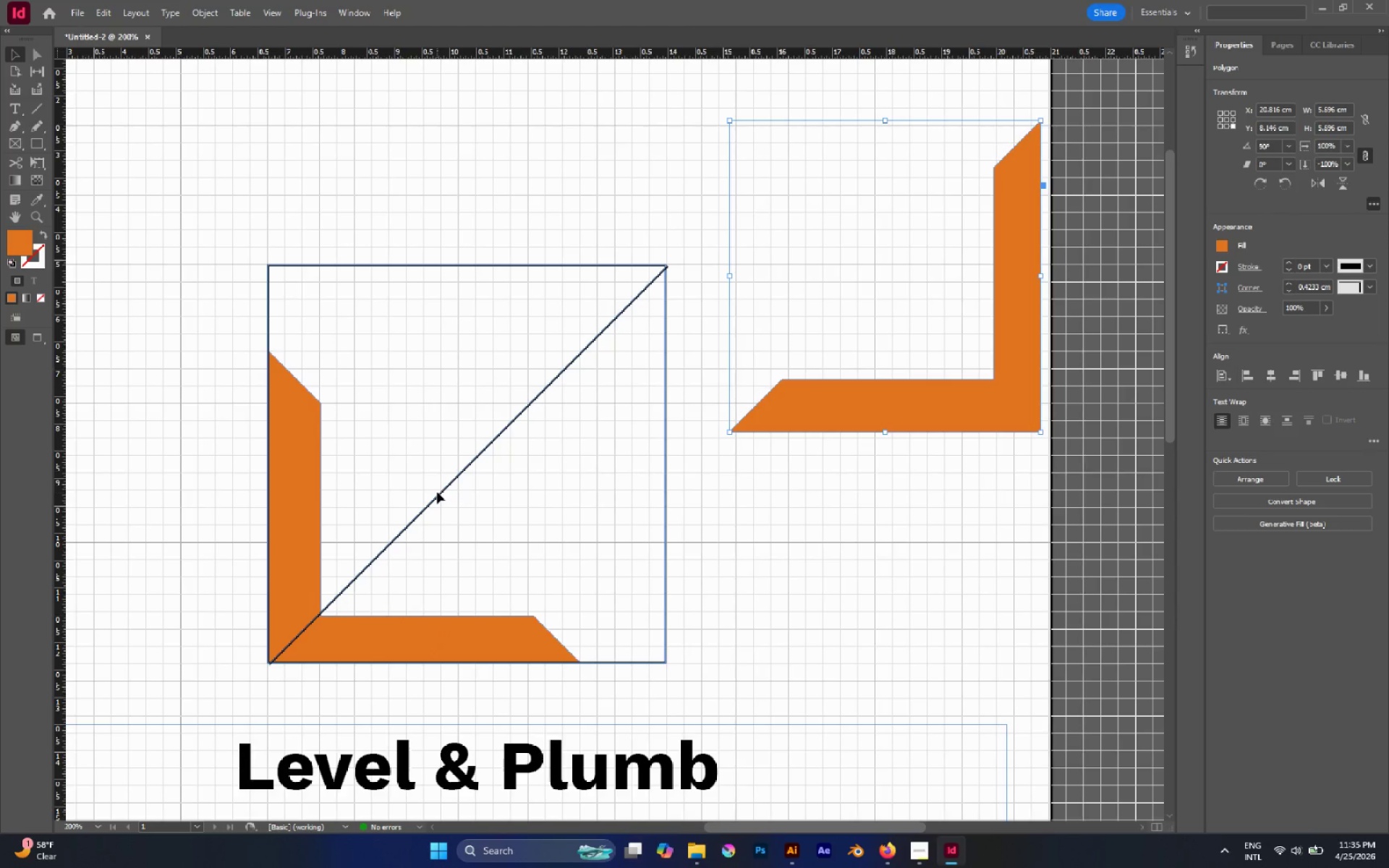 
left_click([439, 493])
 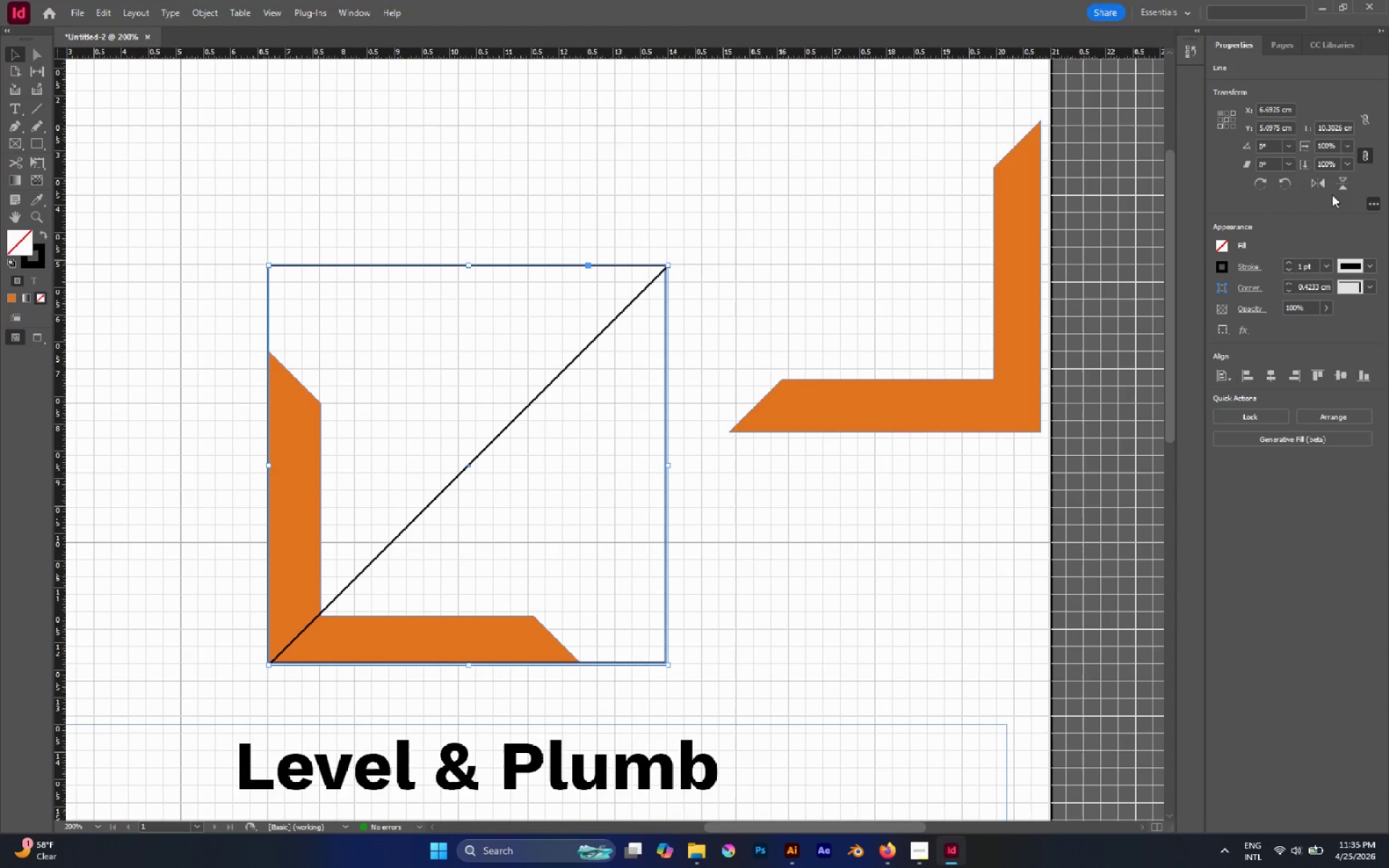 
left_click([1322, 185])
 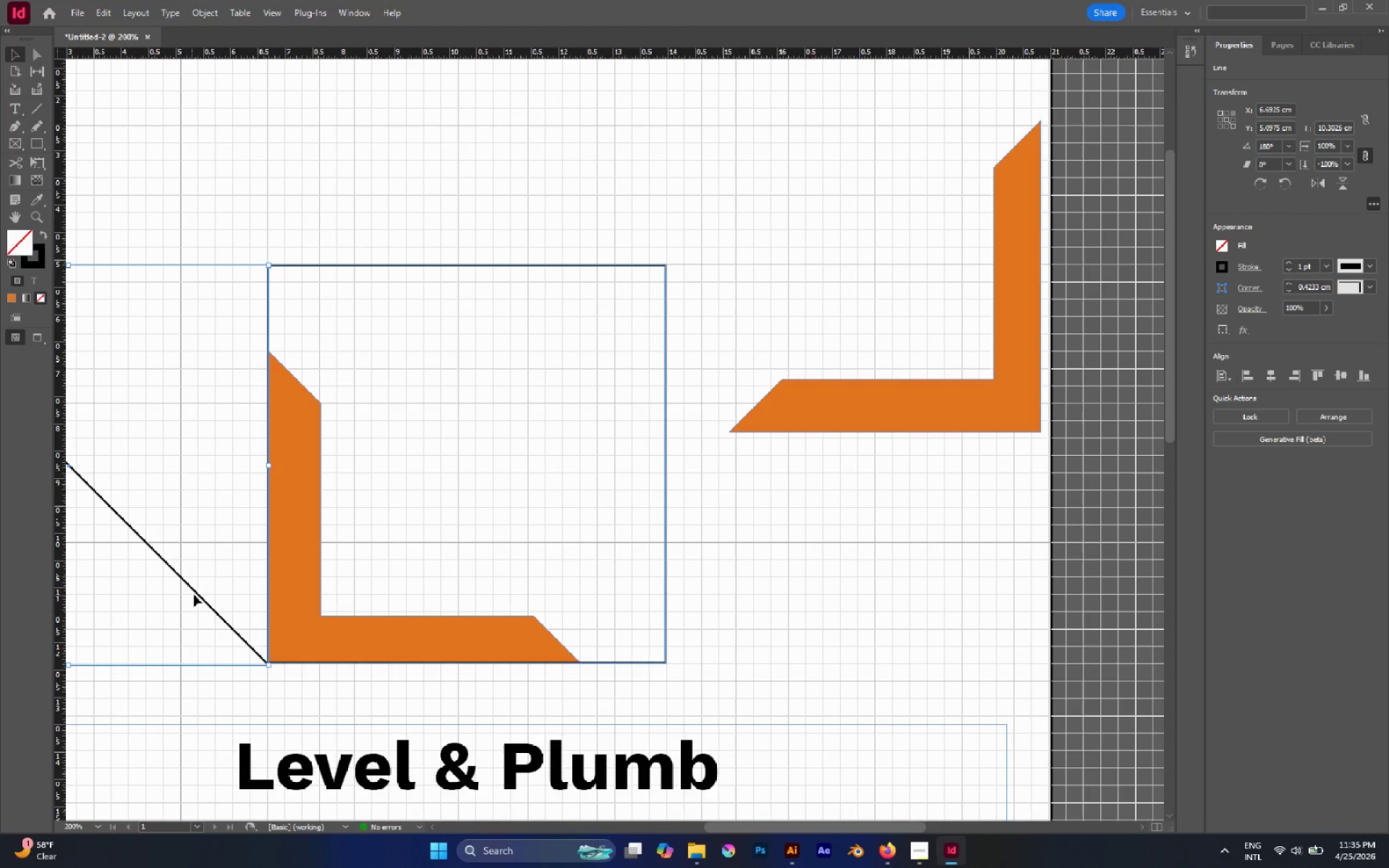 
left_click_drag(start_coordinate=[198, 591], to_coordinate=[595, 596])
 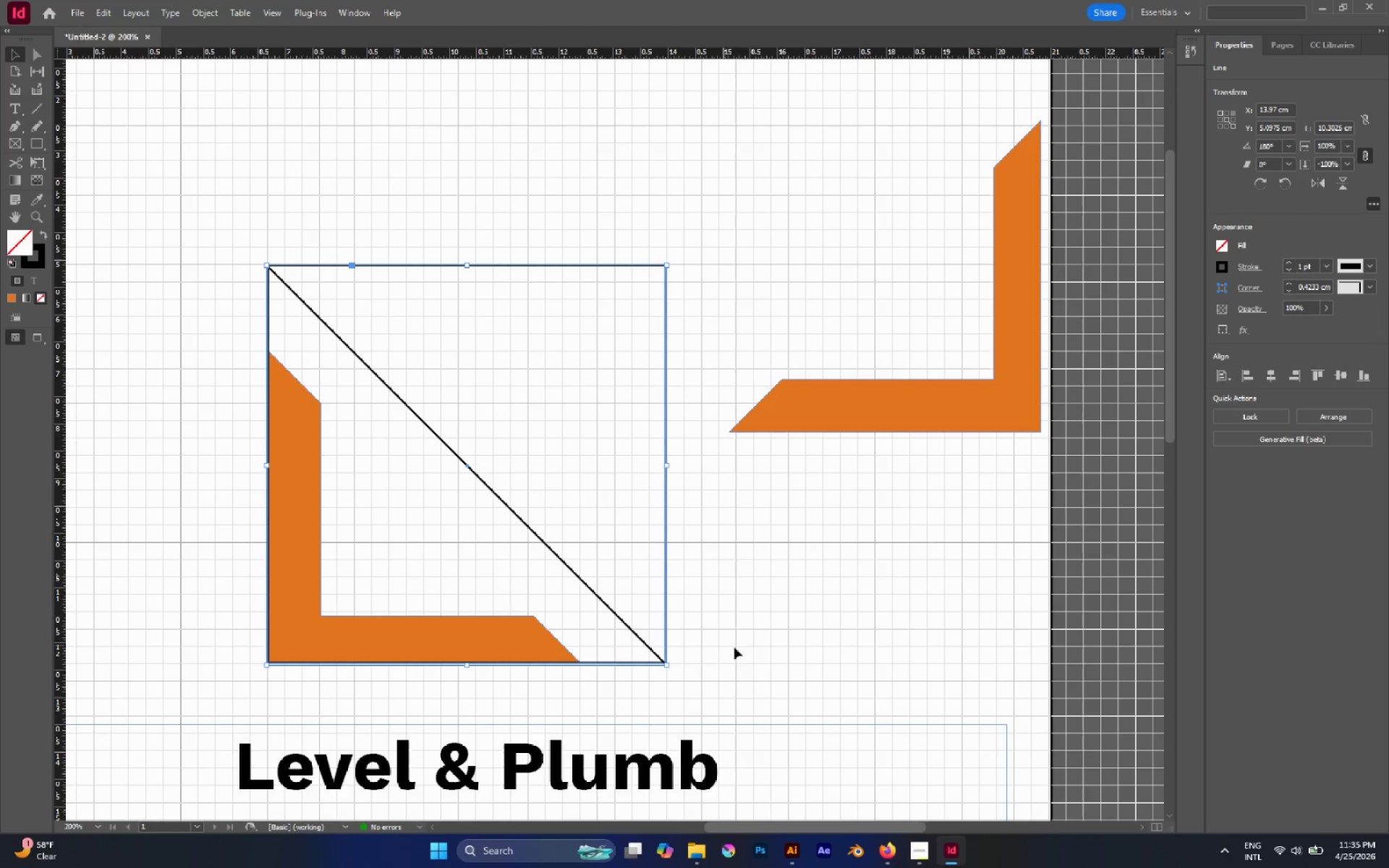 
hold_key(key=ShiftLeft, duration=2.45)
 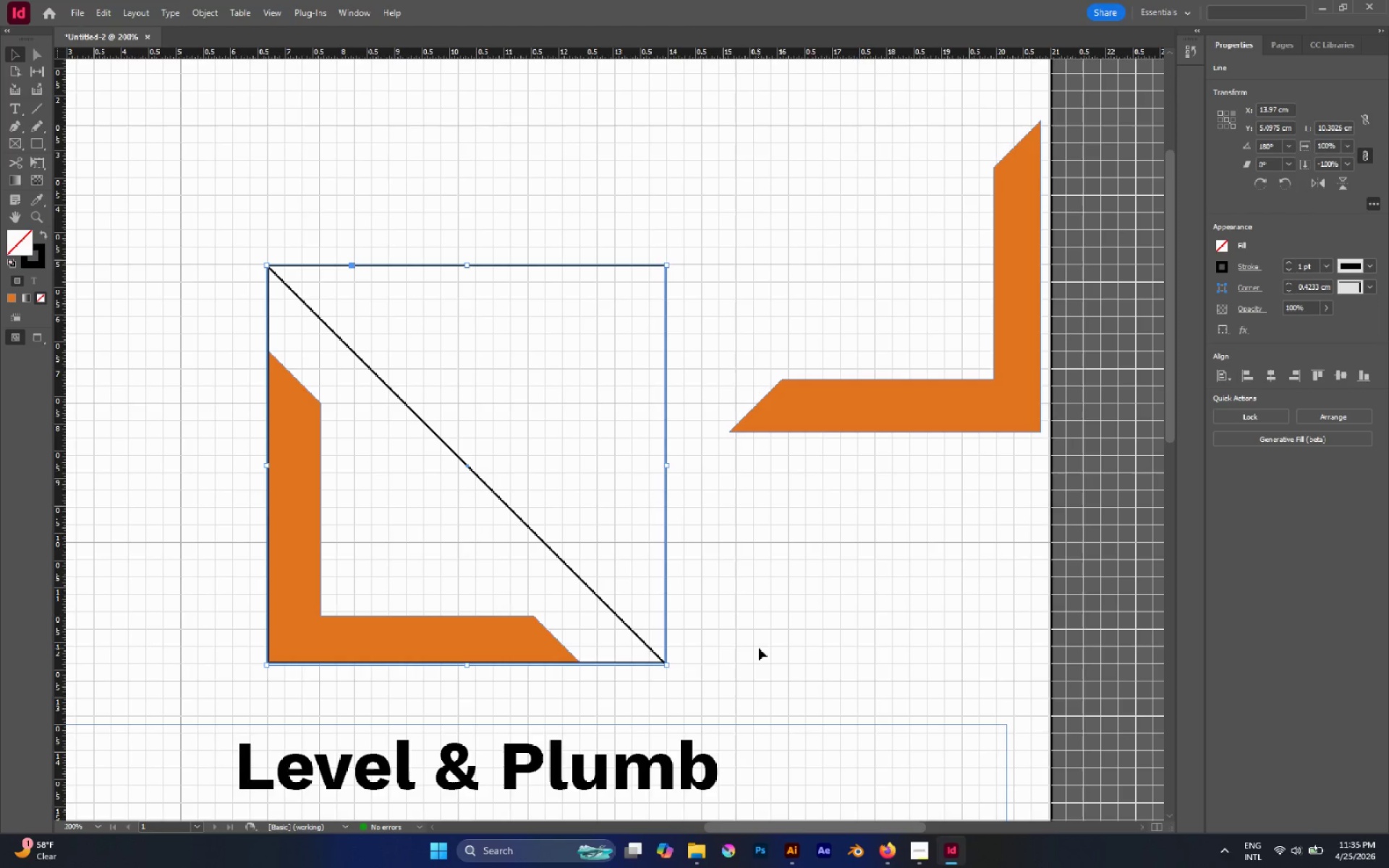 
left_click([759, 648])
 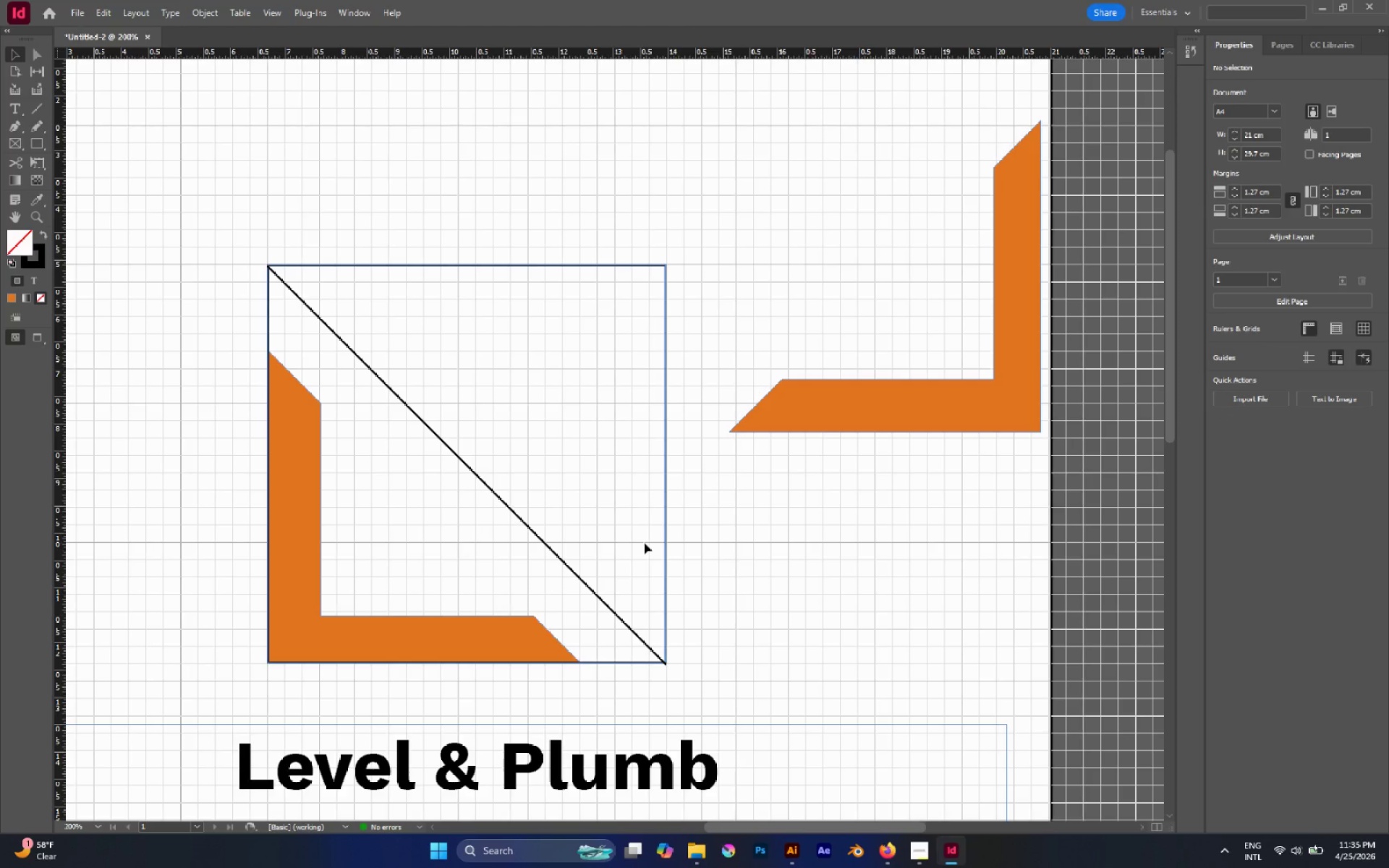 
key(P)
 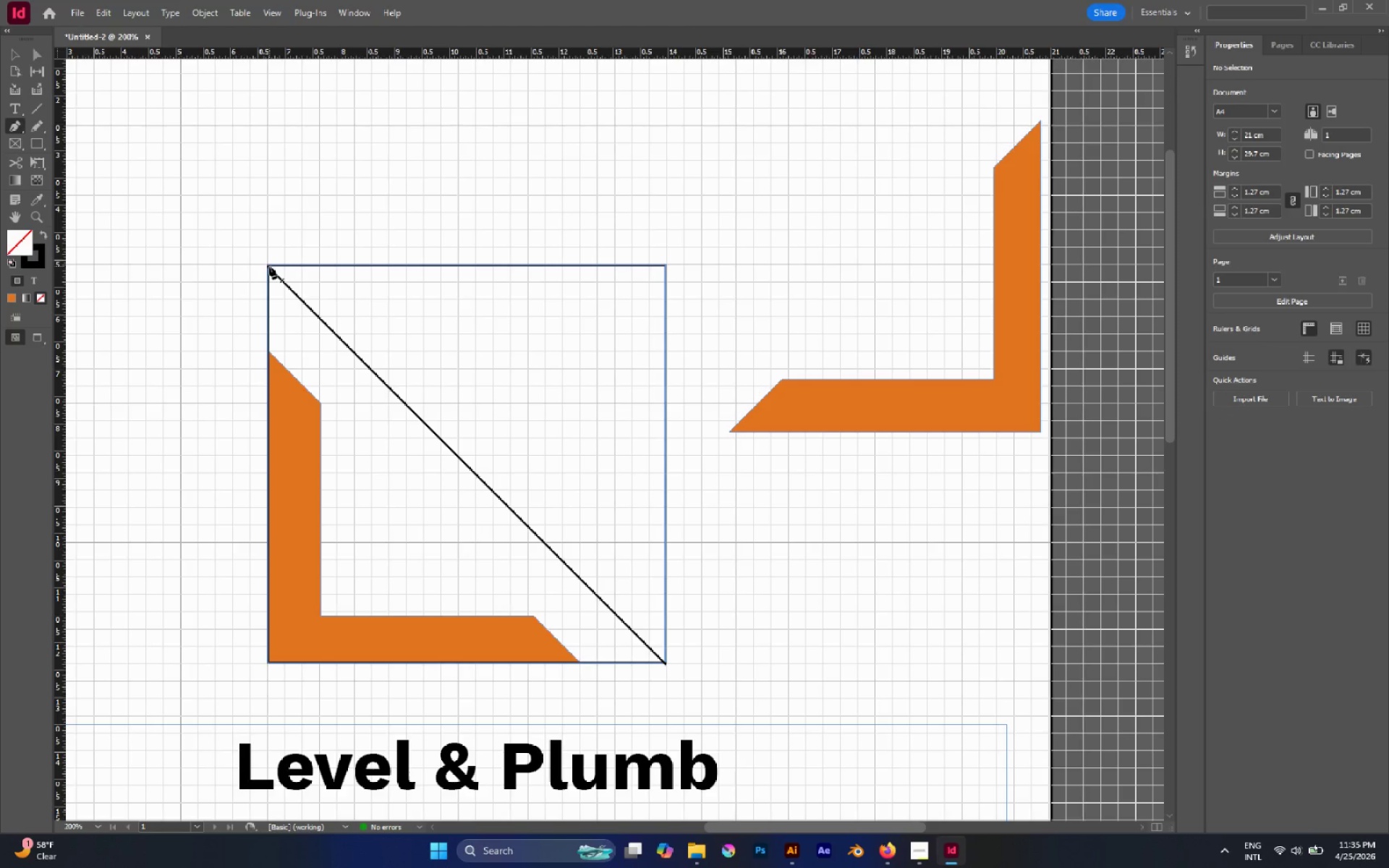 
left_click([269, 266])
 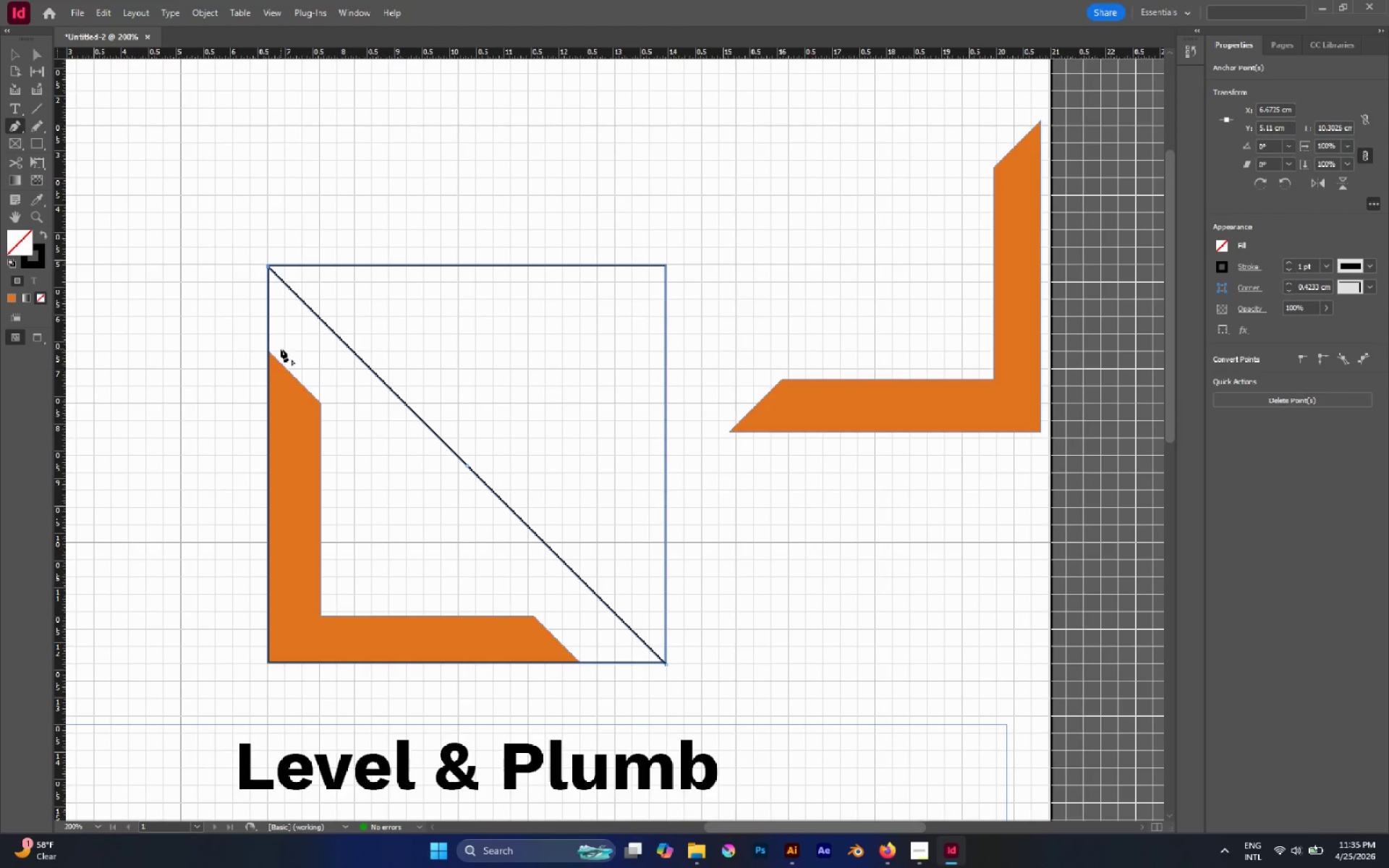 
key(V)
 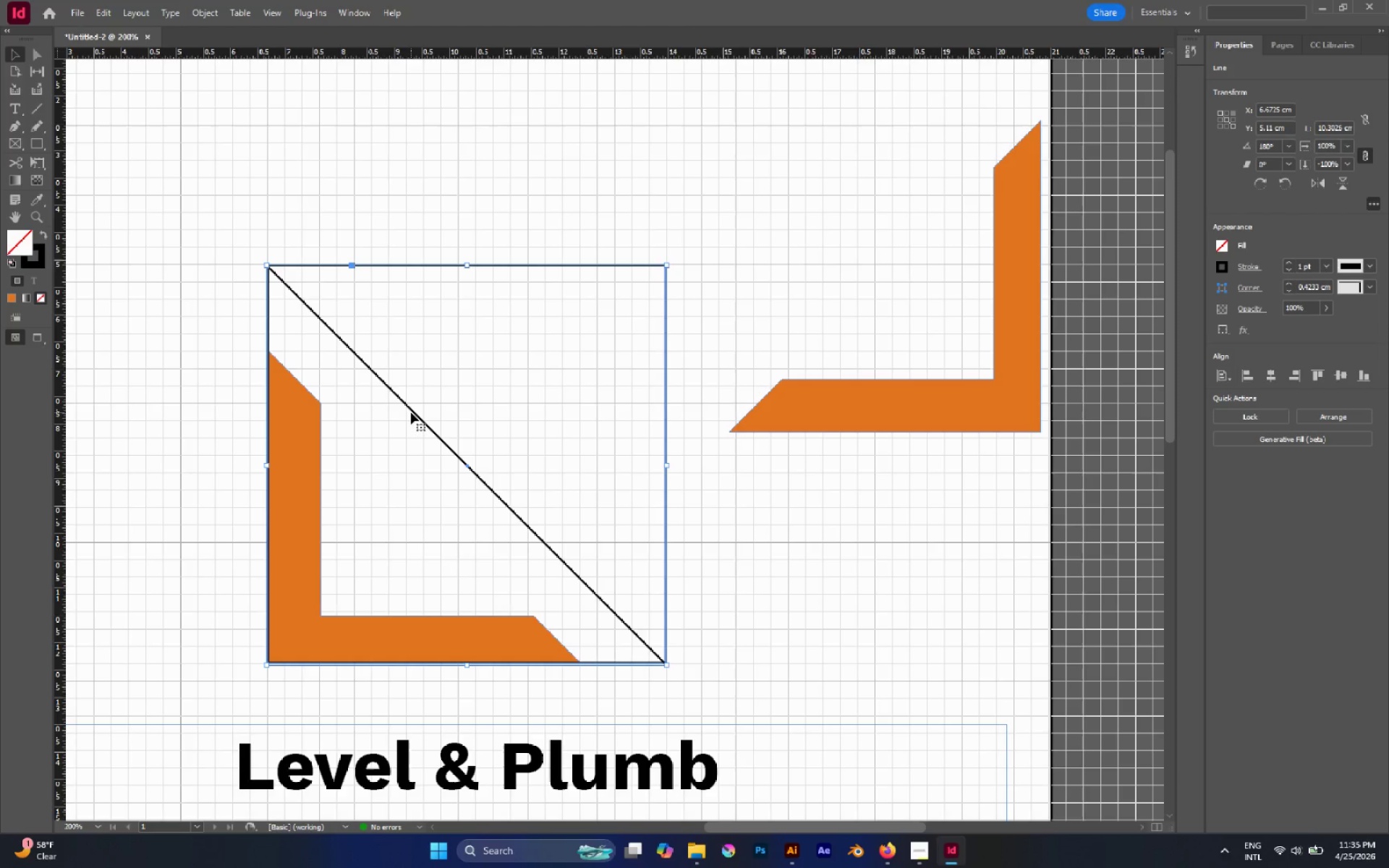 
left_click([412, 413])
 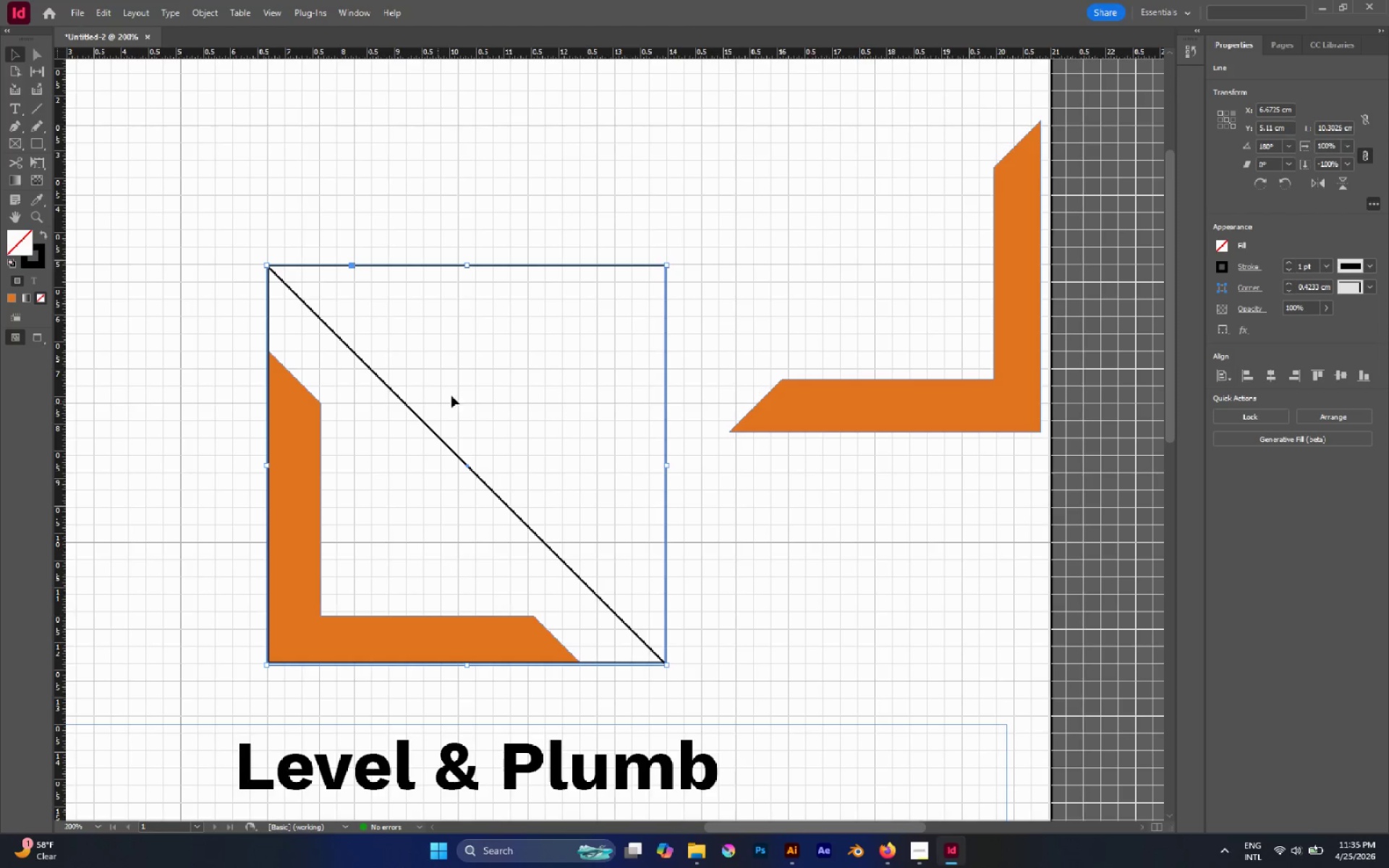 
left_click([461, 393])
 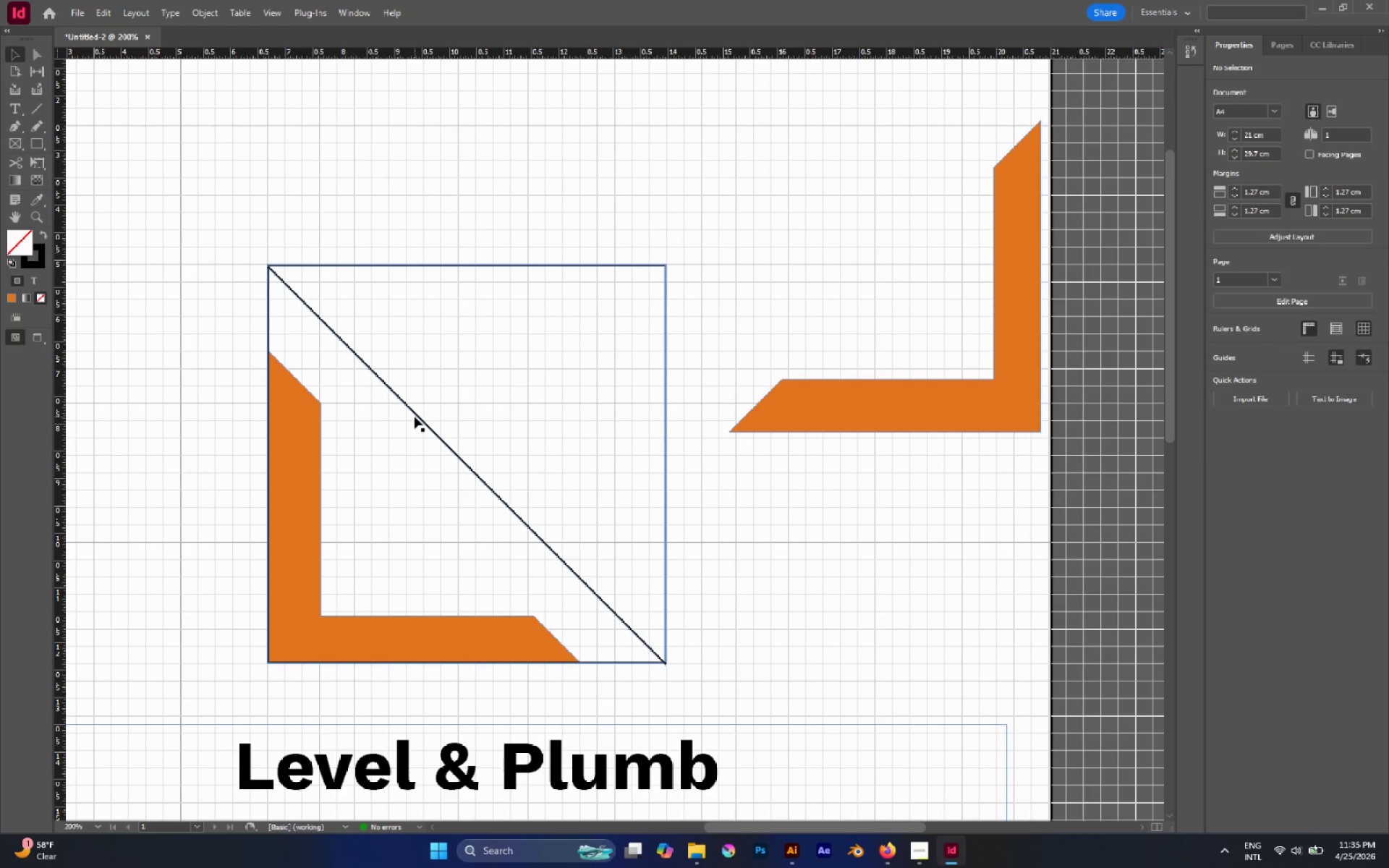 
left_click([416, 415])
 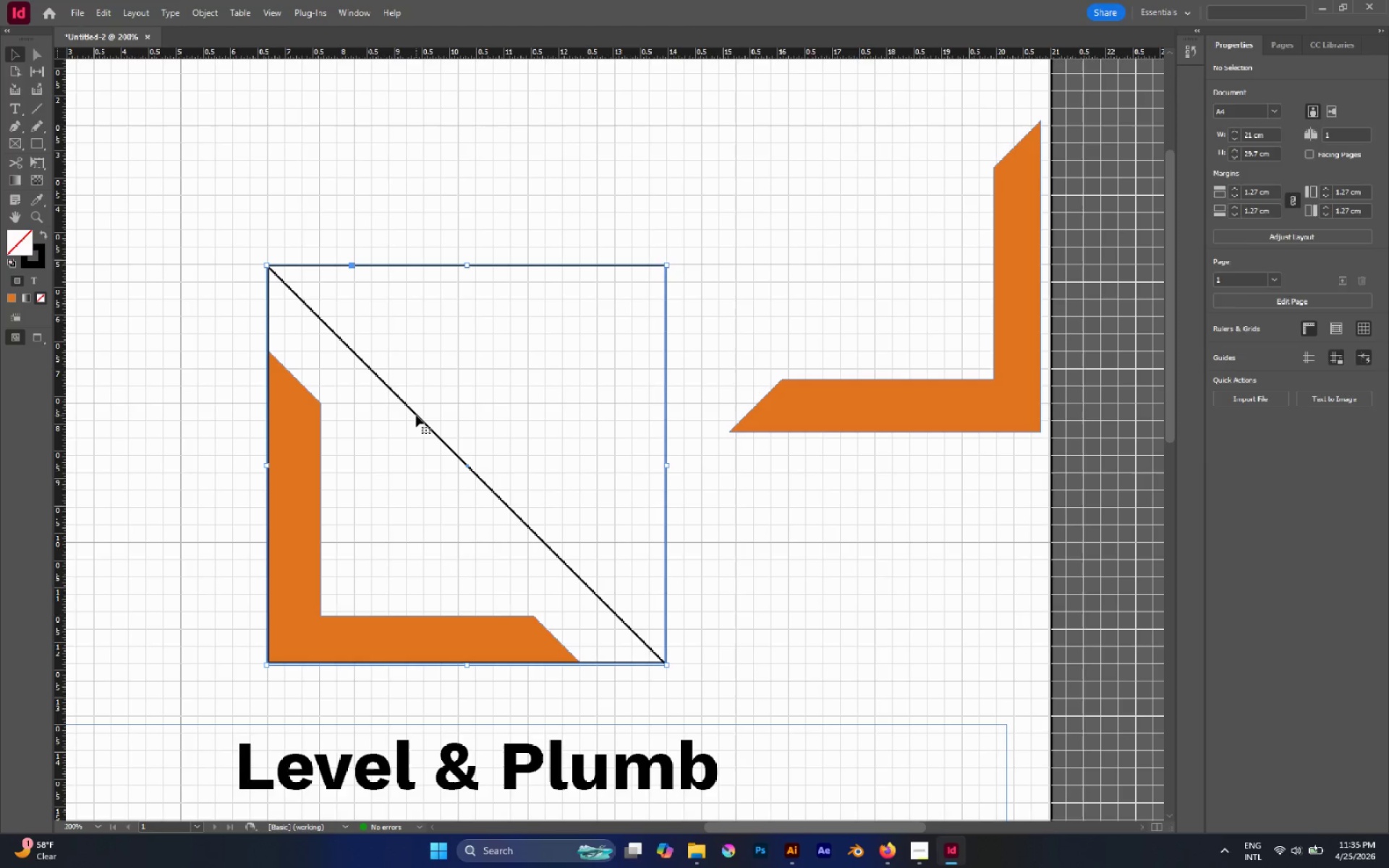 
hold_key(key=Space, duration=1.36)
 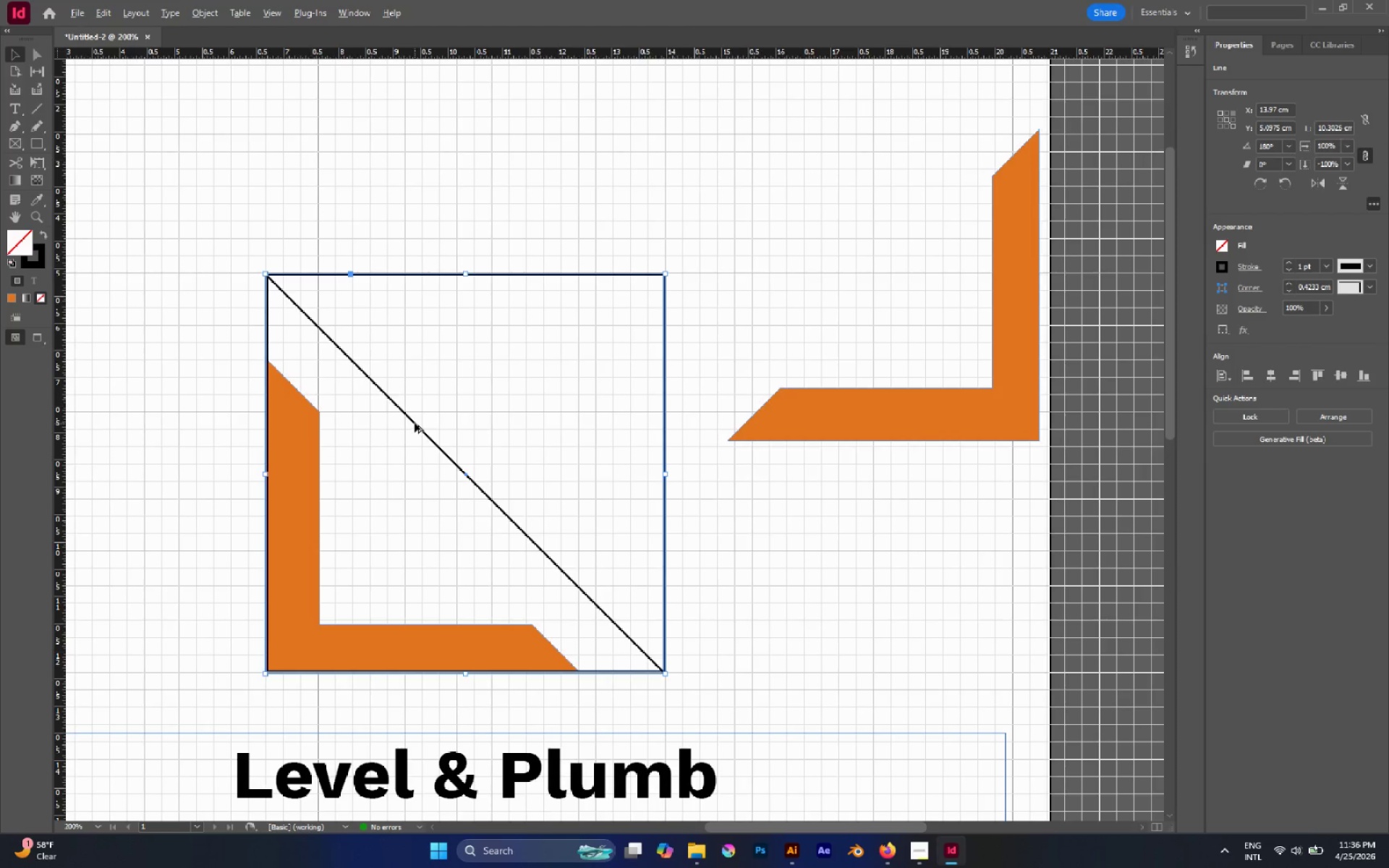 
left_click_drag(start_coordinate=[416, 415], to_coordinate=[415, 424])
 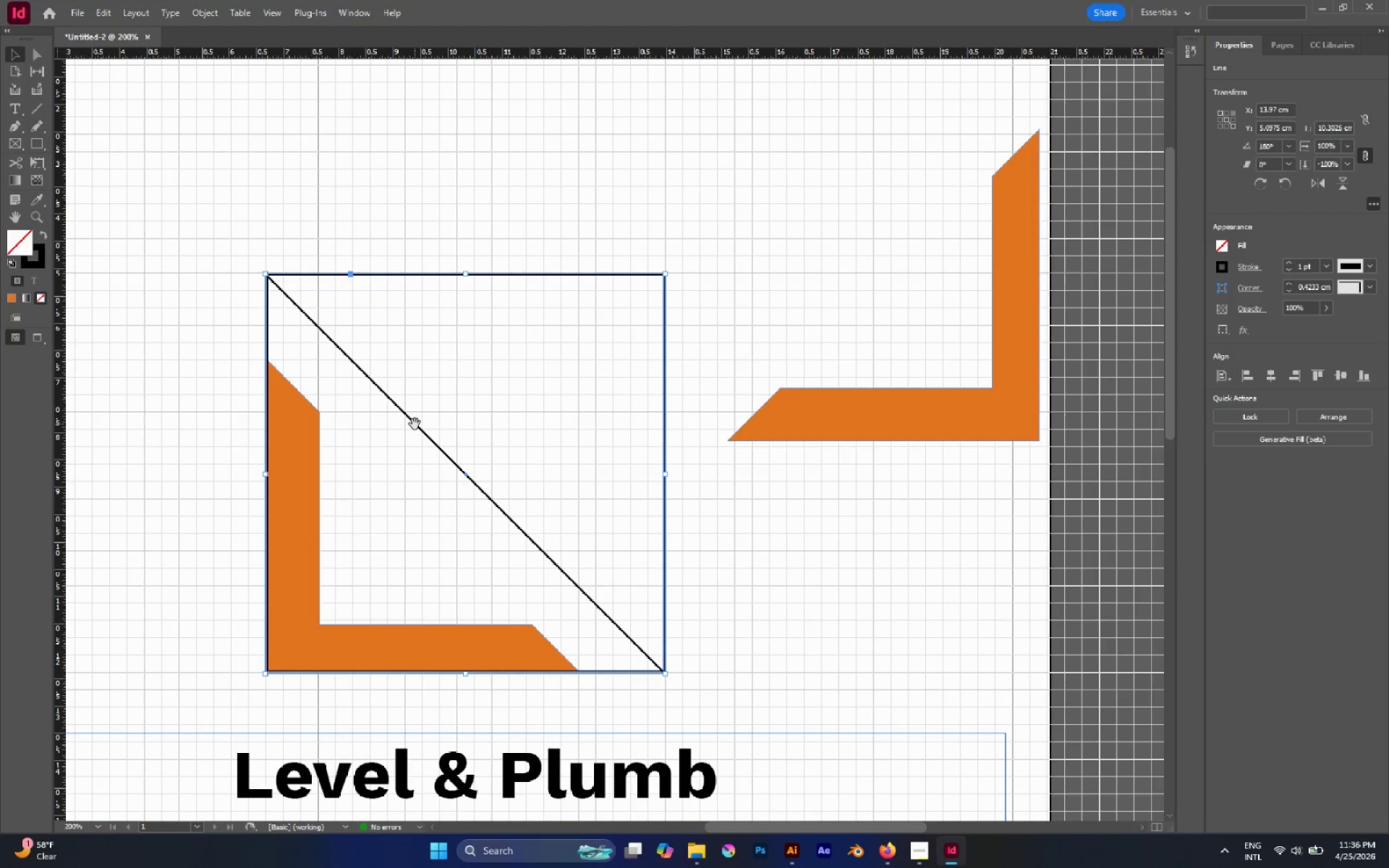 
hold_key(key=AltLeft, duration=2.34)
left_click_drag(start_coordinate=[415, 422], to_coordinate=[405, 453])
 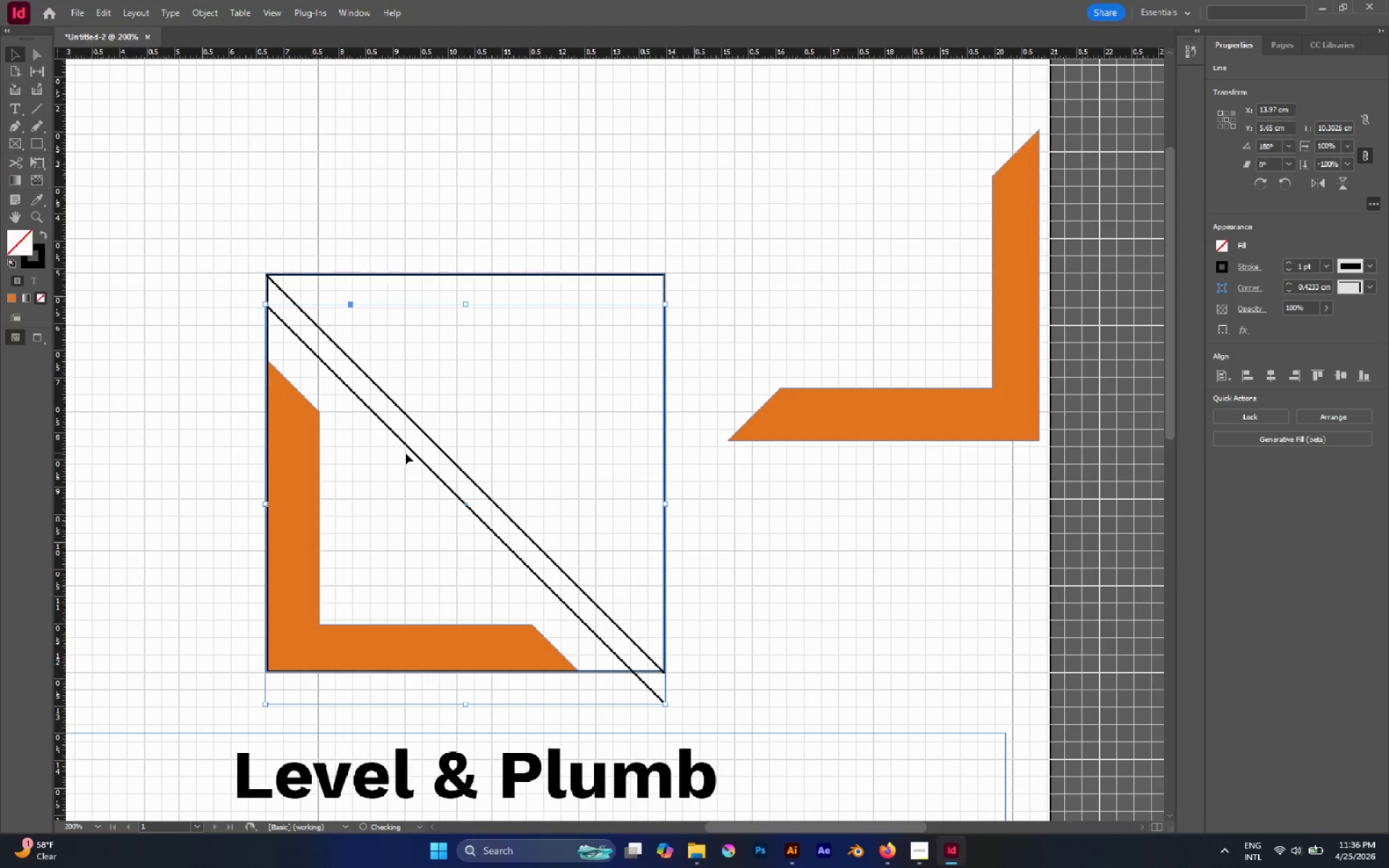 
hold_key(key=ShiftLeft, duration=1.24)
 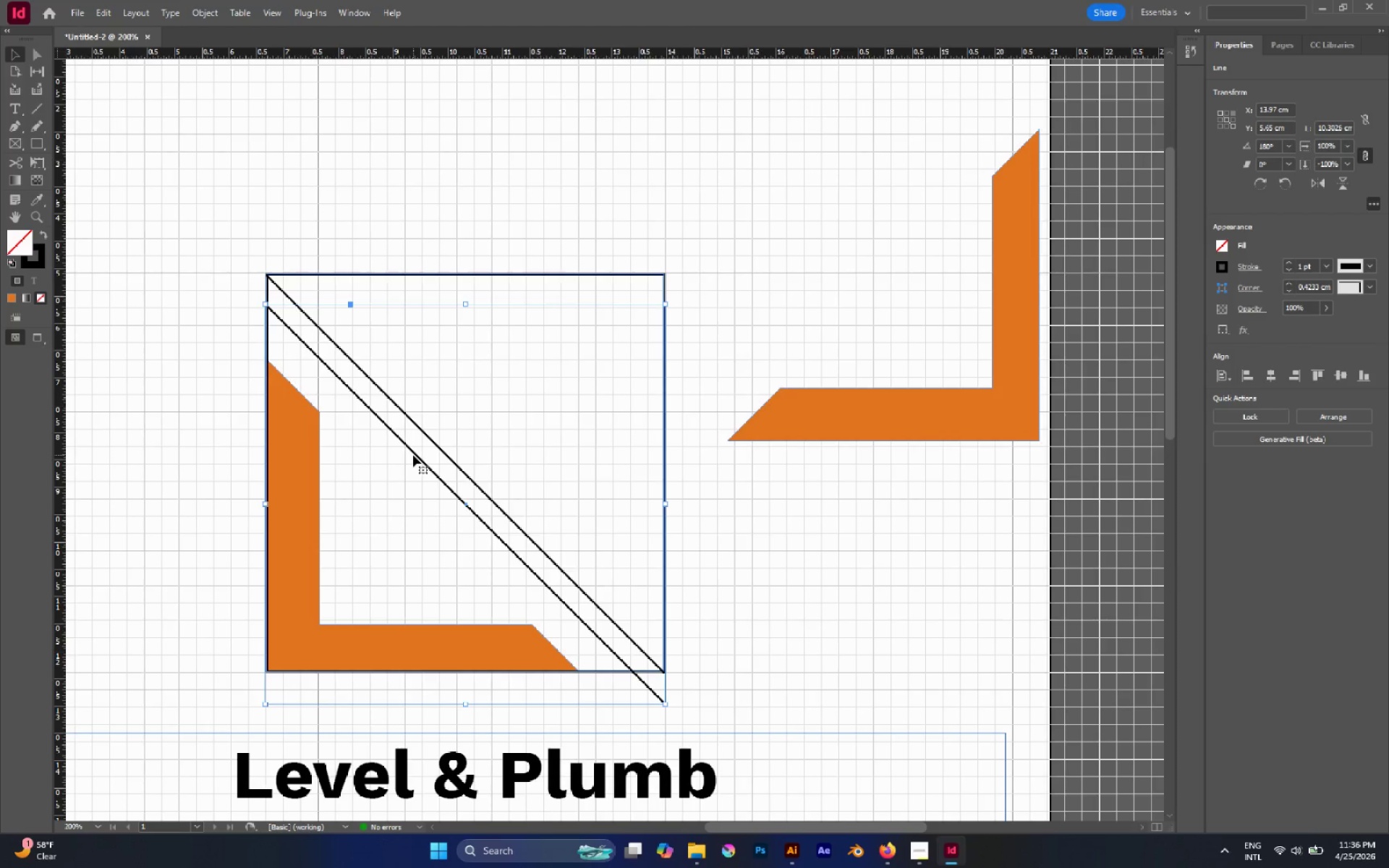 
left_click_drag(start_coordinate=[413, 455], to_coordinate=[407, 473])
 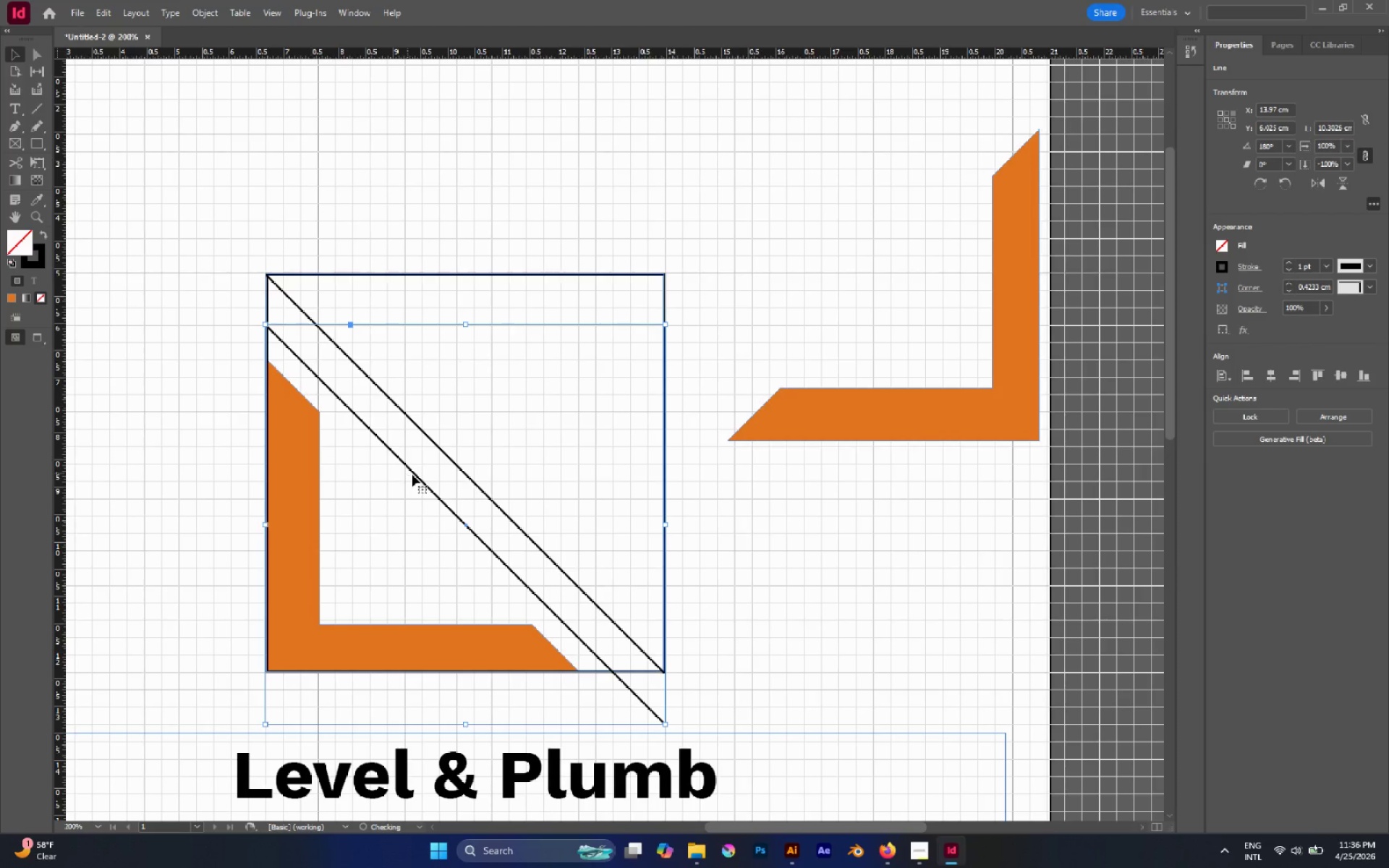 
hold_key(key=ShiftLeft, duration=1.34)
 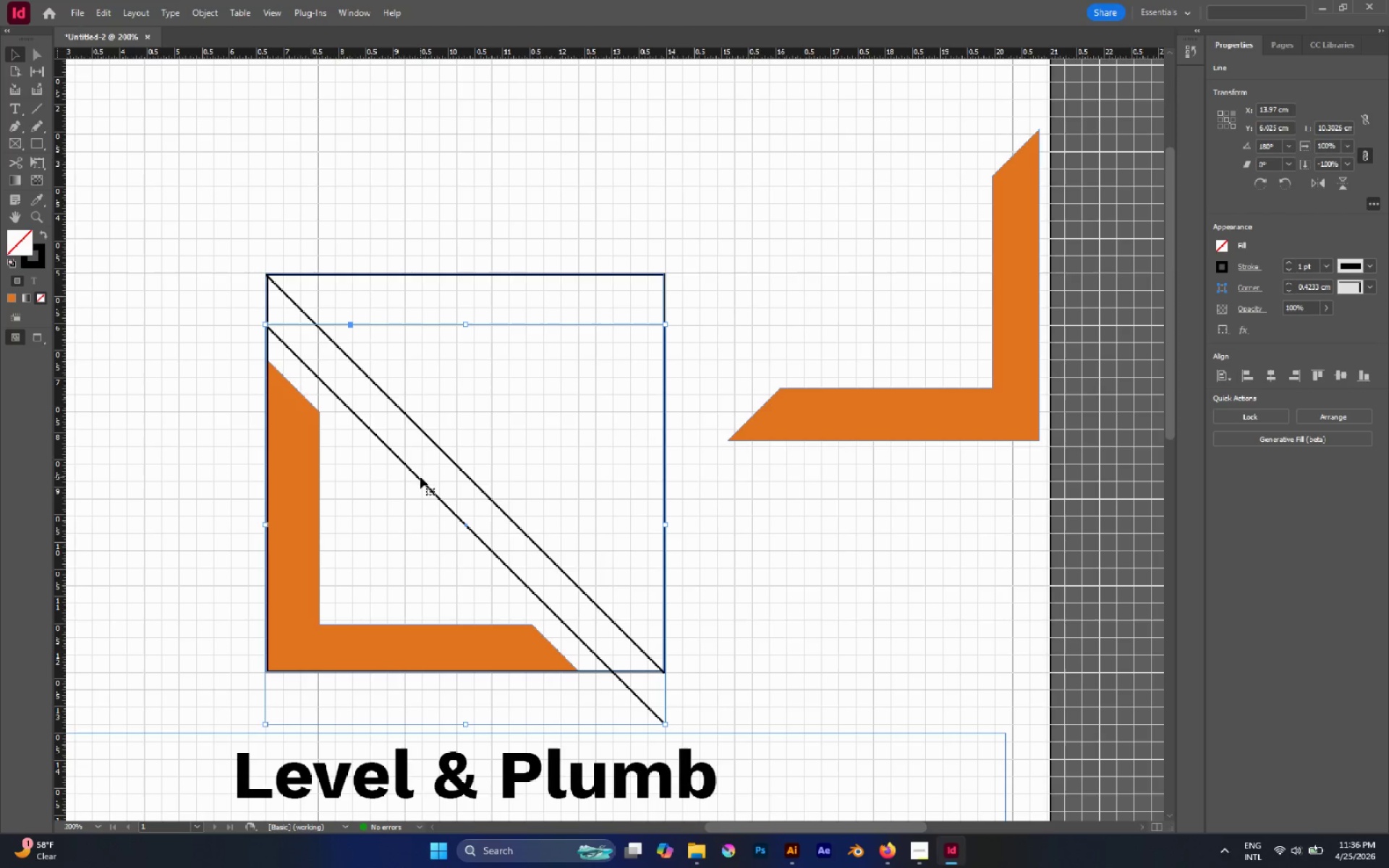 
left_click_drag(start_coordinate=[420, 477], to_coordinate=[413, 487])
 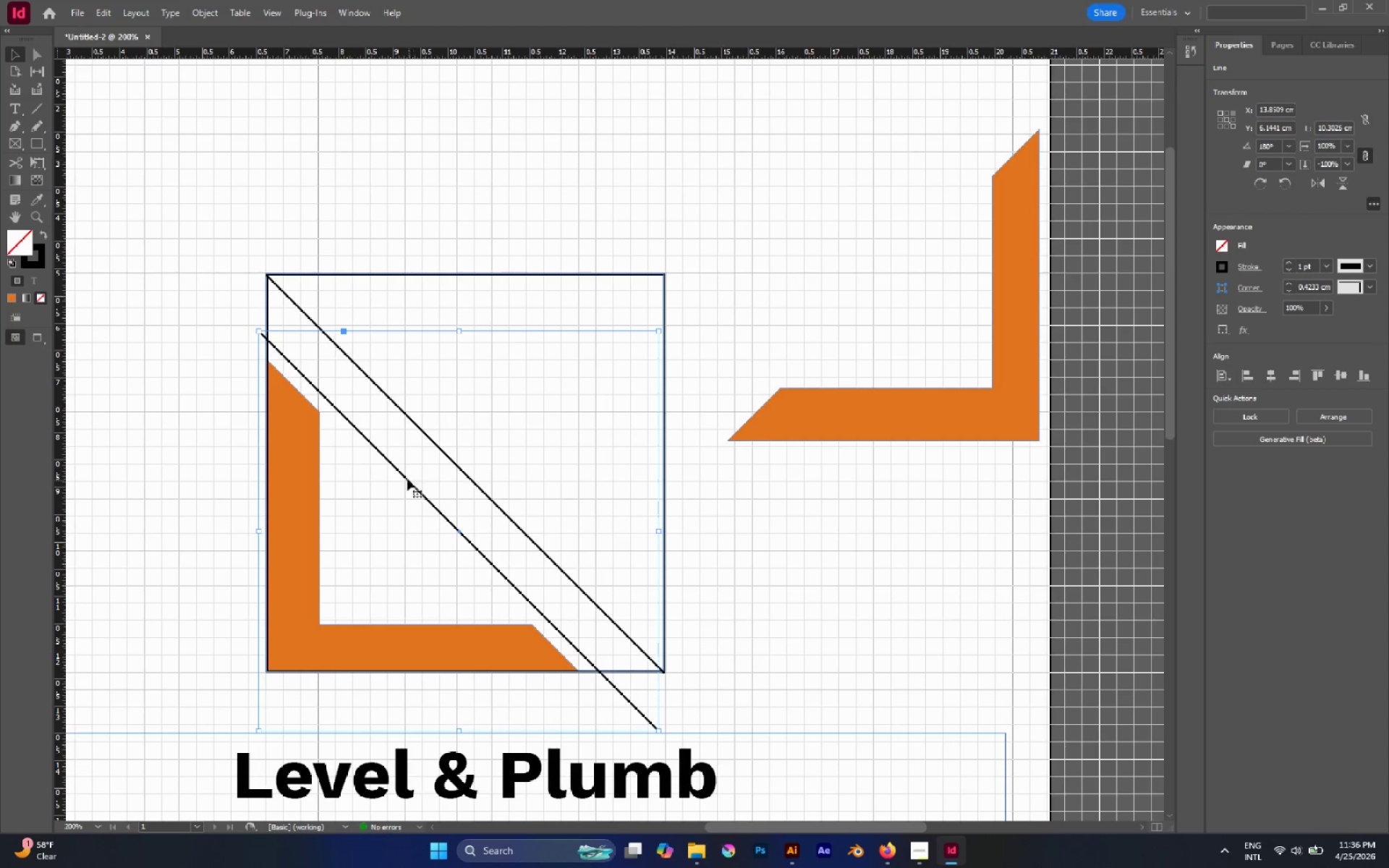 
hold_key(key=ShiftLeft, duration=1.19)
 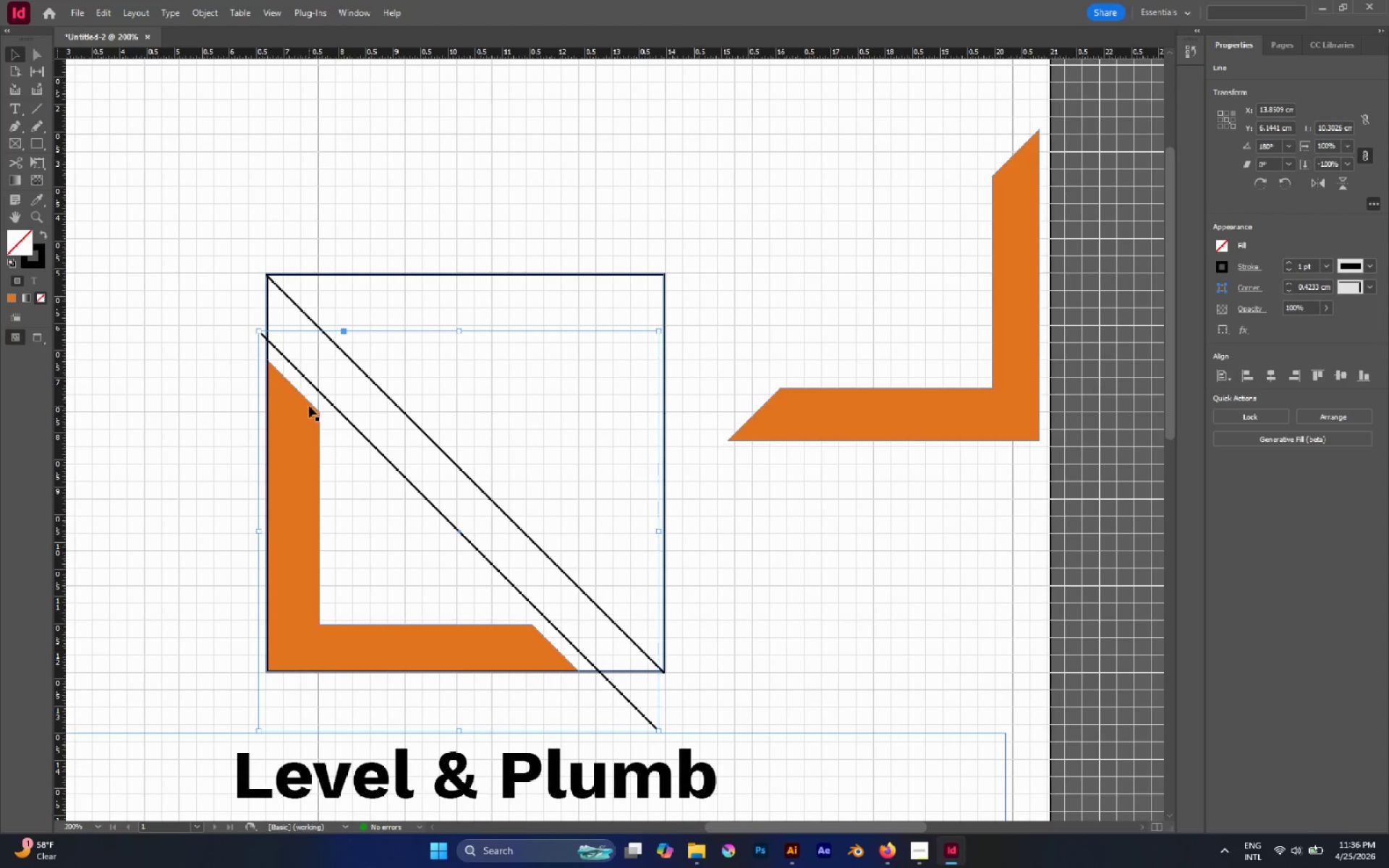 
hold_key(key=AltLeft, duration=1.06)
scroll: coordinate [224, 266], scroll_direction: up, amount: 7.0
 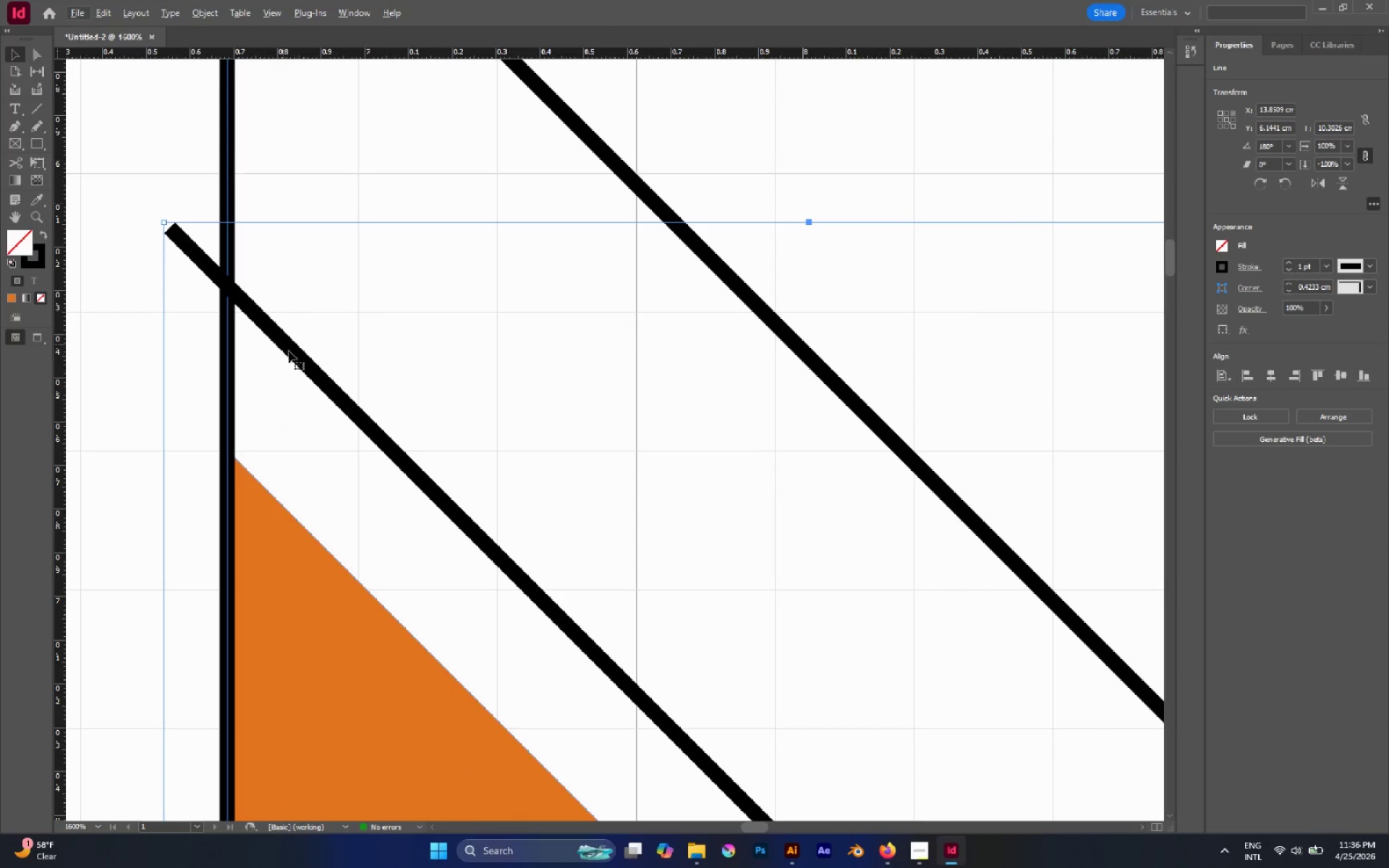 
left_click_drag(start_coordinate=[289, 352], to_coordinate=[258, 476])
 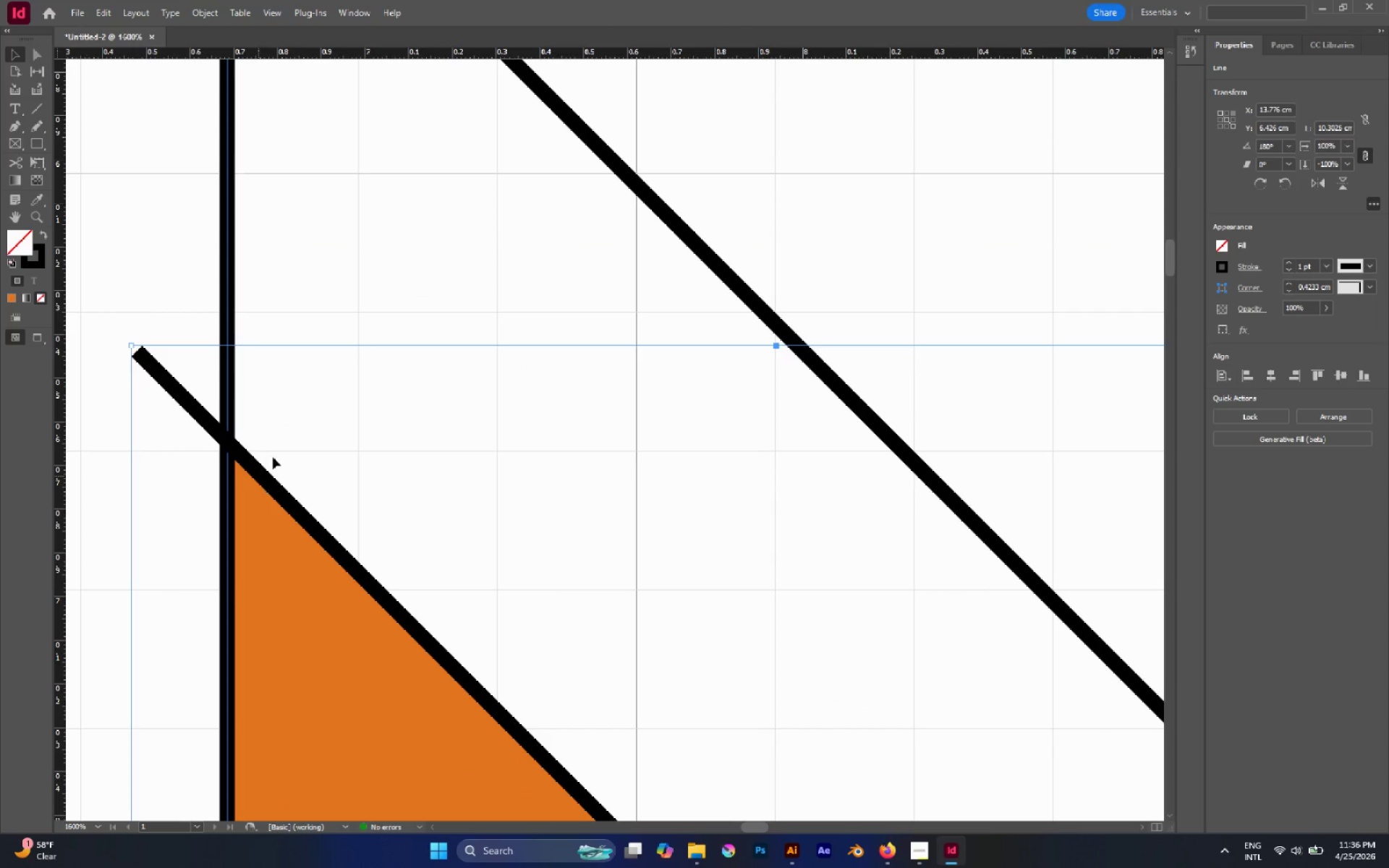 
hold_key(key=AltLeft, duration=0.77)
scroll: coordinate [305, 388], scroll_direction: down, amount: 3.0
 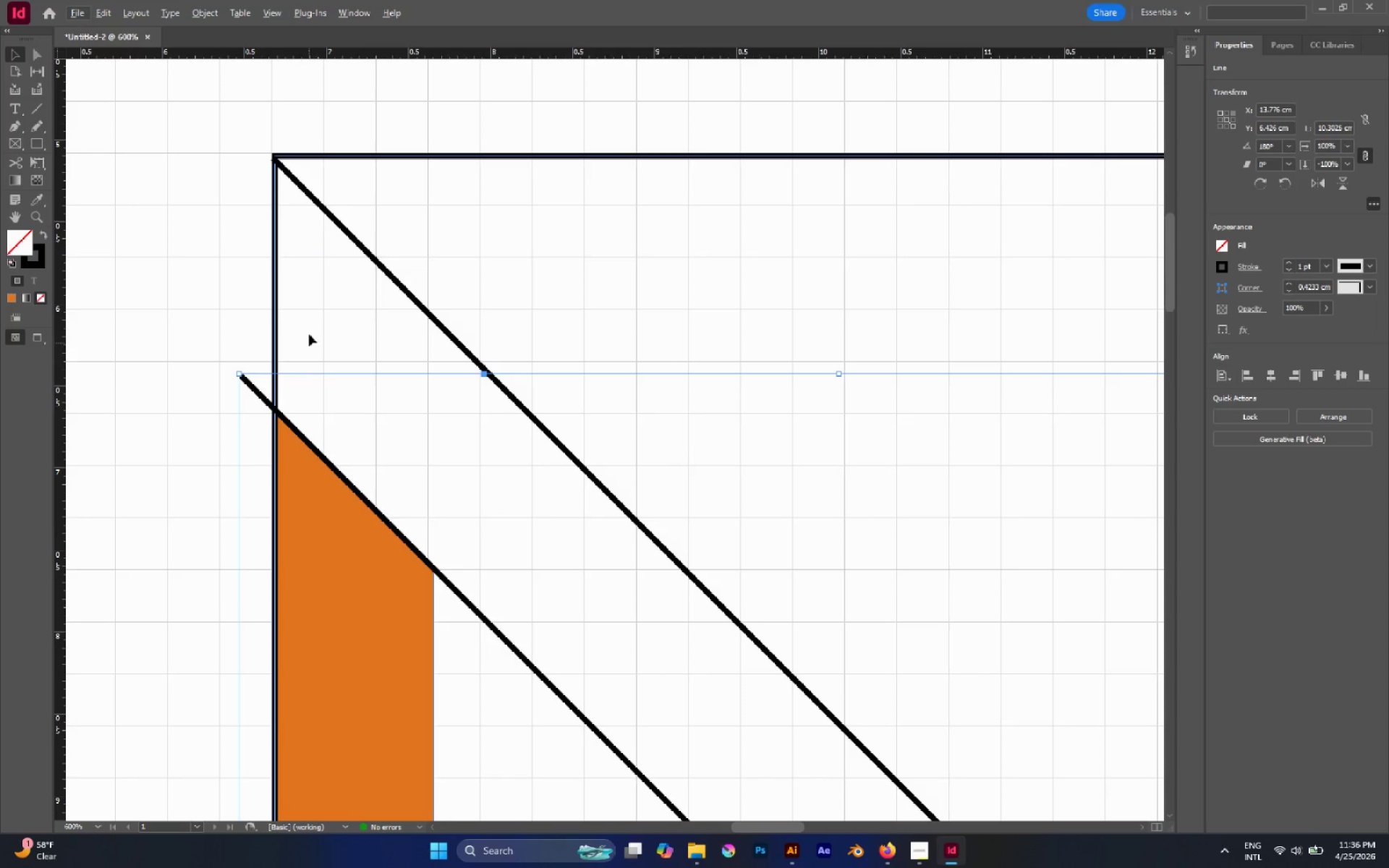 
hold_key(key=AltLeft, duration=0.5)
scroll: coordinate [298, 318], scroll_direction: down, amount: 3.0
 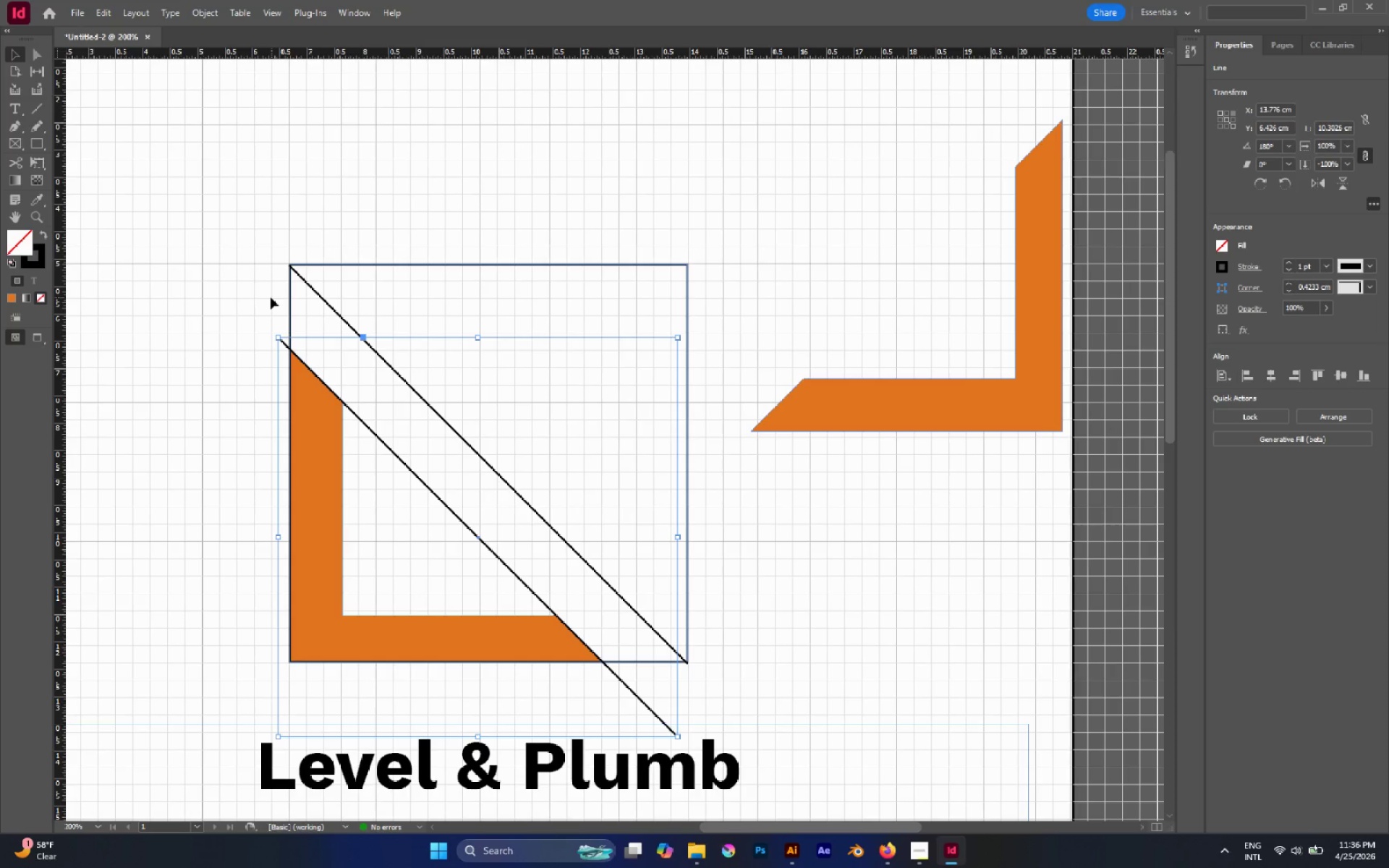 
hold_key(key=AltLeft, duration=0.56)
scroll: coordinate [268, 293], scroll_direction: up, amount: 3.0
 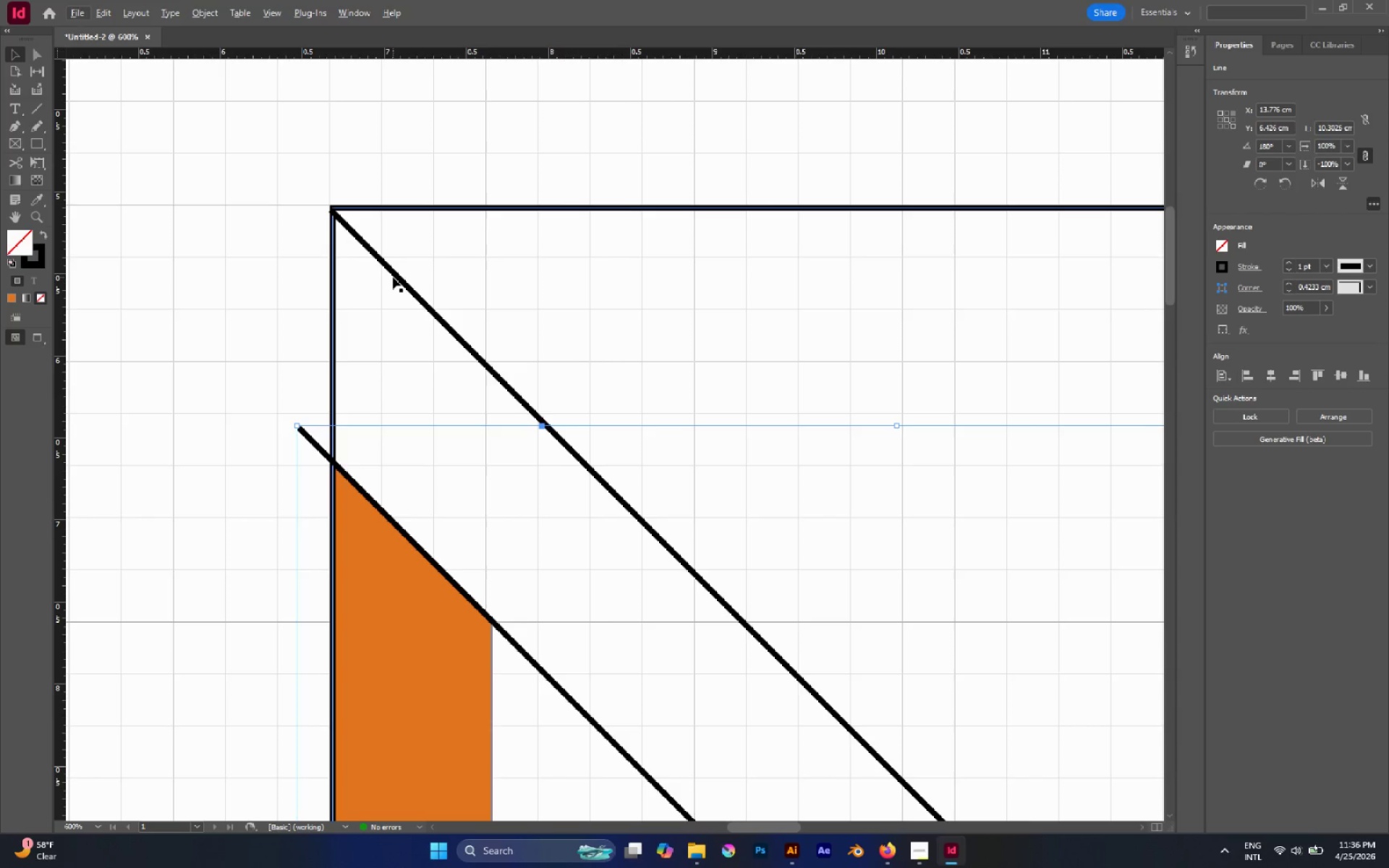 
hold_key(key=AltLeft, duration=0.56)
scroll: coordinate [334, 231], scroll_direction: down, amount: 2.0
 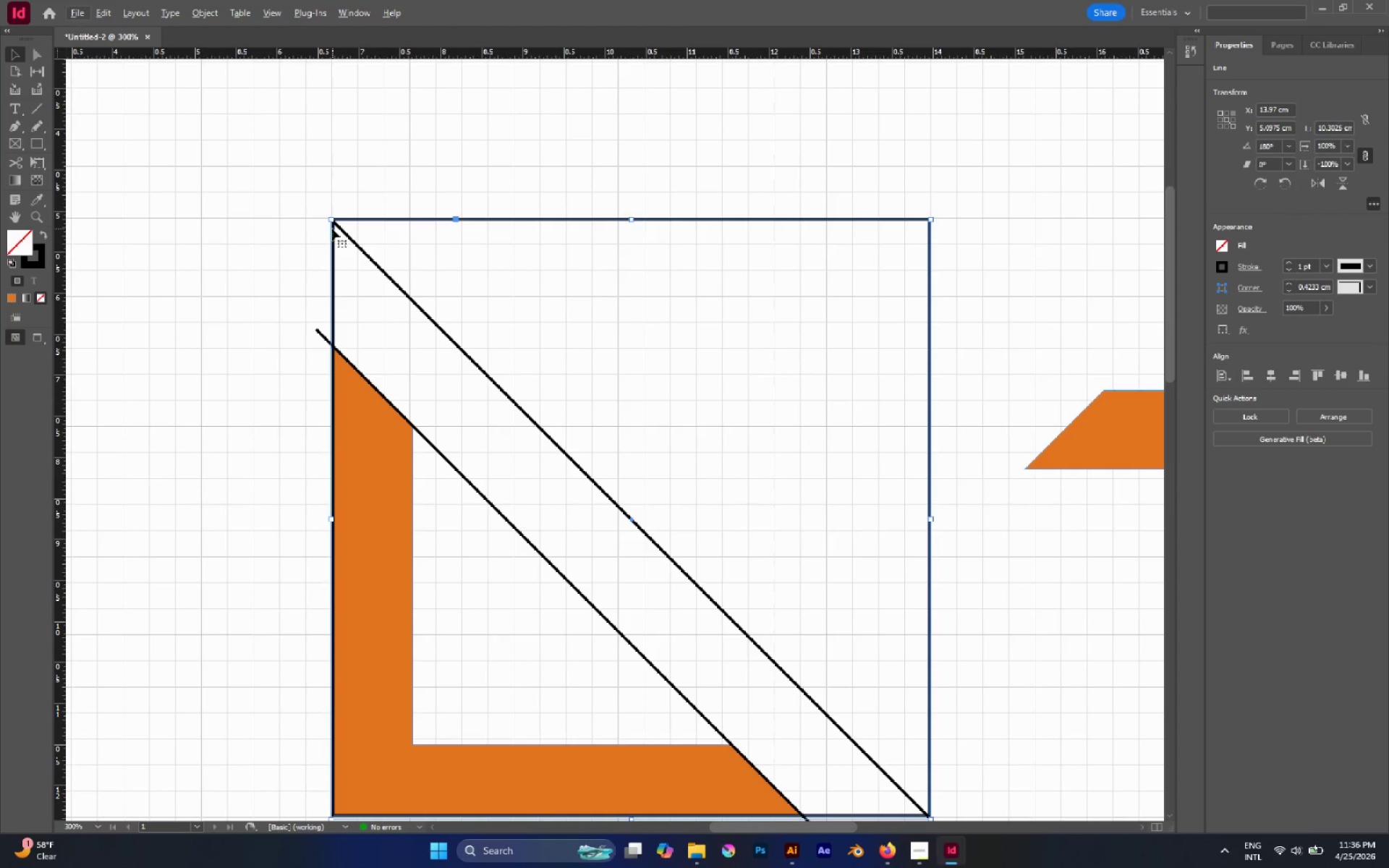 
hold_key(key=AltLeft, duration=2.09)
hold_key(key=ShiftLeft, duration=1.89)
left_click_drag(start_coordinate=[333, 221], to_coordinate=[307, 203])
 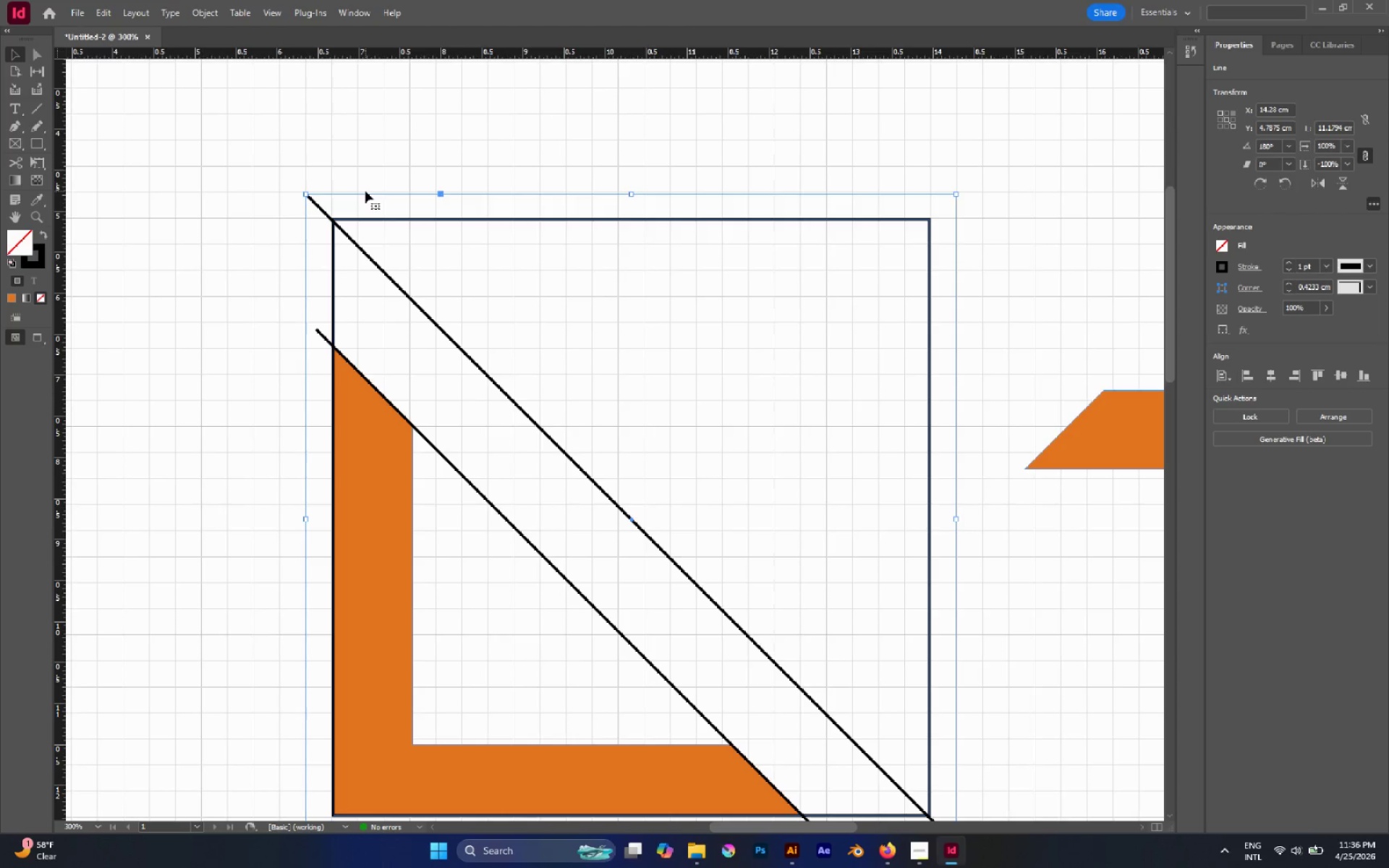 
key(P)
 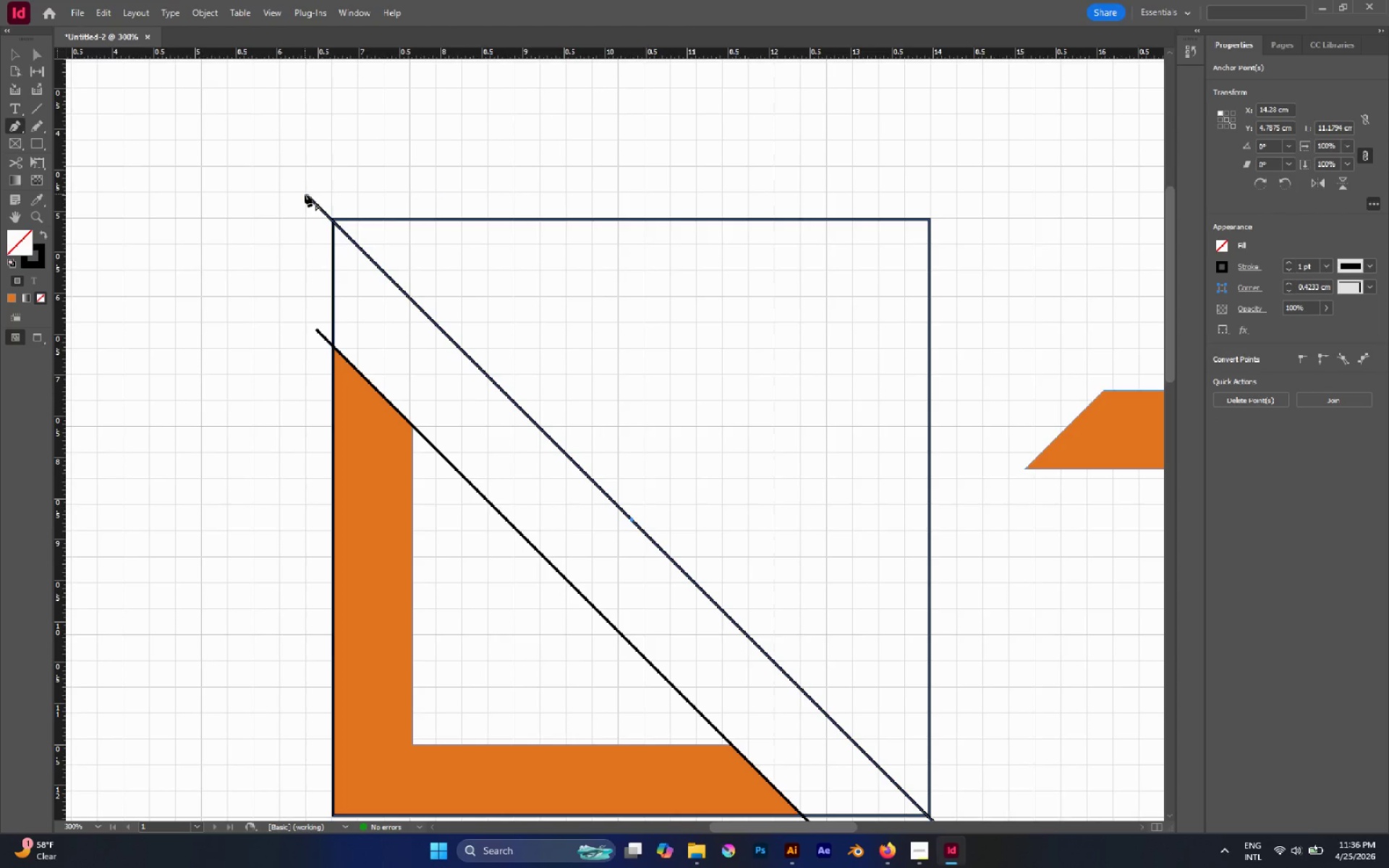 
left_click([306, 194])
 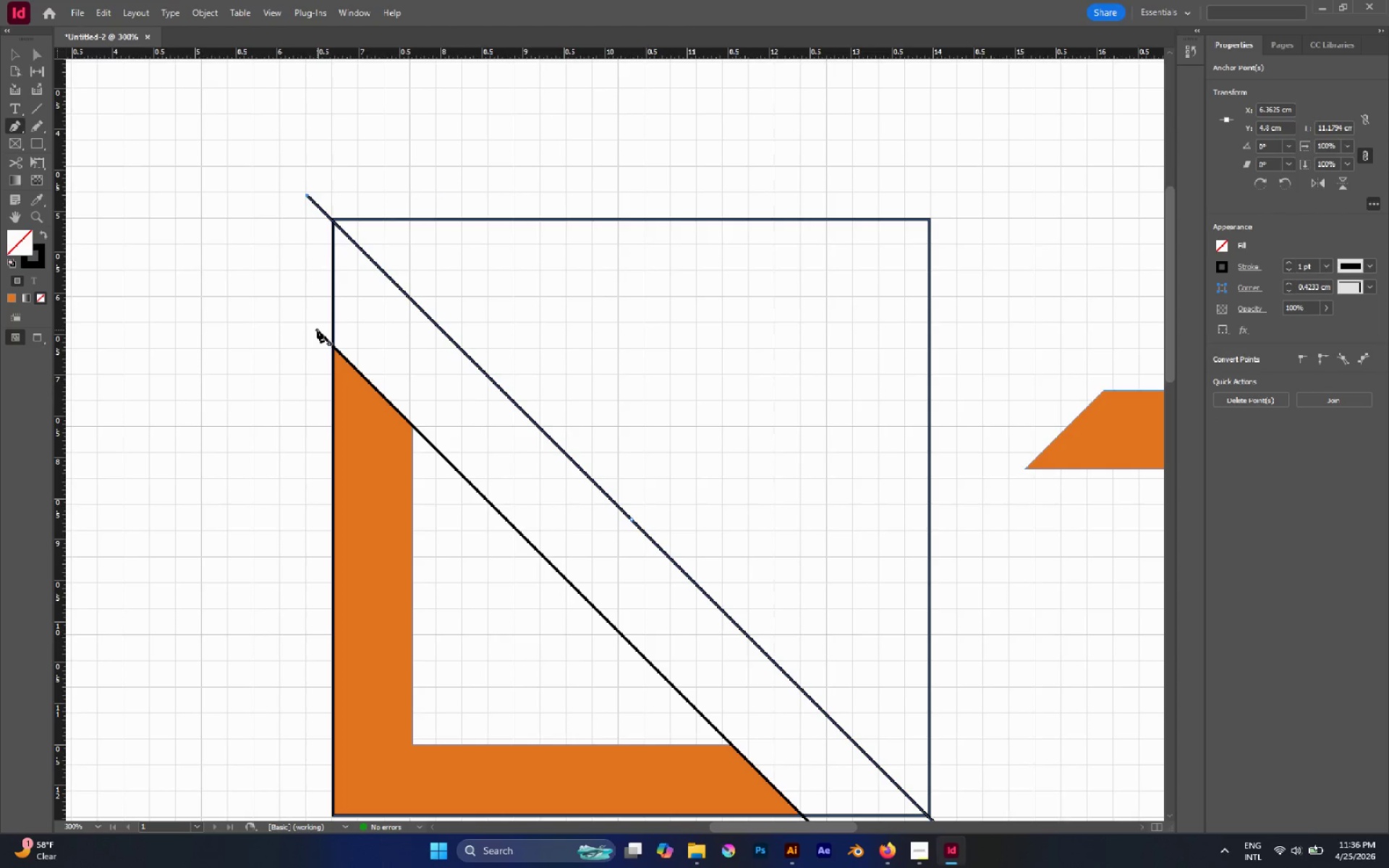 
left_click([317, 329])
 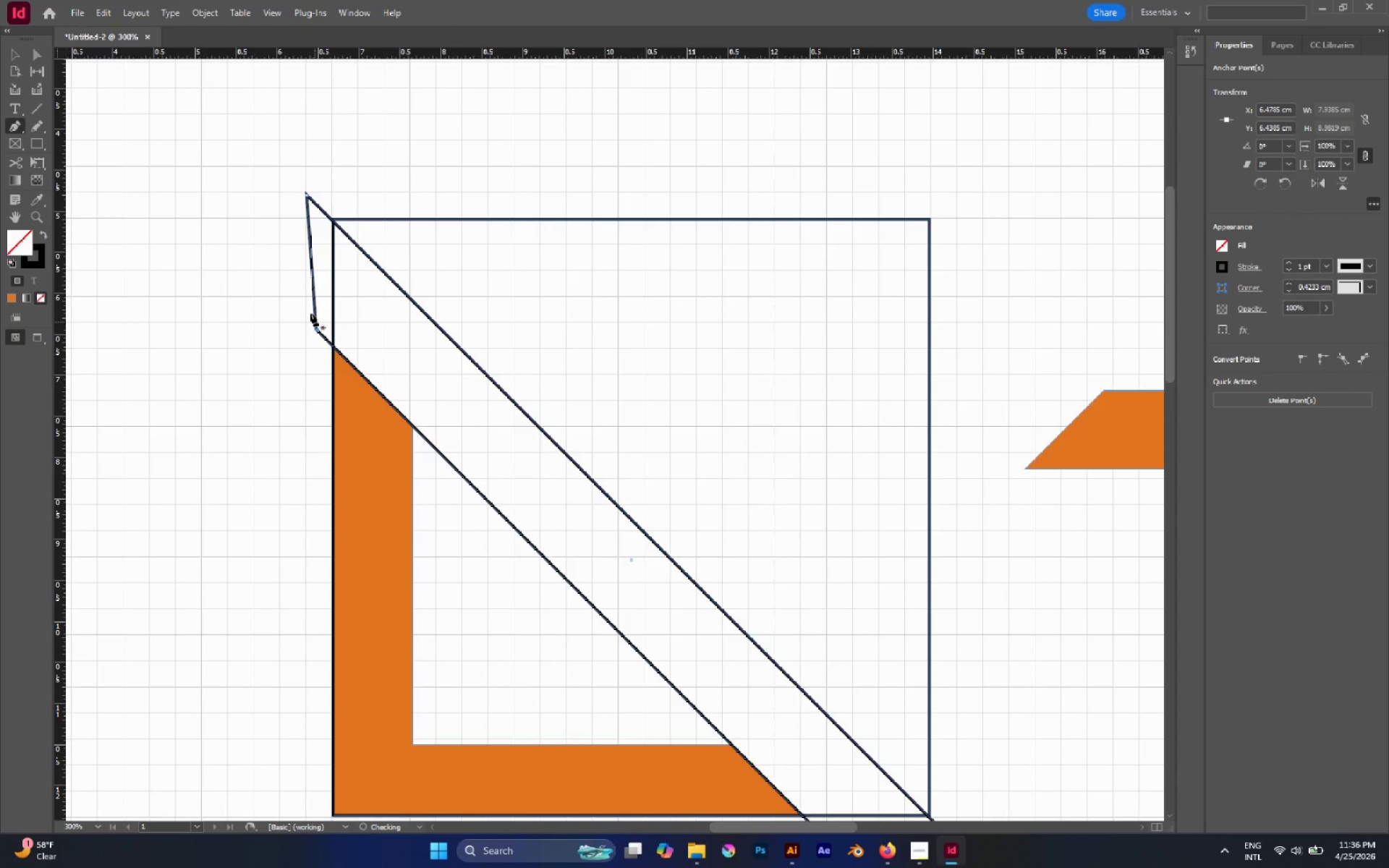 
scroll: coordinate [305, 307], scroll_direction: down, amount: 4.0
 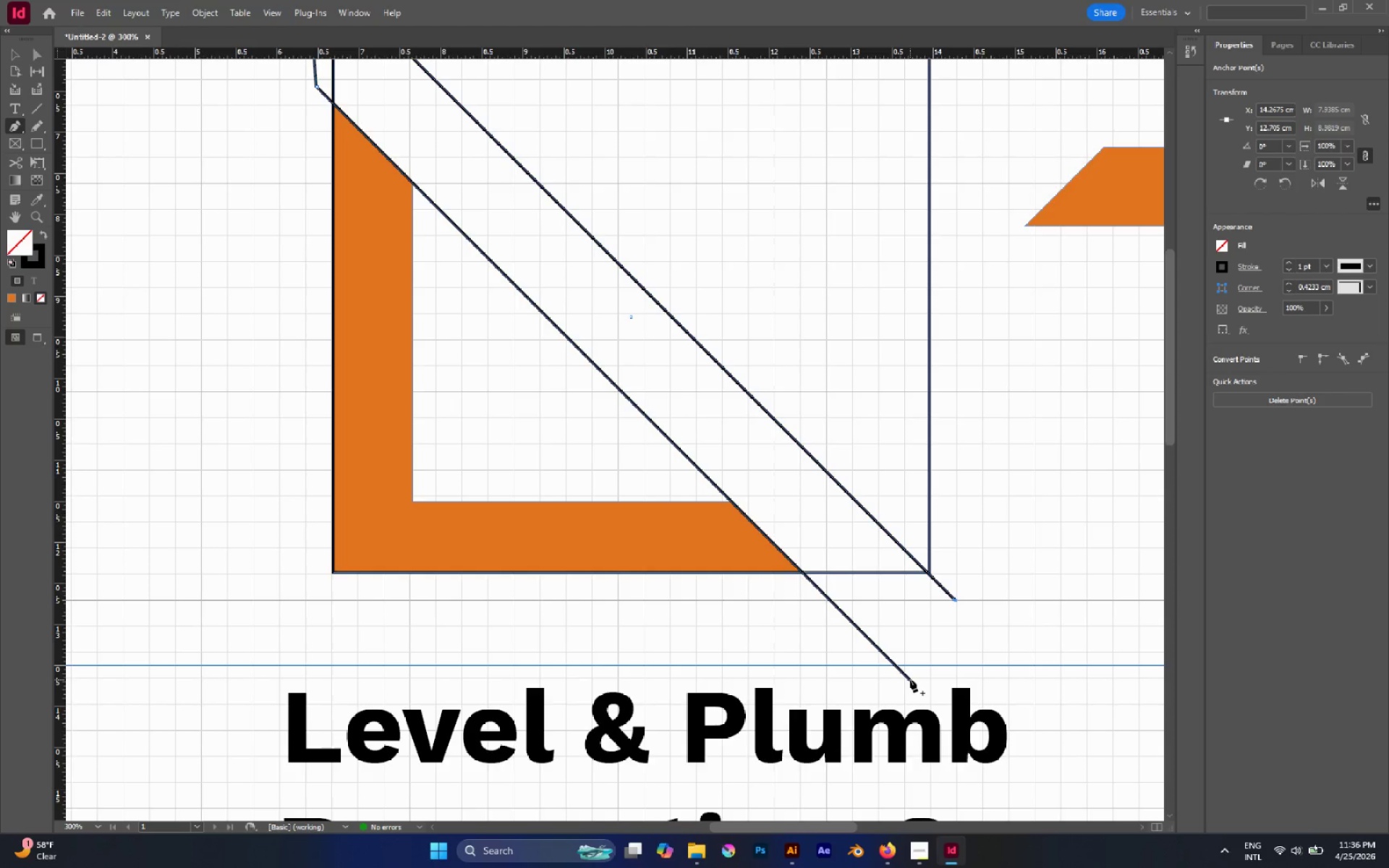 
left_click([913, 684])
 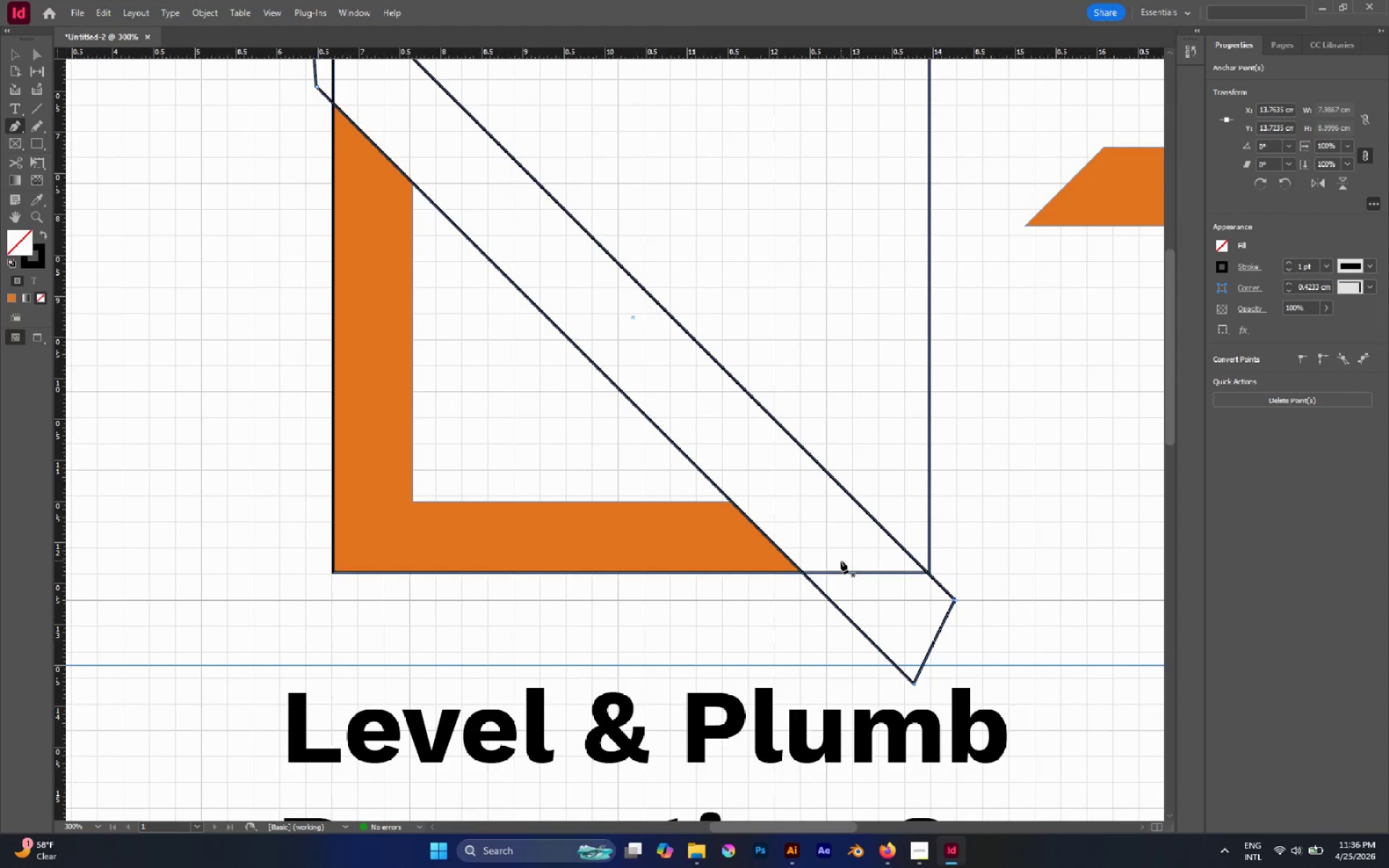 
key(V)
 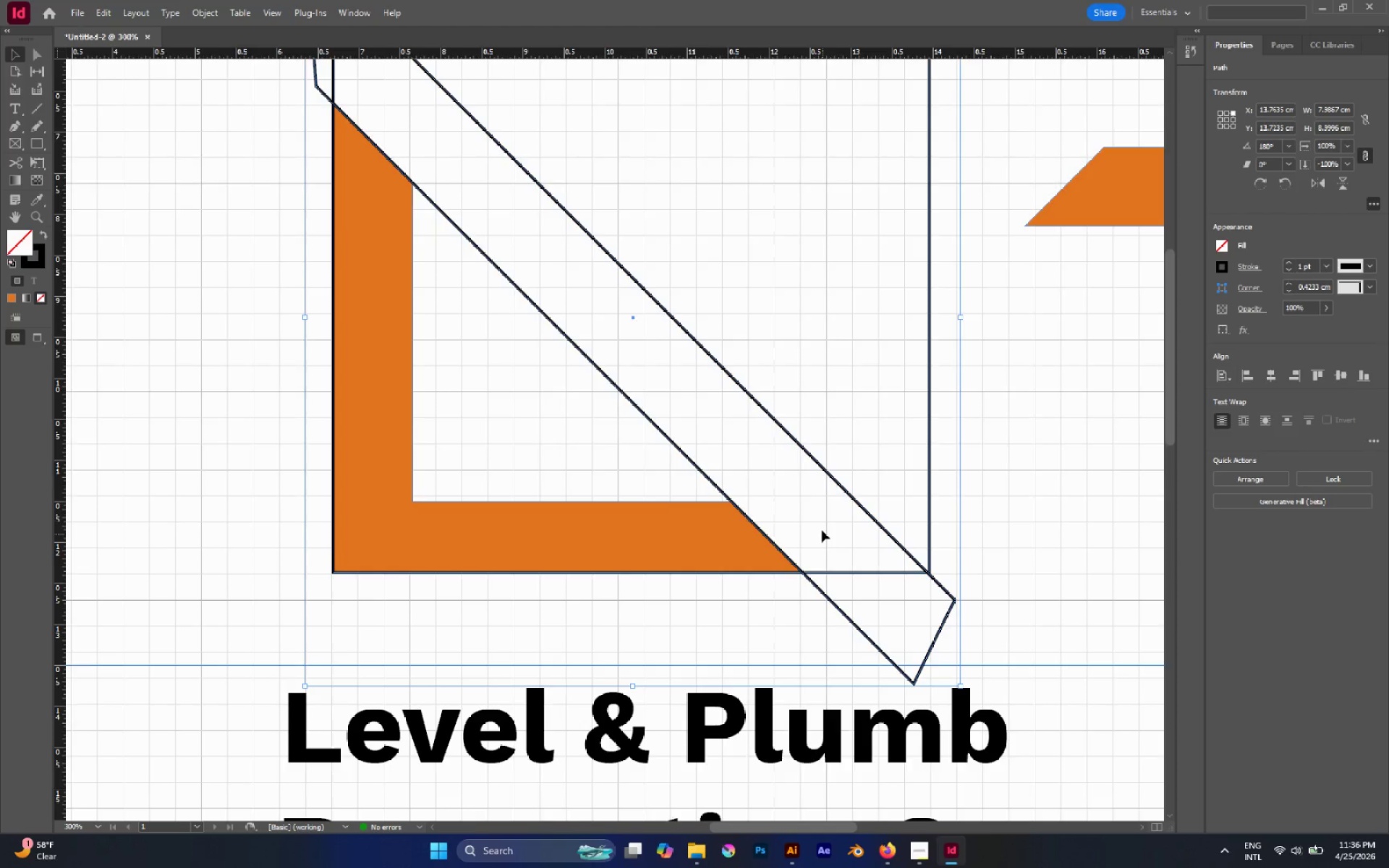 
hold_key(key=AltLeft, duration=0.31)
scroll: coordinate [822, 530], scroll_direction: down, amount: 2.0
 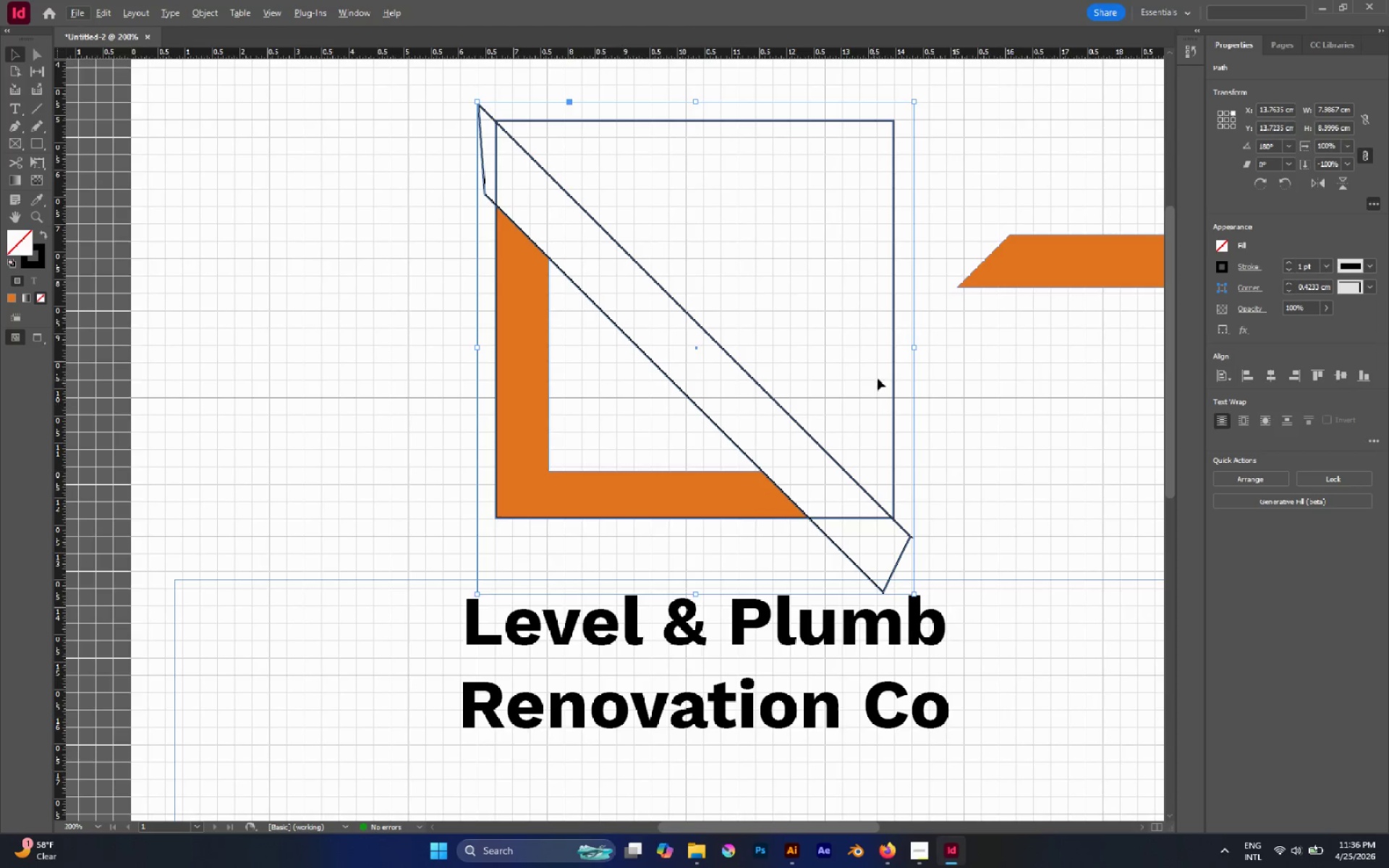 
left_click([943, 375])
 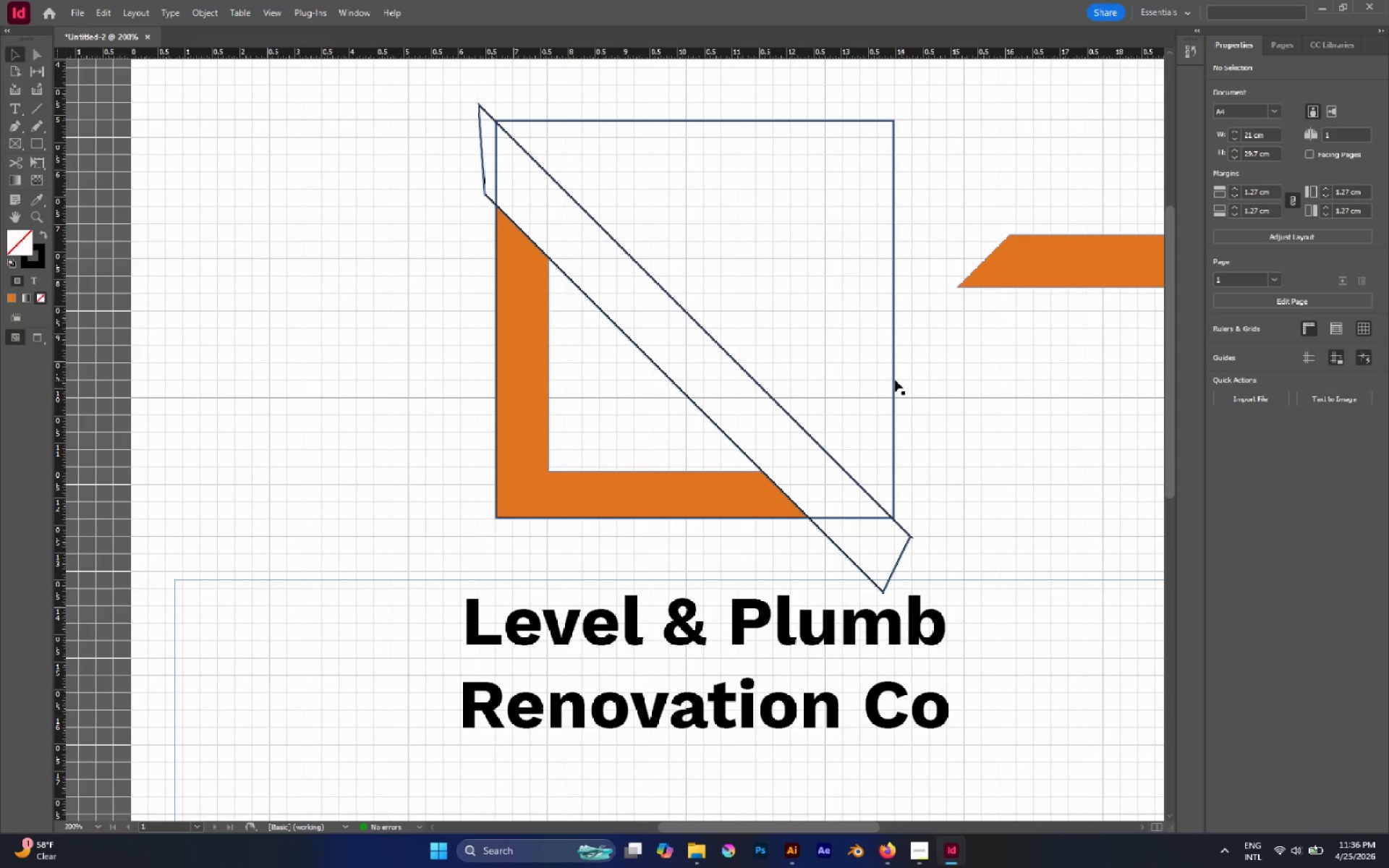 
left_click([893, 380])
 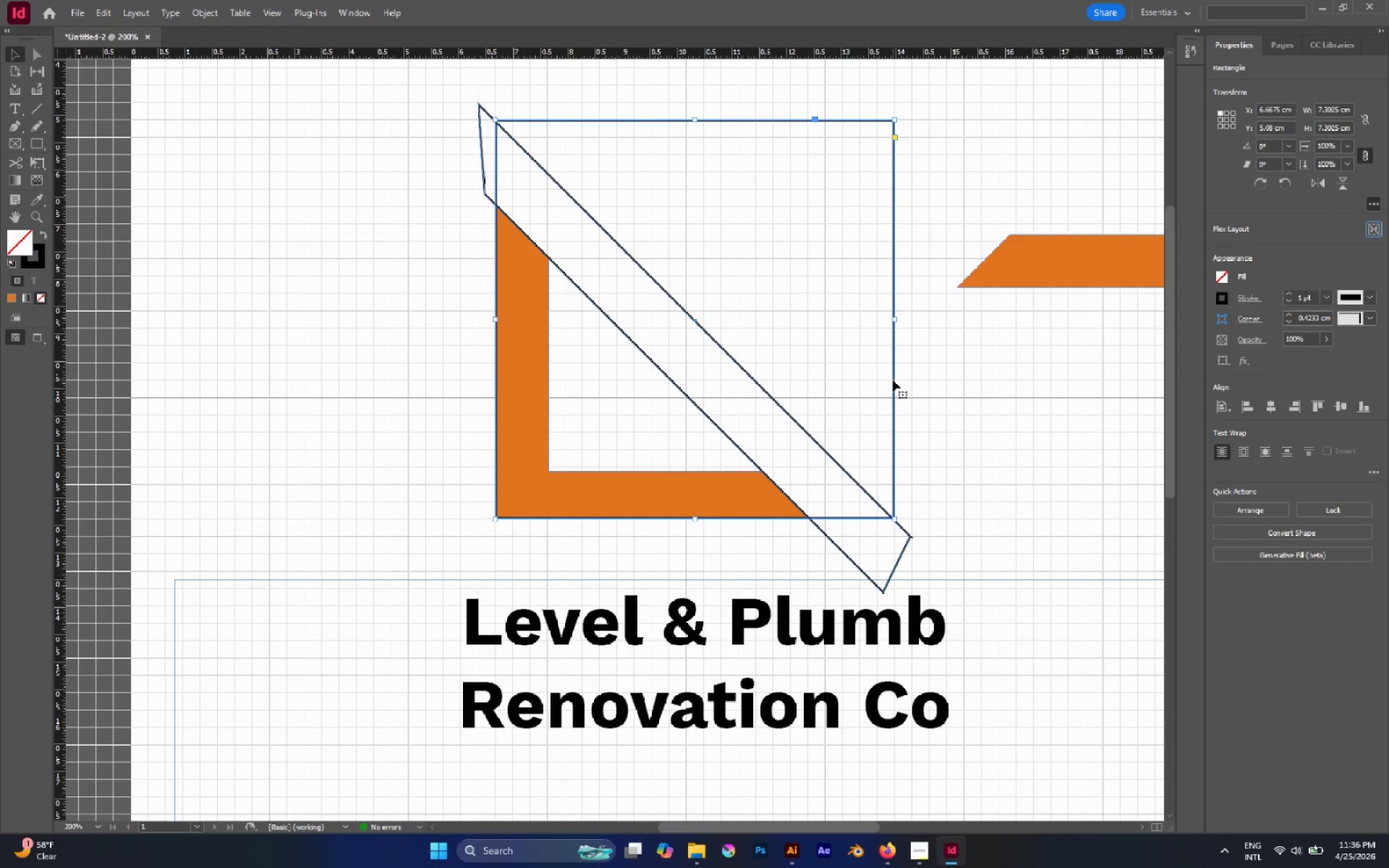 
key(Control+C)
 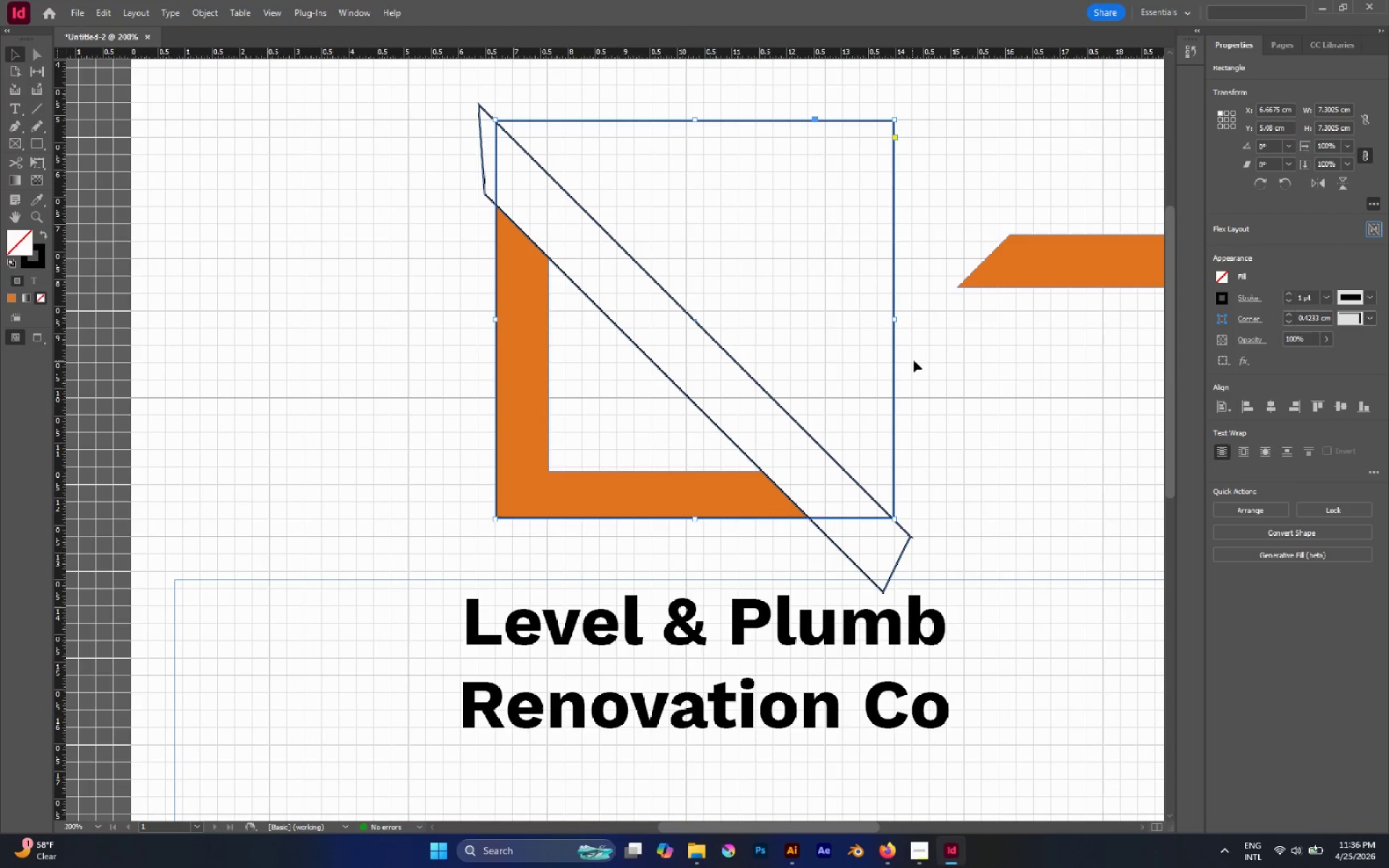 
left_click_drag(start_coordinate=[925, 356], to_coordinate=[705, 407])
 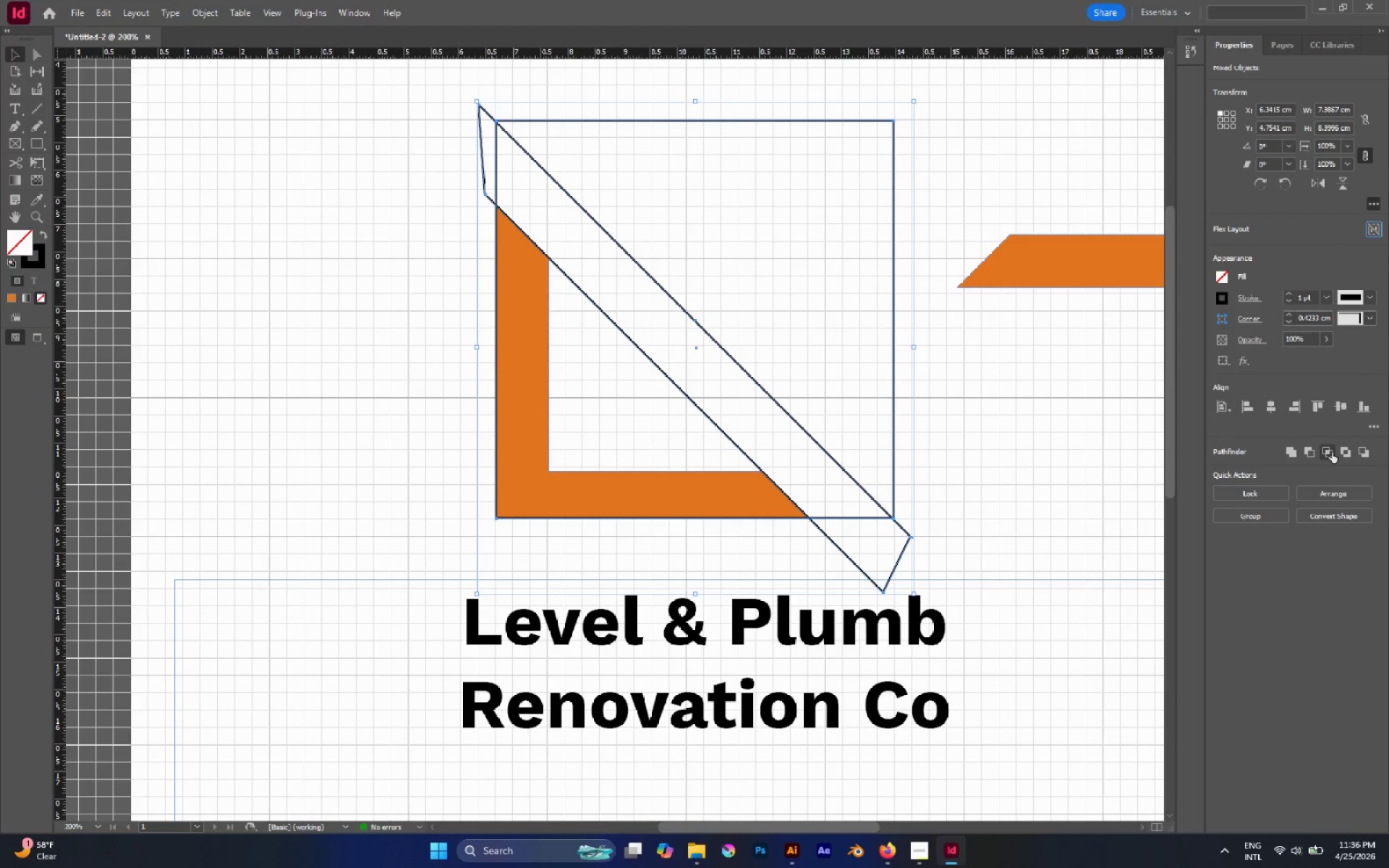 
left_click([1332, 452])
 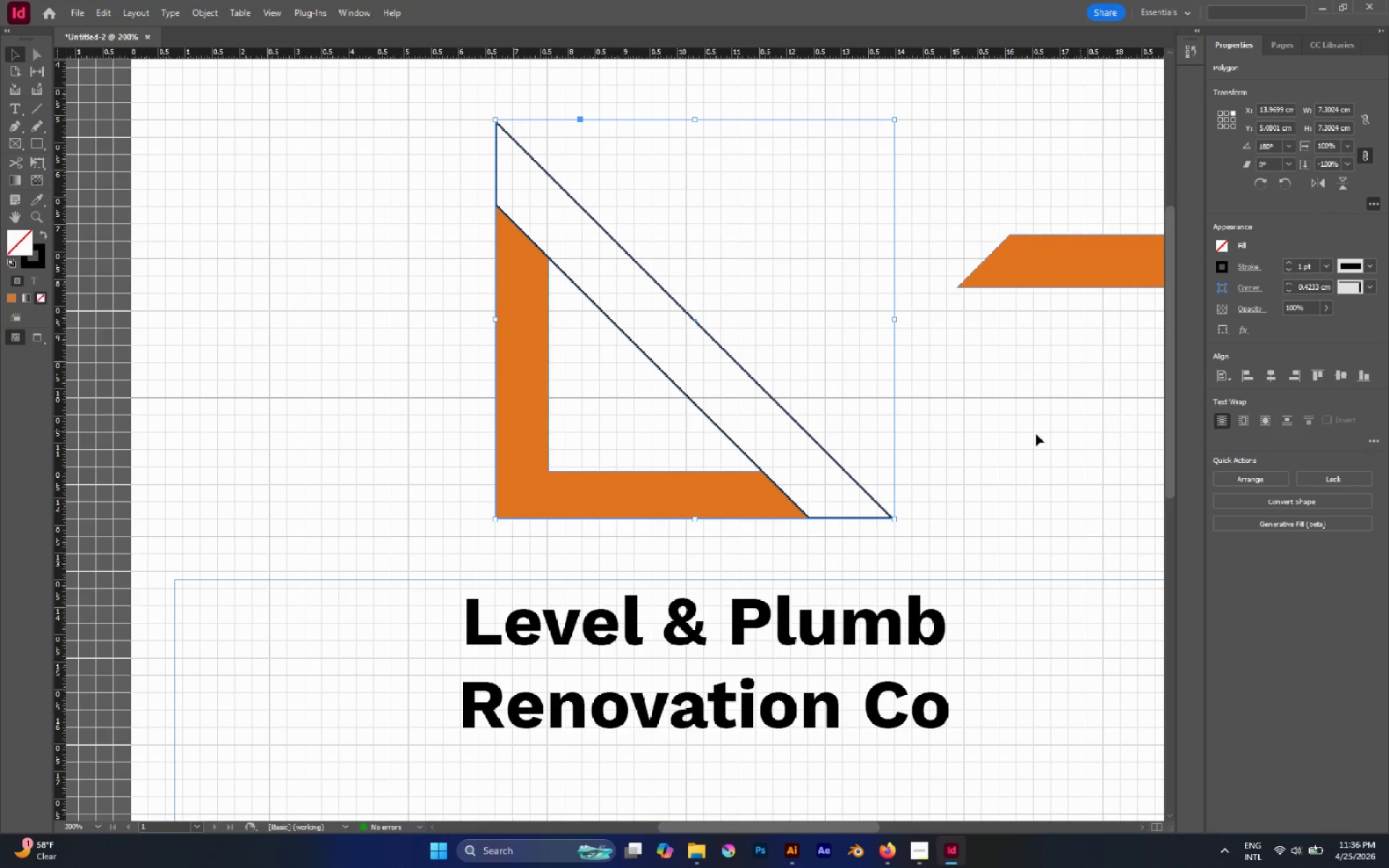 
key(I)
 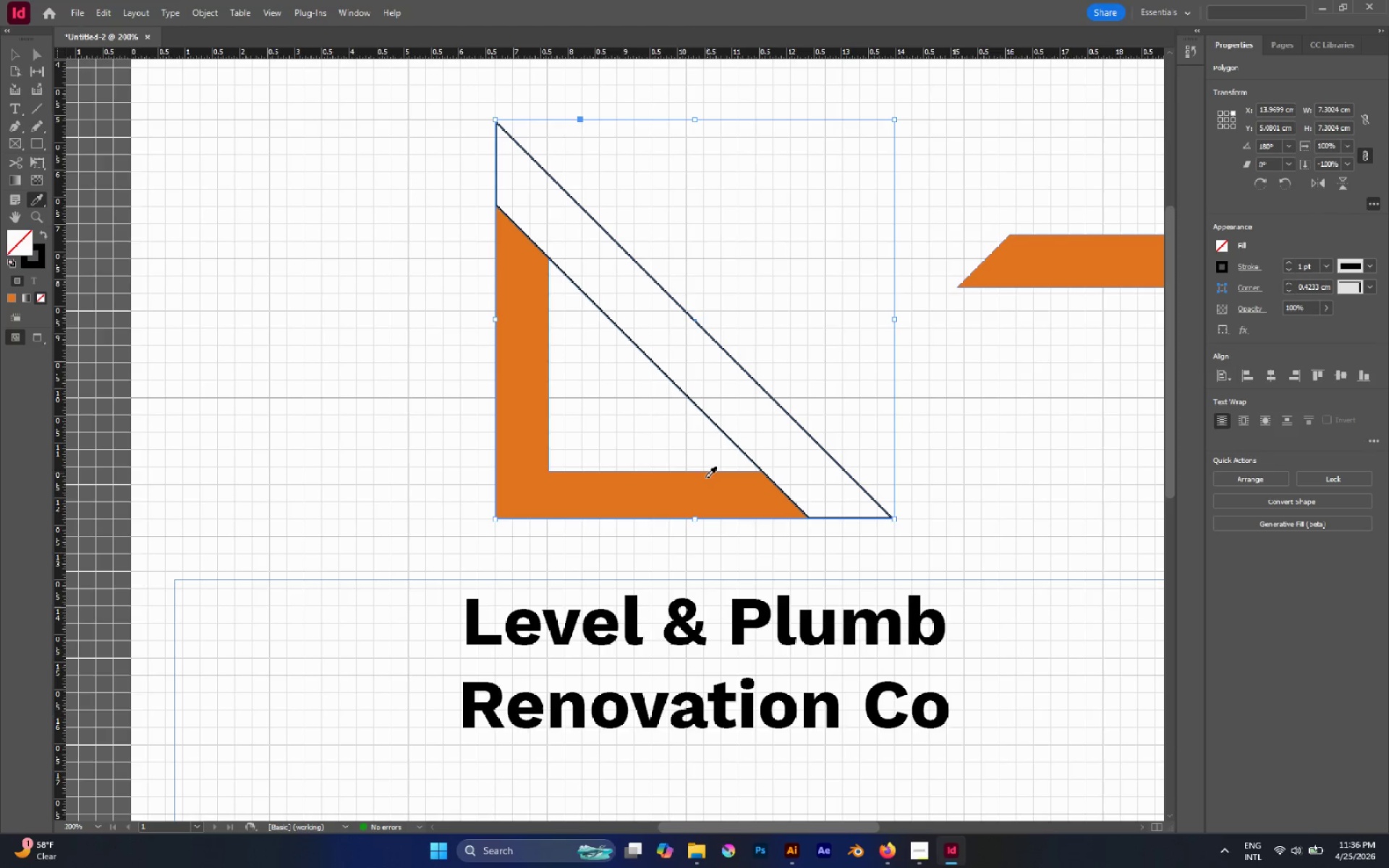 
left_click([705, 478])
 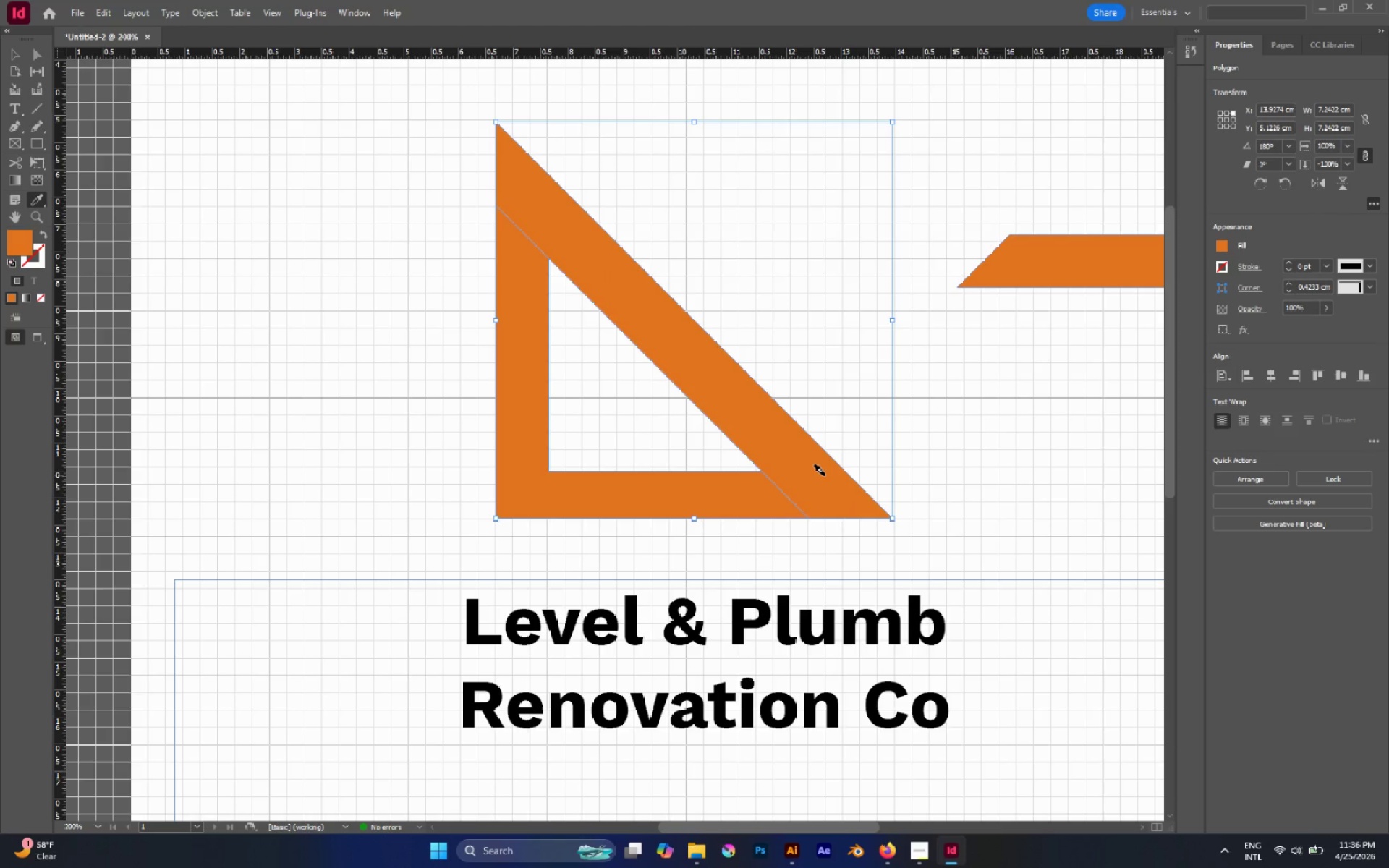 
key(V)
 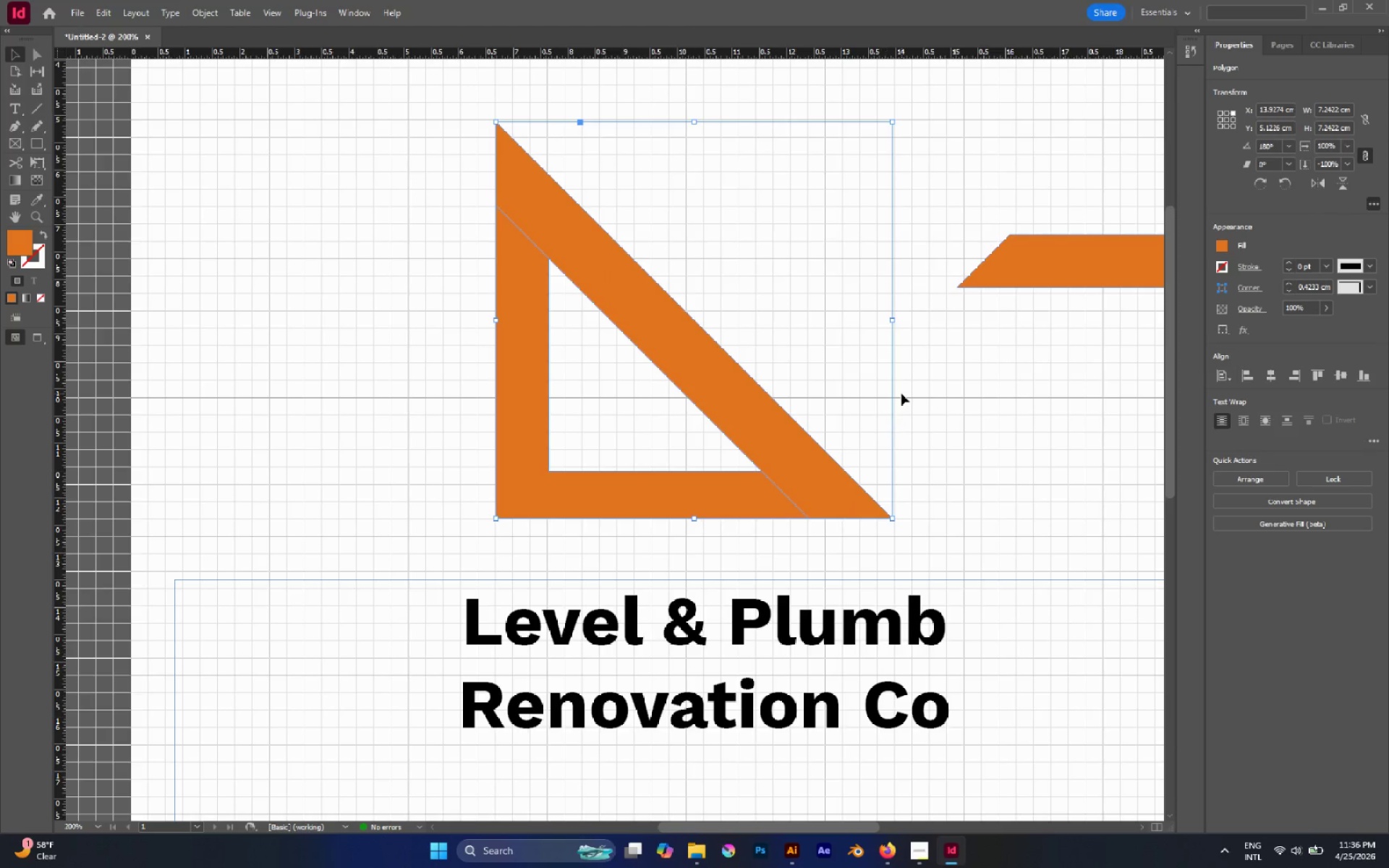 
left_click([901, 393])
 